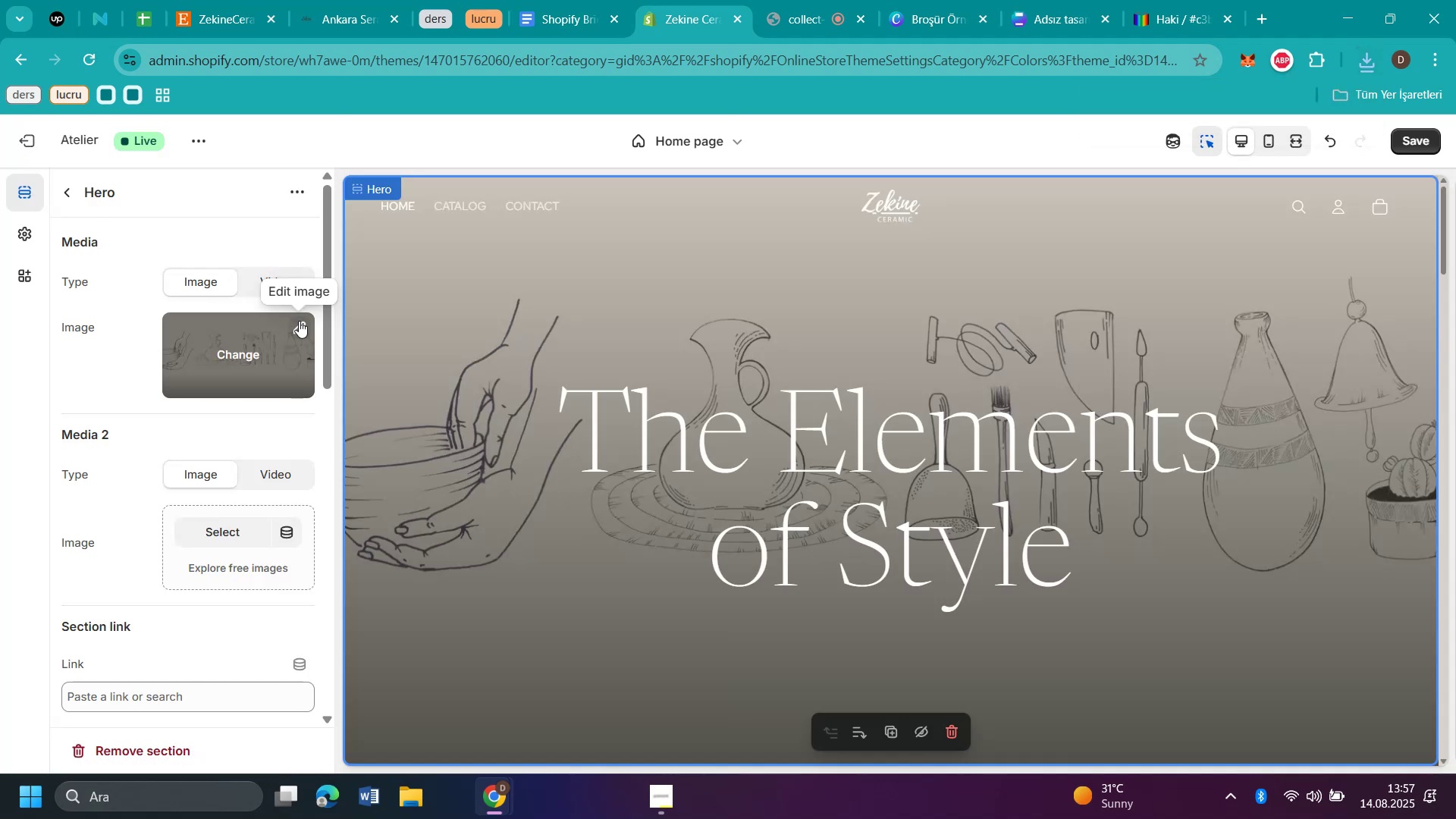 
left_click([234, 352])
 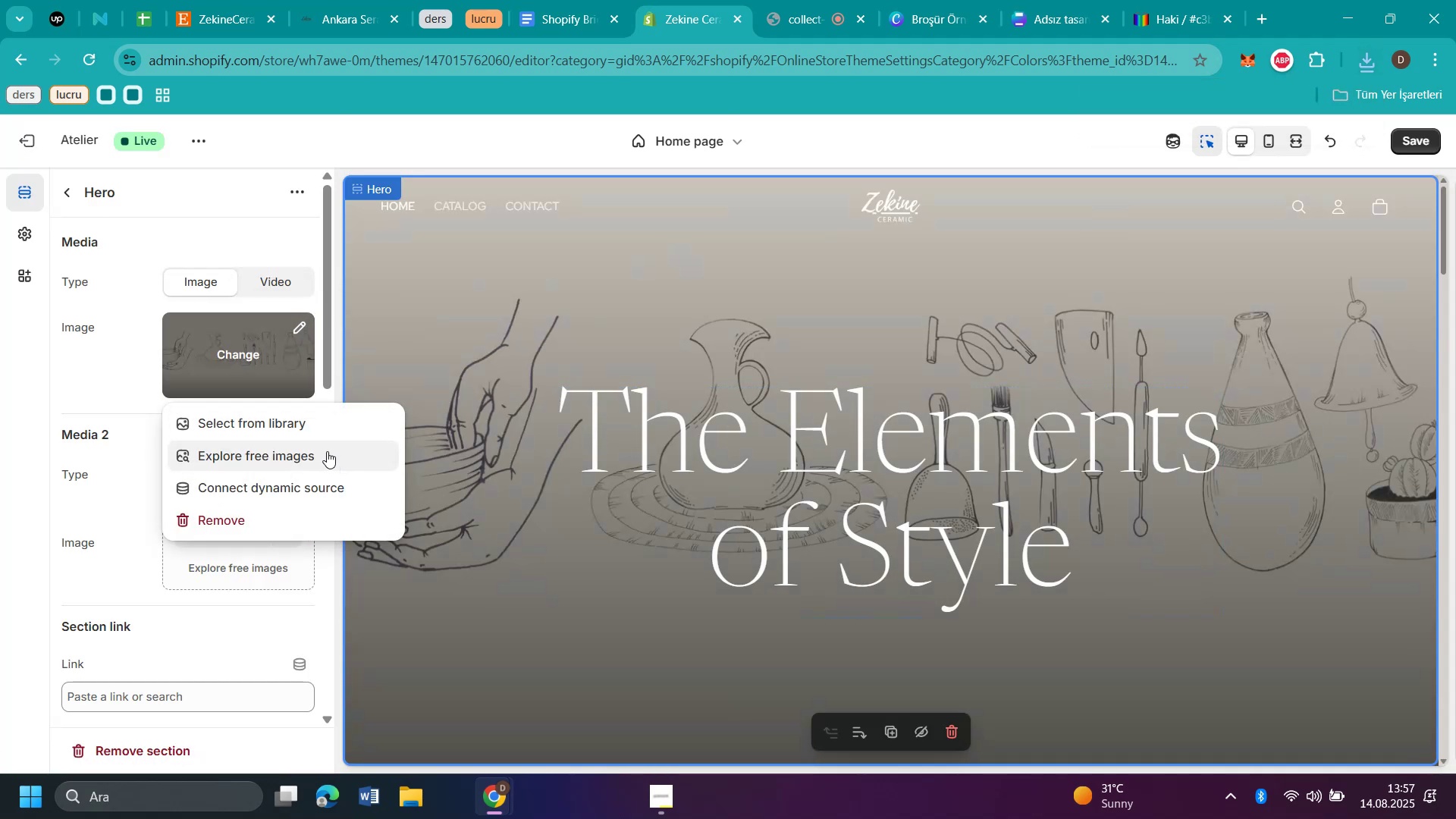 
left_click([317, 431])
 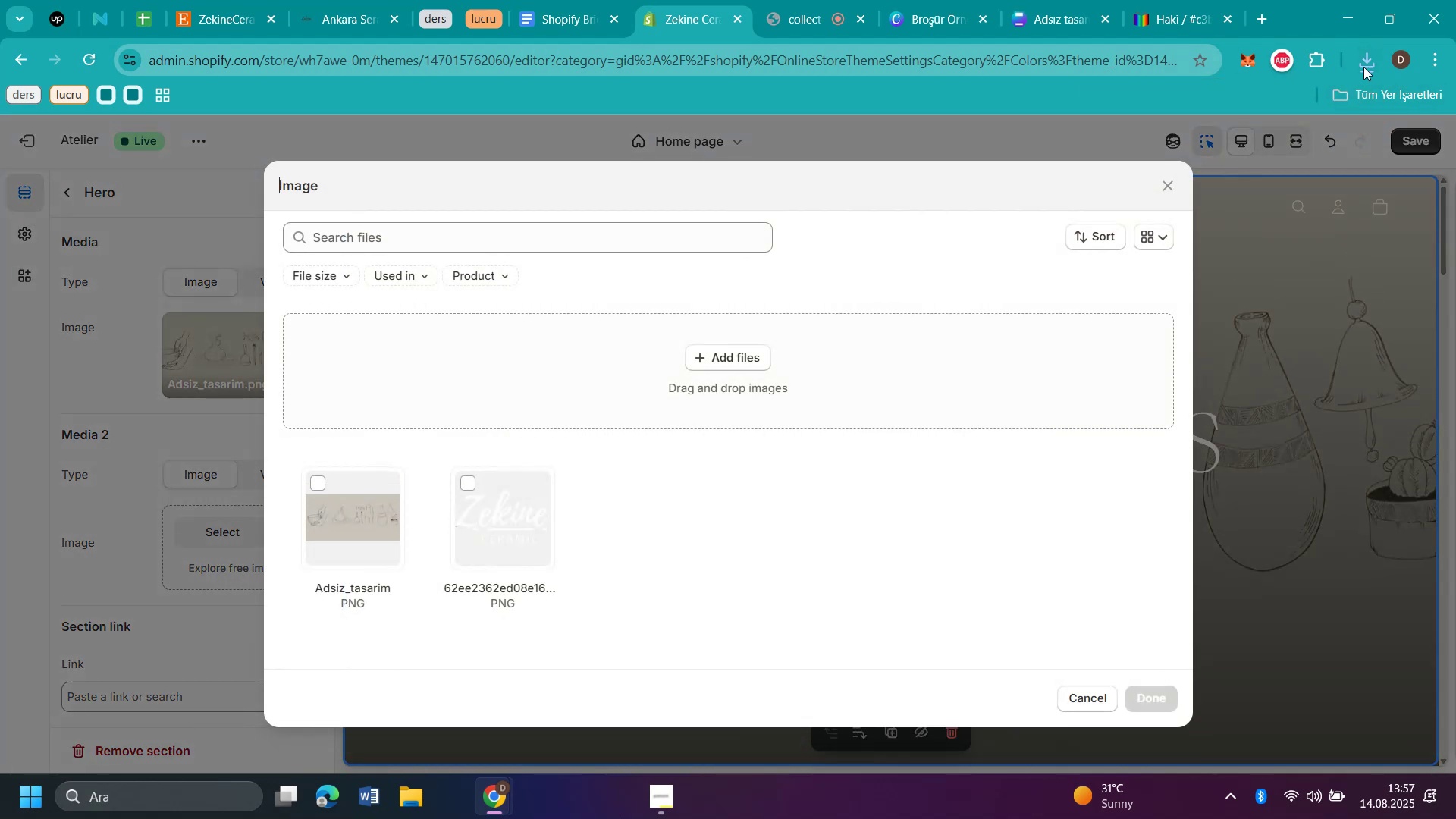 
left_click([1370, 59])
 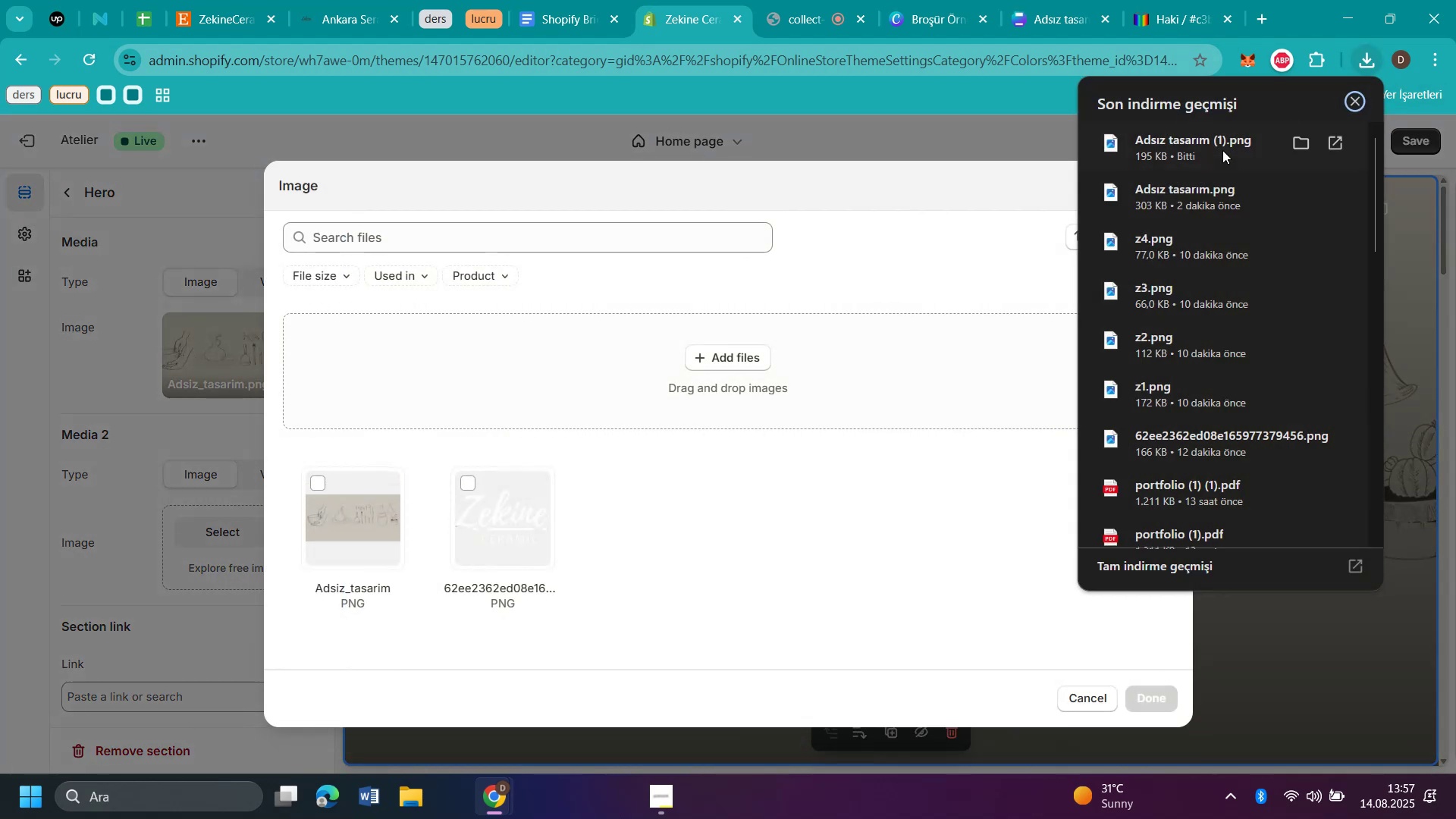 
left_click_drag(start_coordinate=[1203, 146], to_coordinate=[601, 388])
 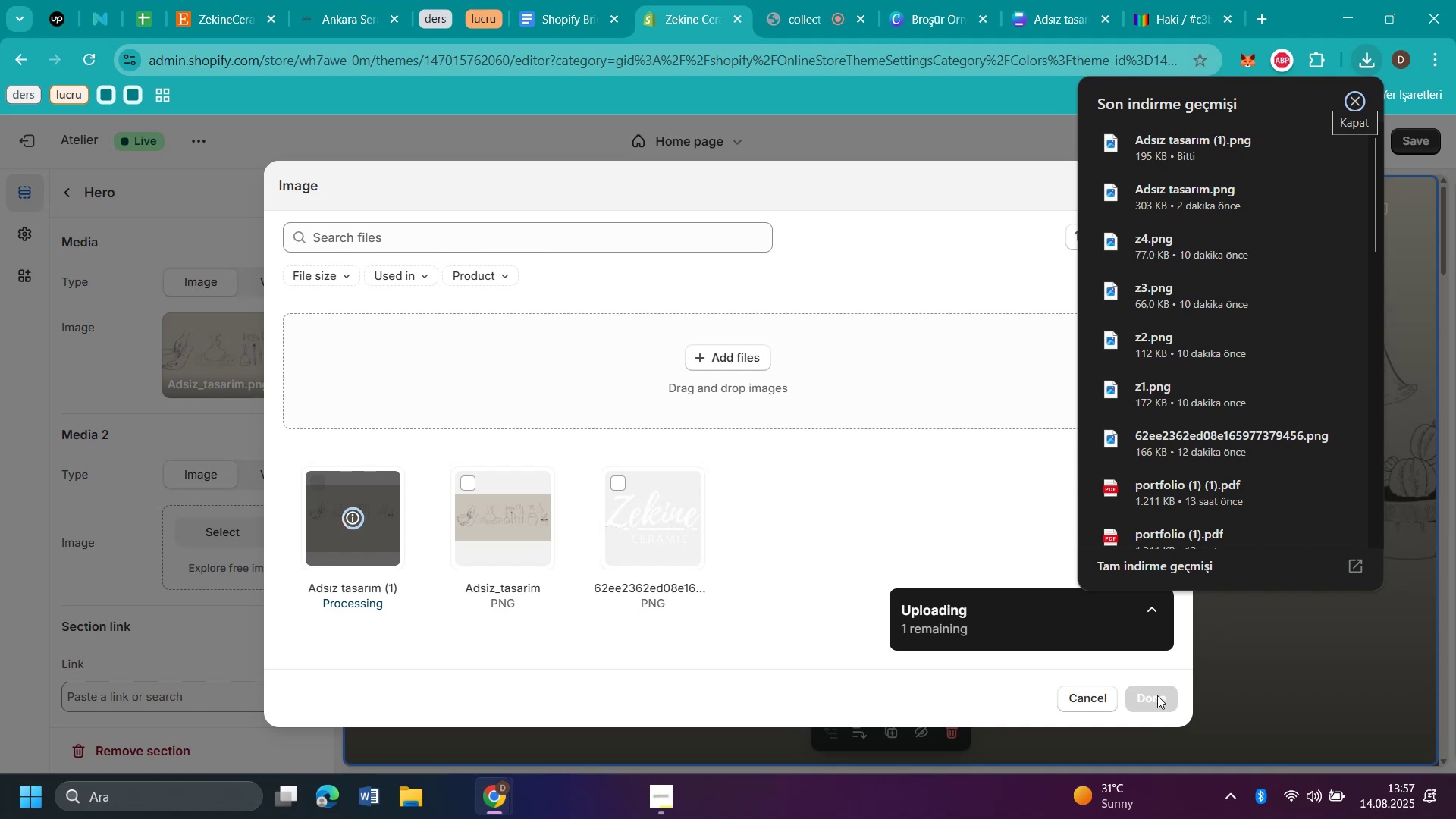 
wait(5.45)
 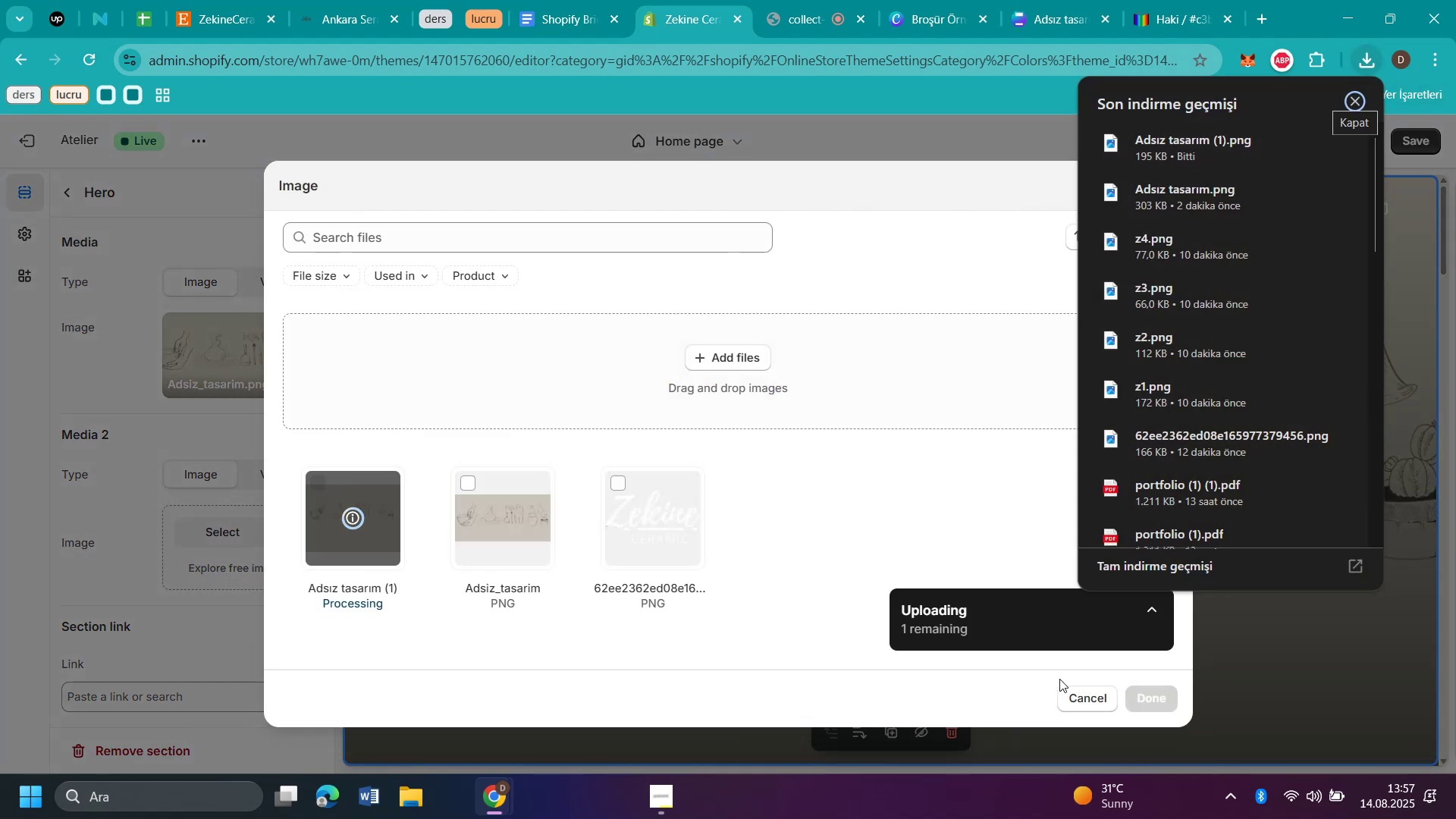 
left_click([1157, 695])
 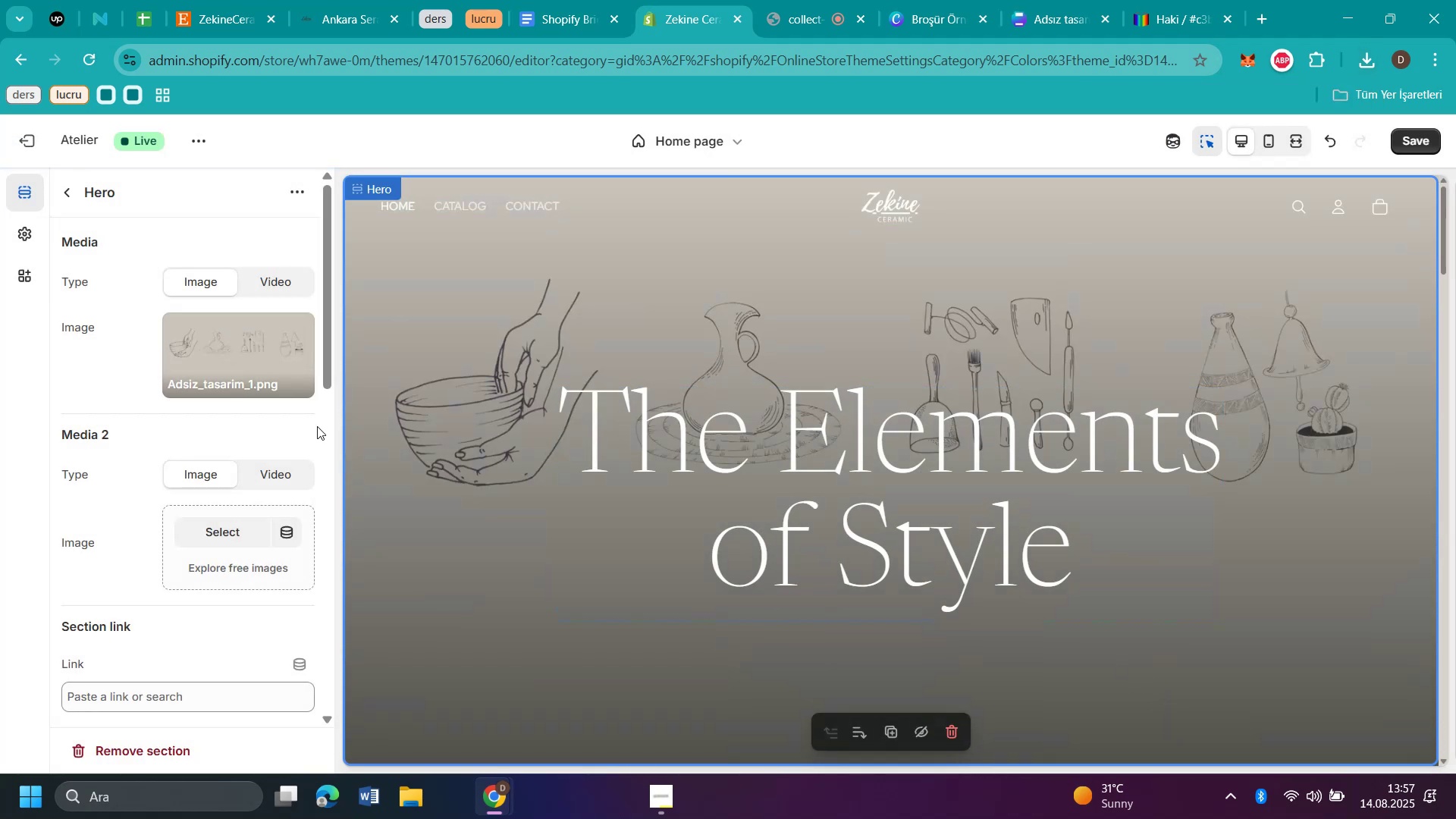 
scroll: coordinate [1120, 490], scroll_direction: up, amount: 3.0
 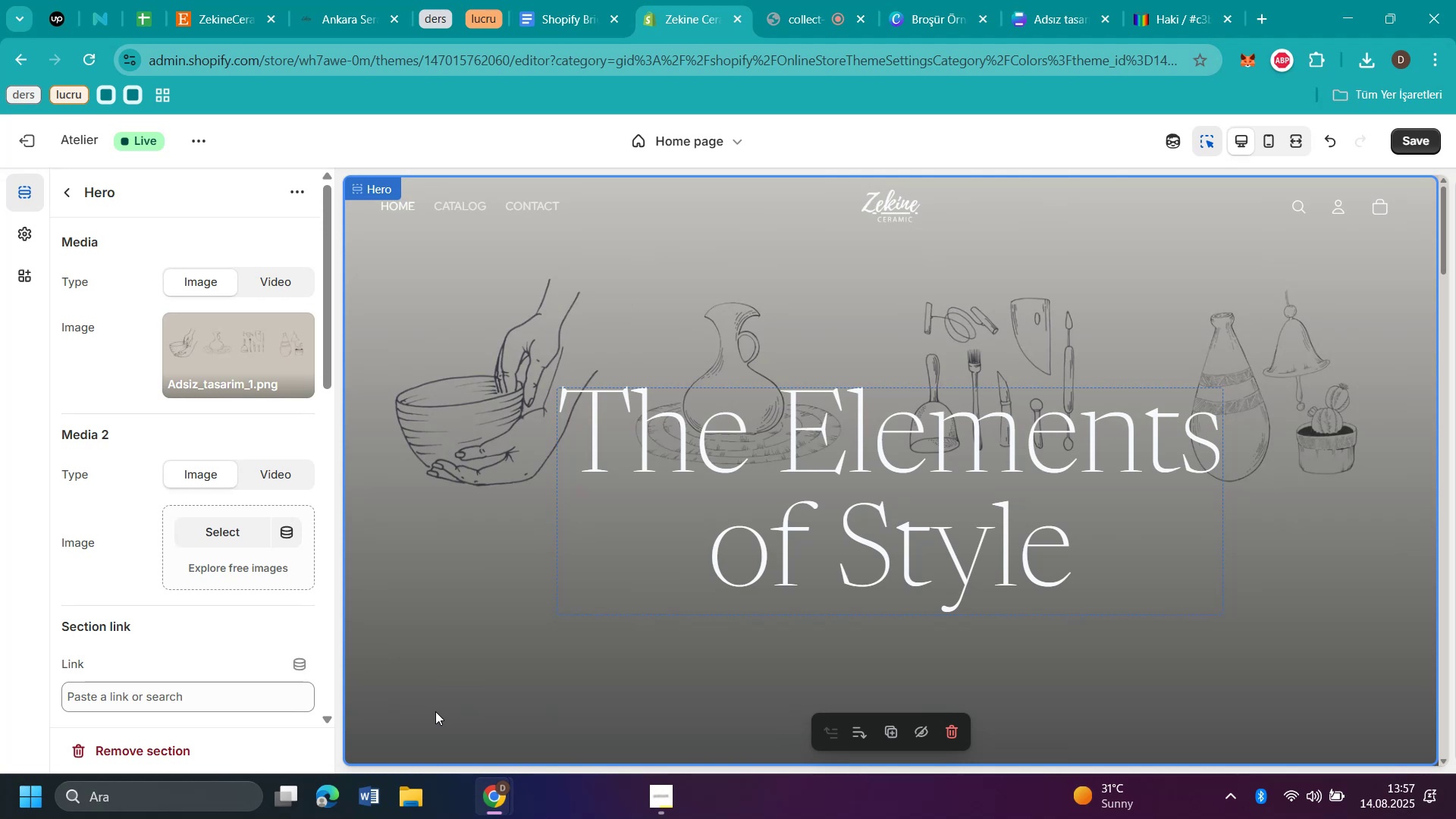 
wait(8.84)
 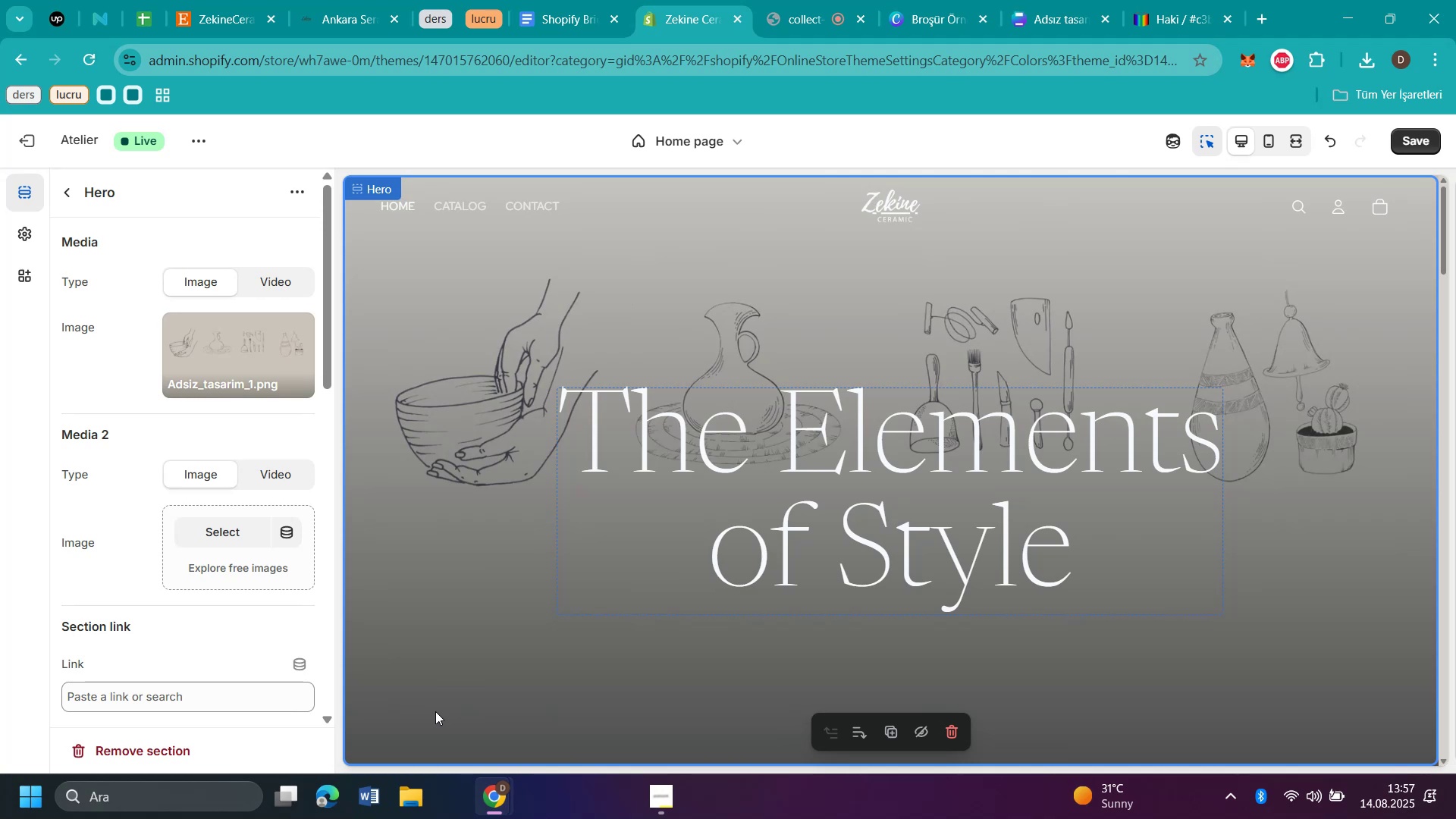 
left_click([1057, 25])
 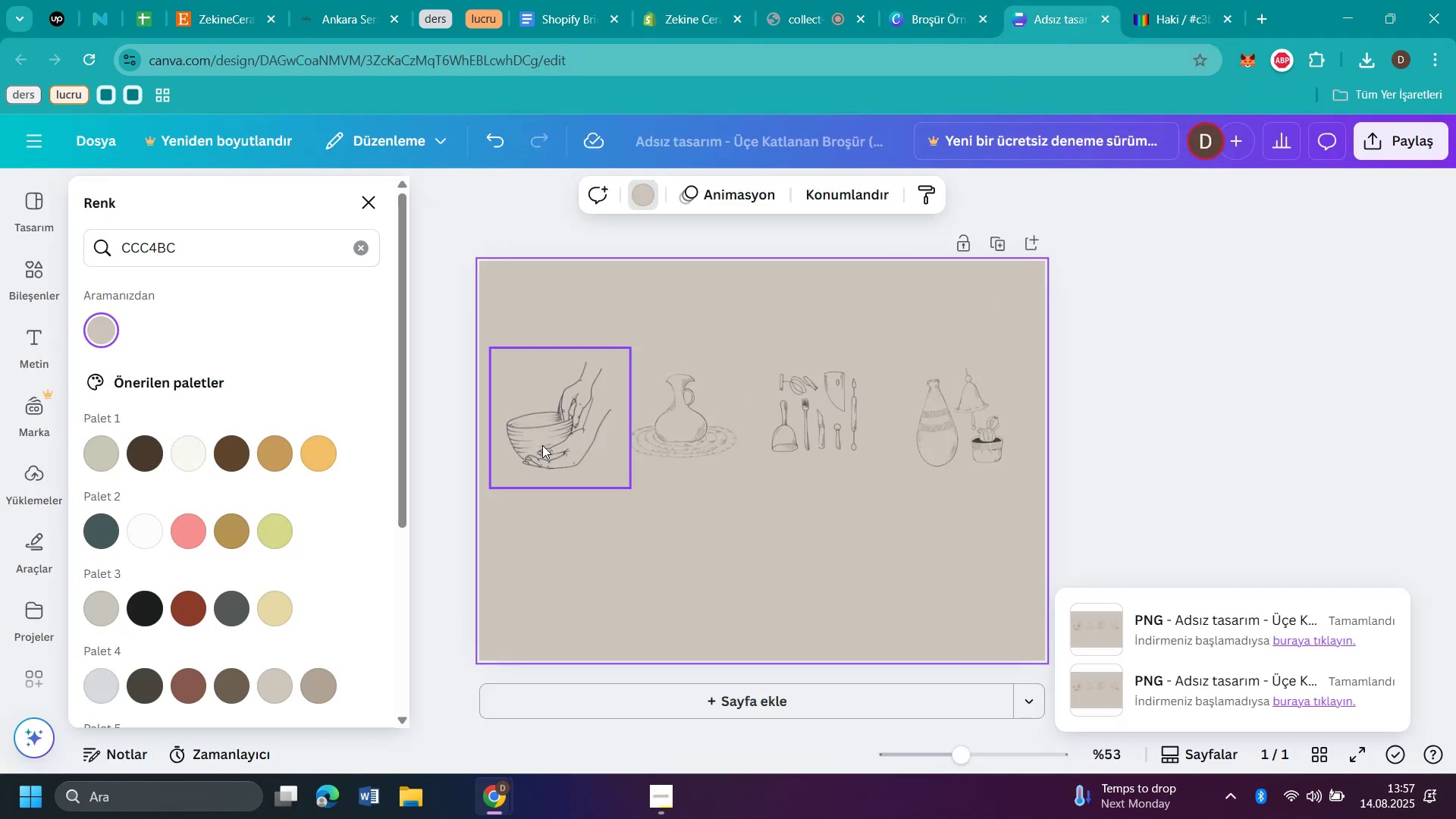 
left_click_drag(start_coordinate=[563, 430], to_coordinate=[563, 478])
 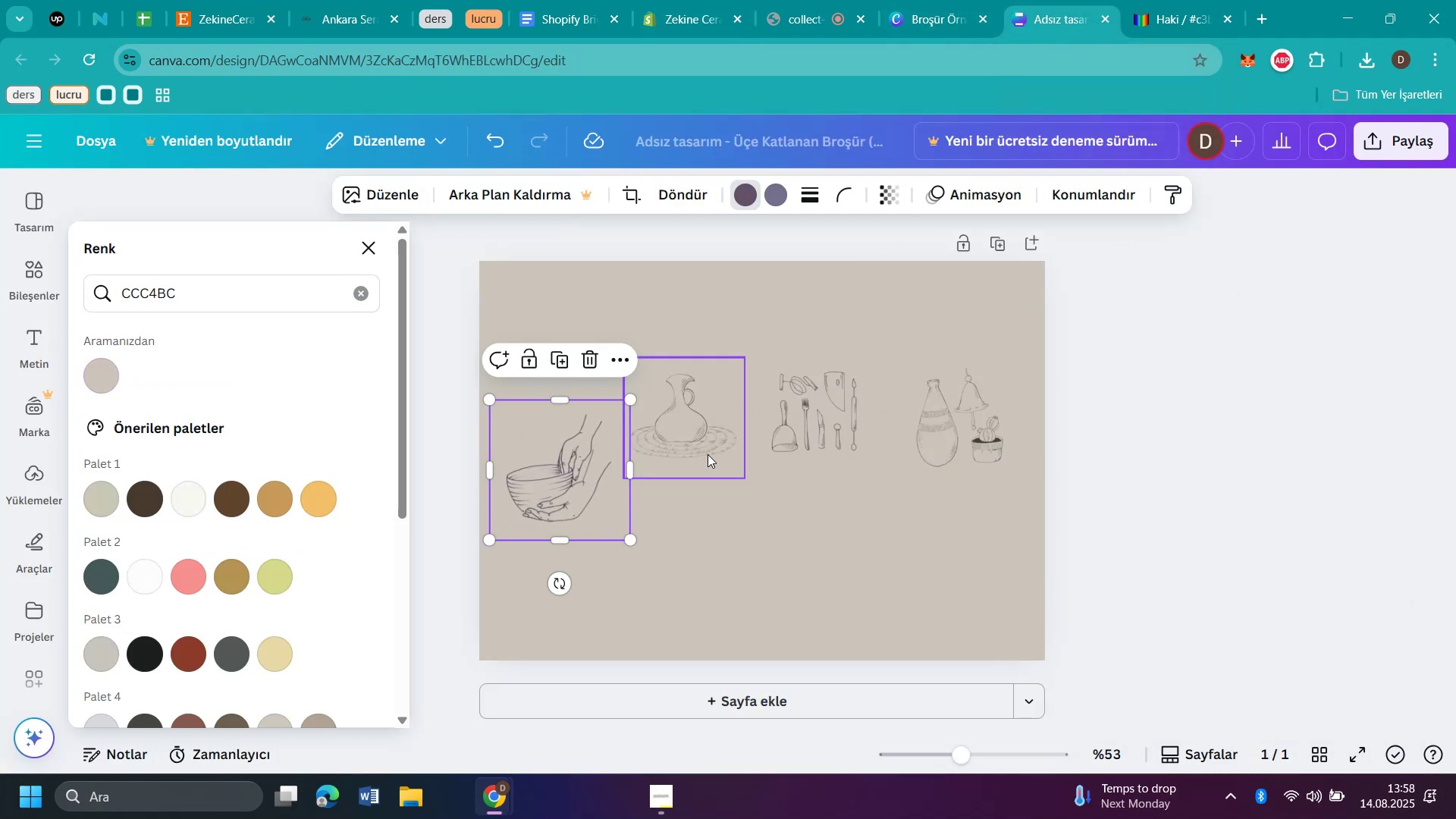 
left_click_drag(start_coordinate=[699, 440], to_coordinate=[705, 497])
 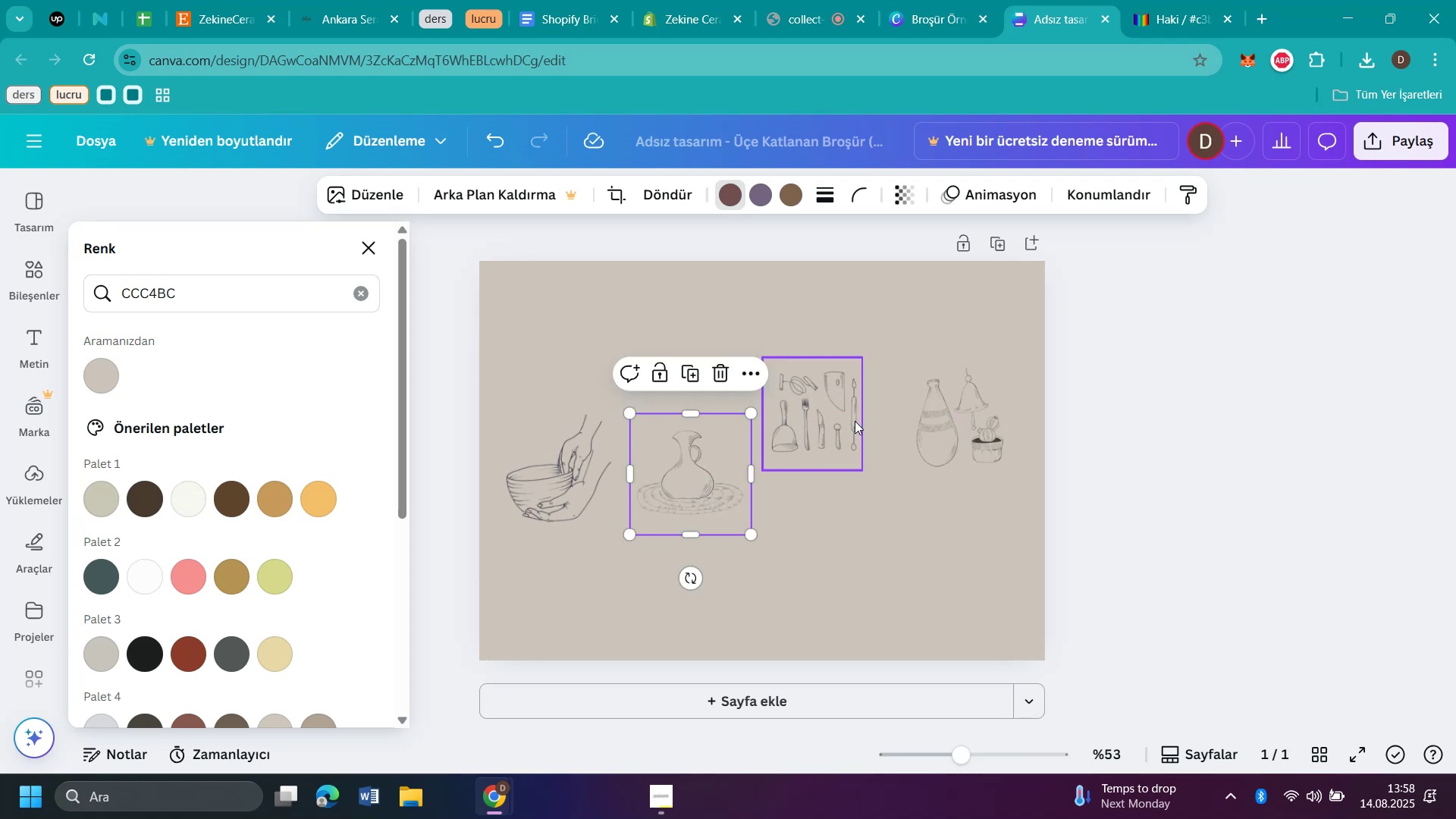 
left_click_drag(start_coordinate=[846, 419], to_coordinate=[860, 482])
 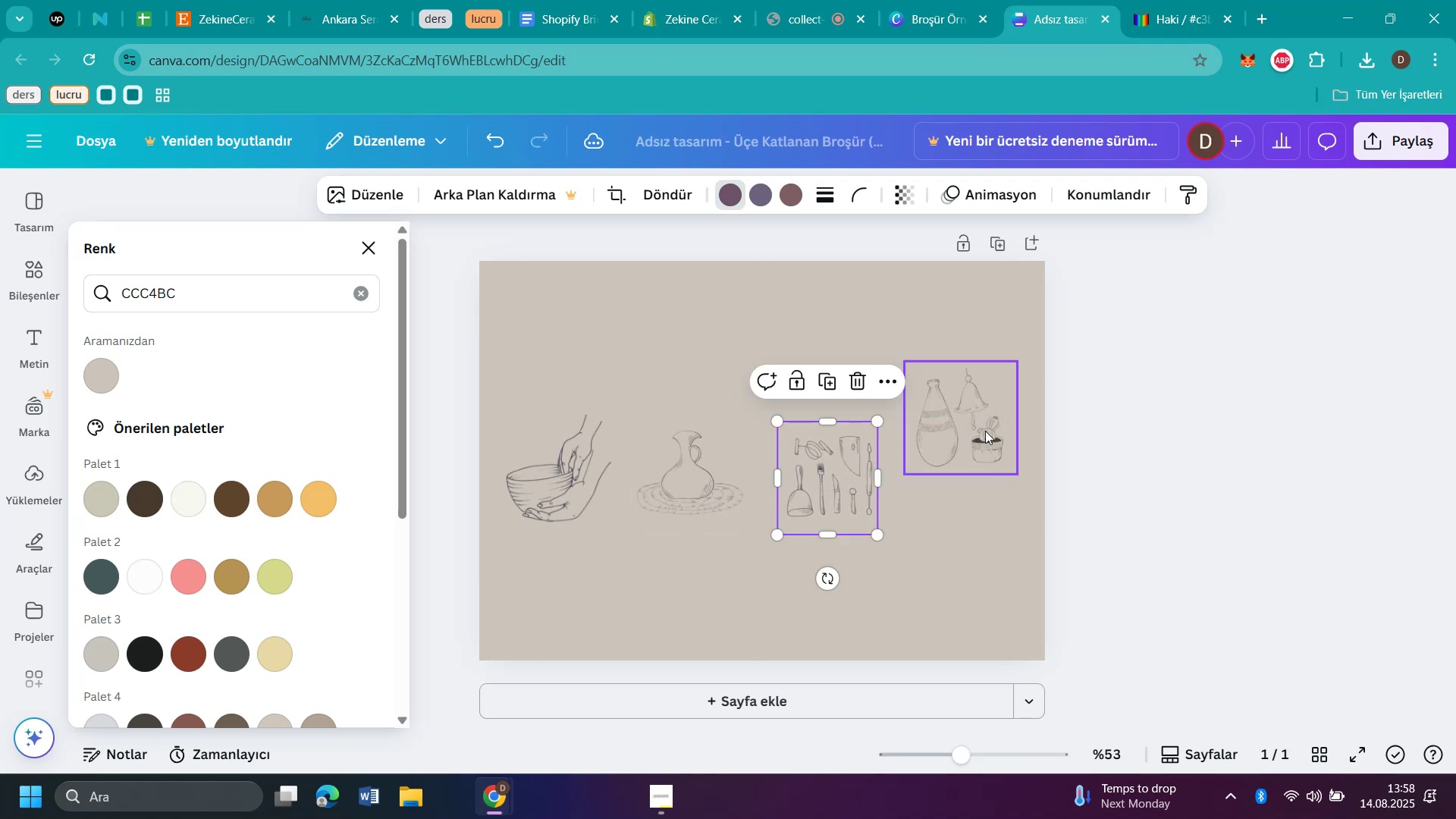 
left_click_drag(start_coordinate=[984, 425], to_coordinate=[987, 480])
 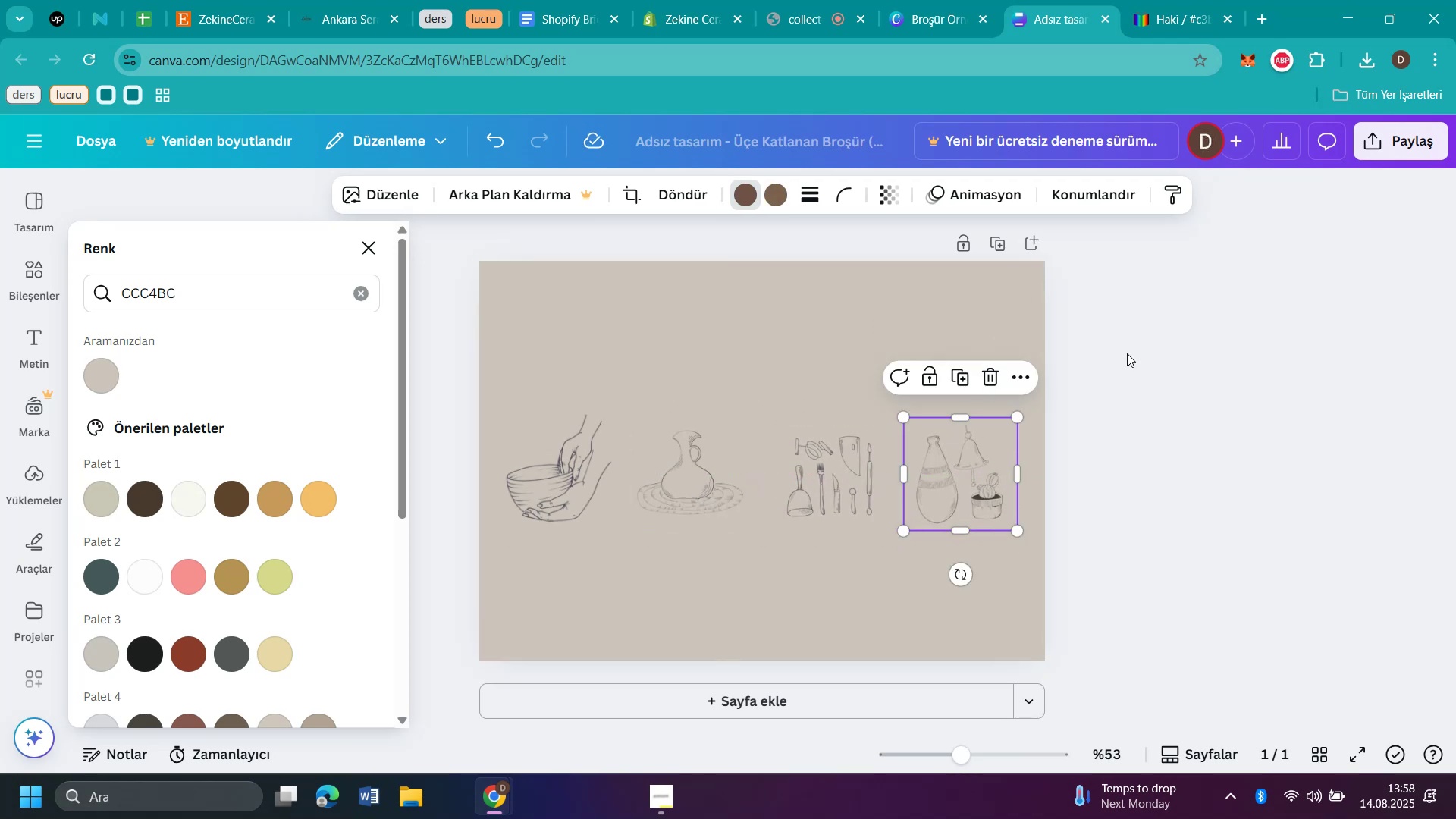 
left_click([1257, 377])
 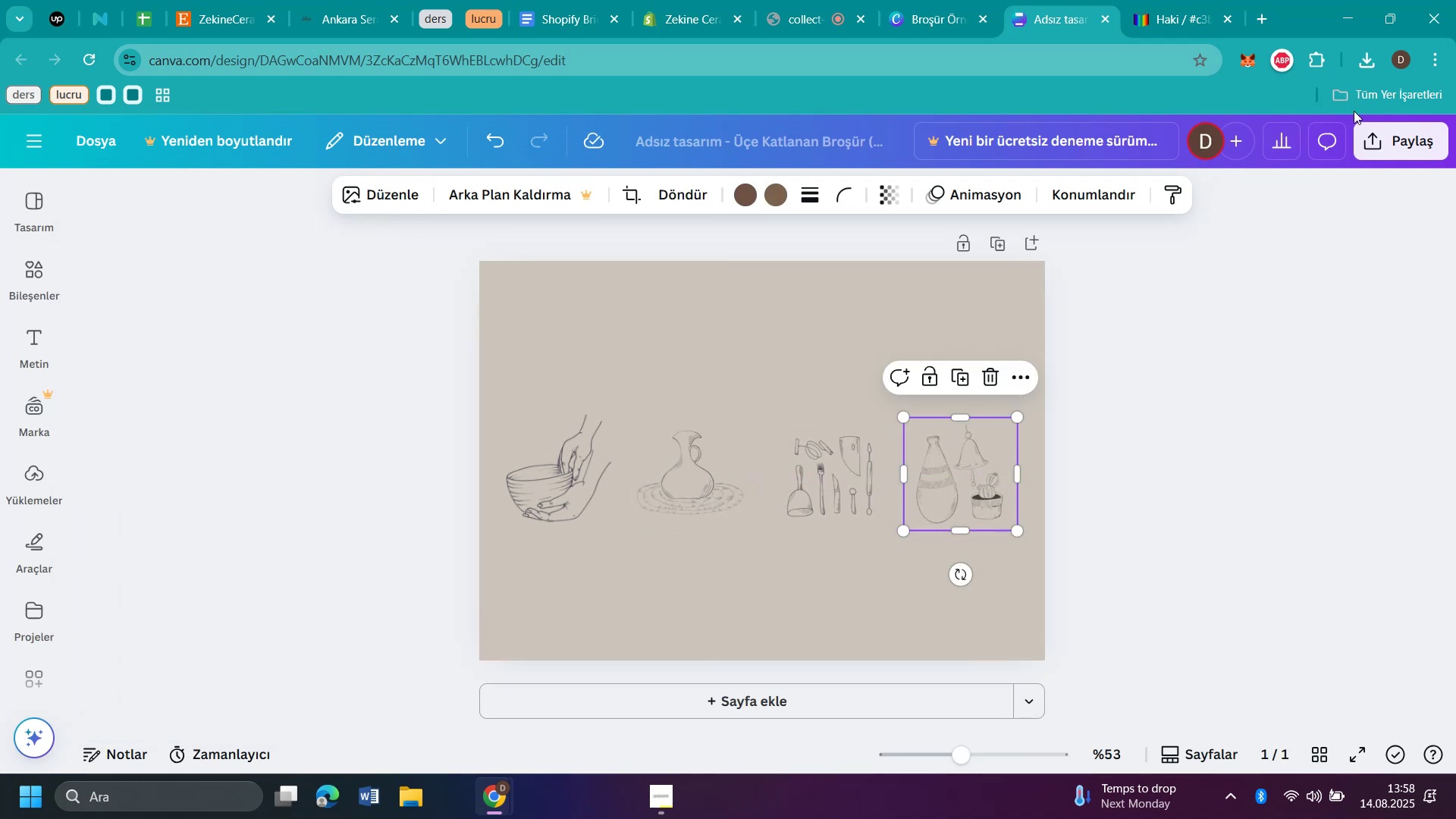 
left_click([1399, 149])
 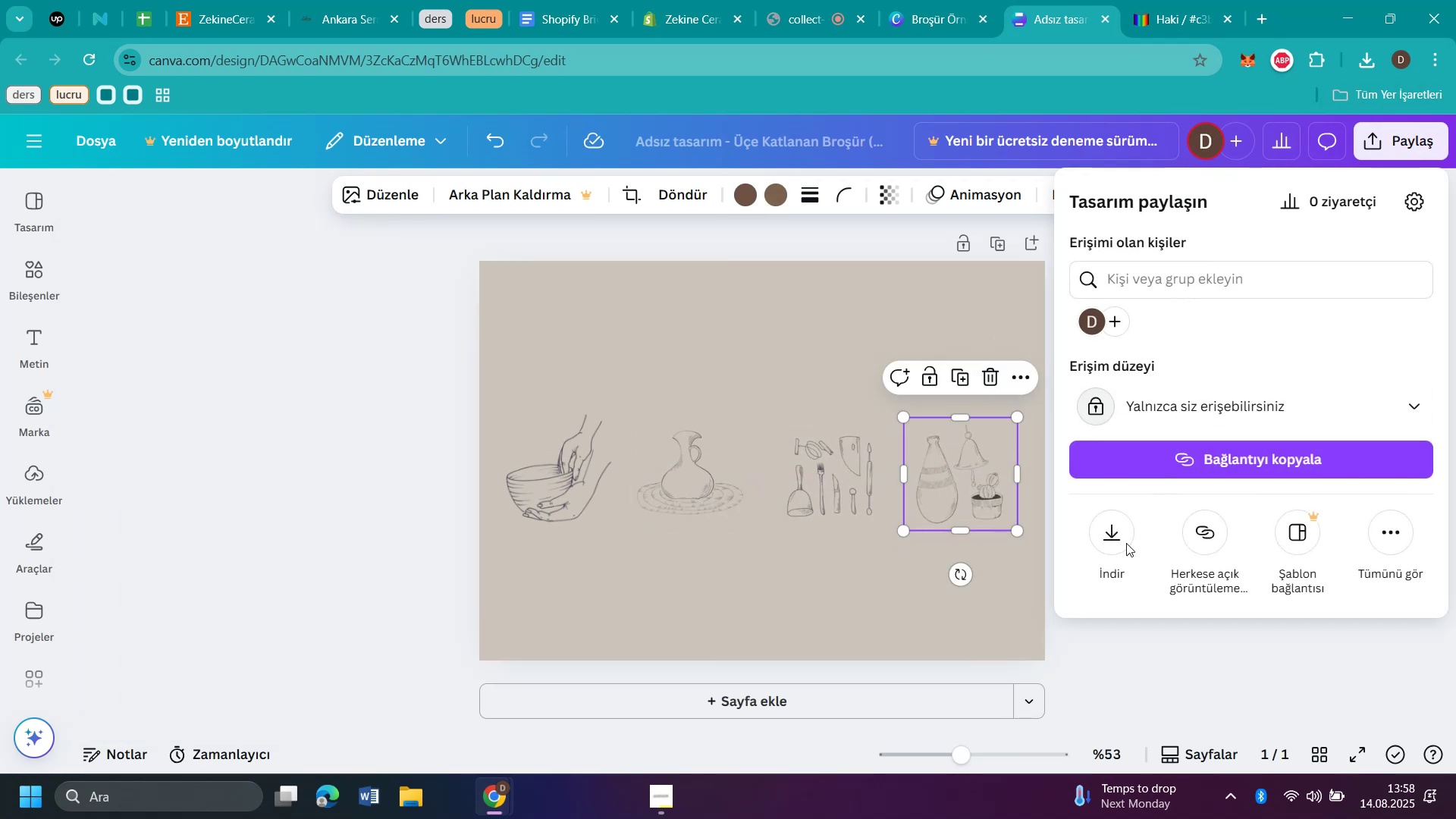 
left_click([1109, 544])
 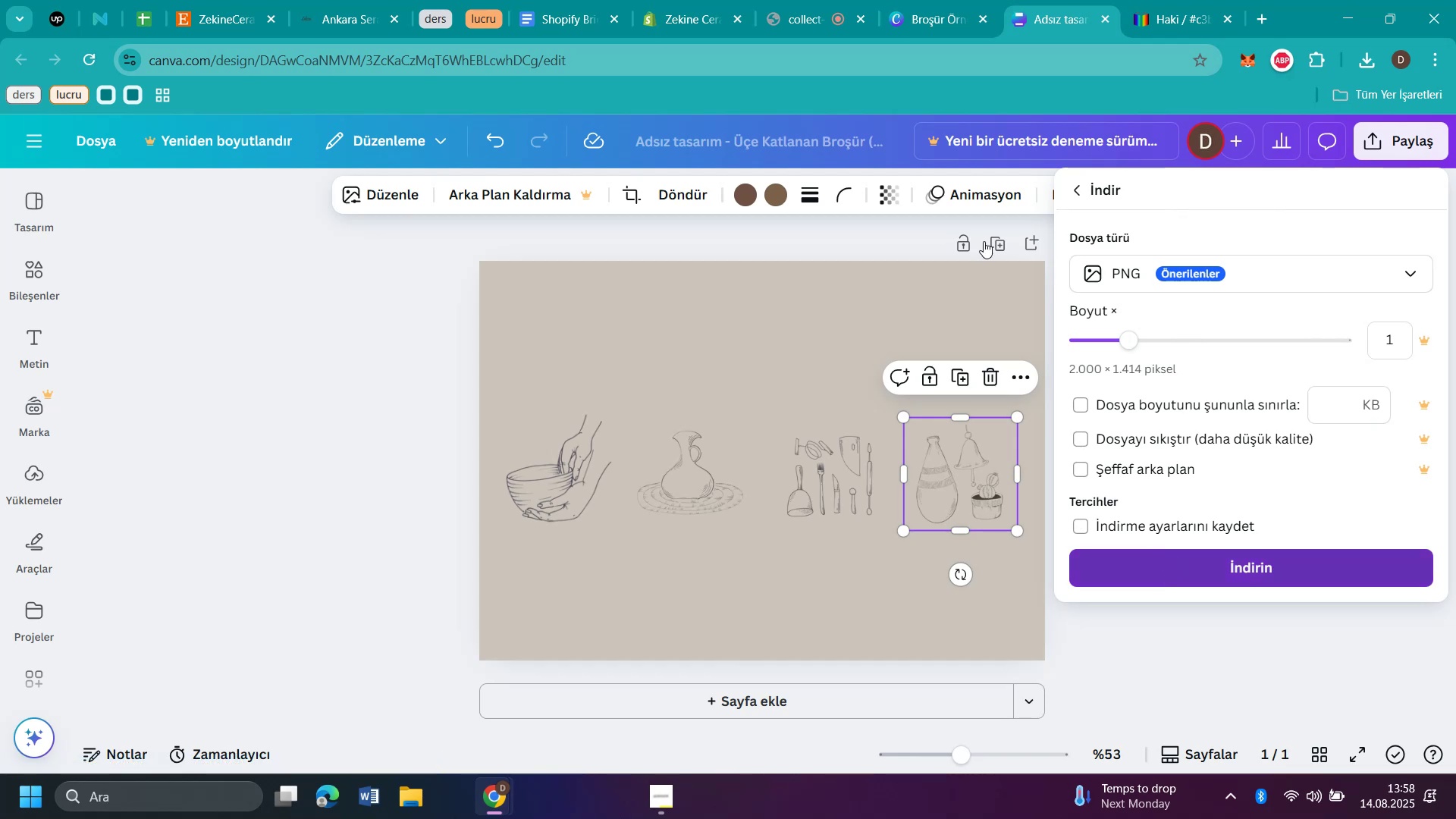 
left_click([685, 22])
 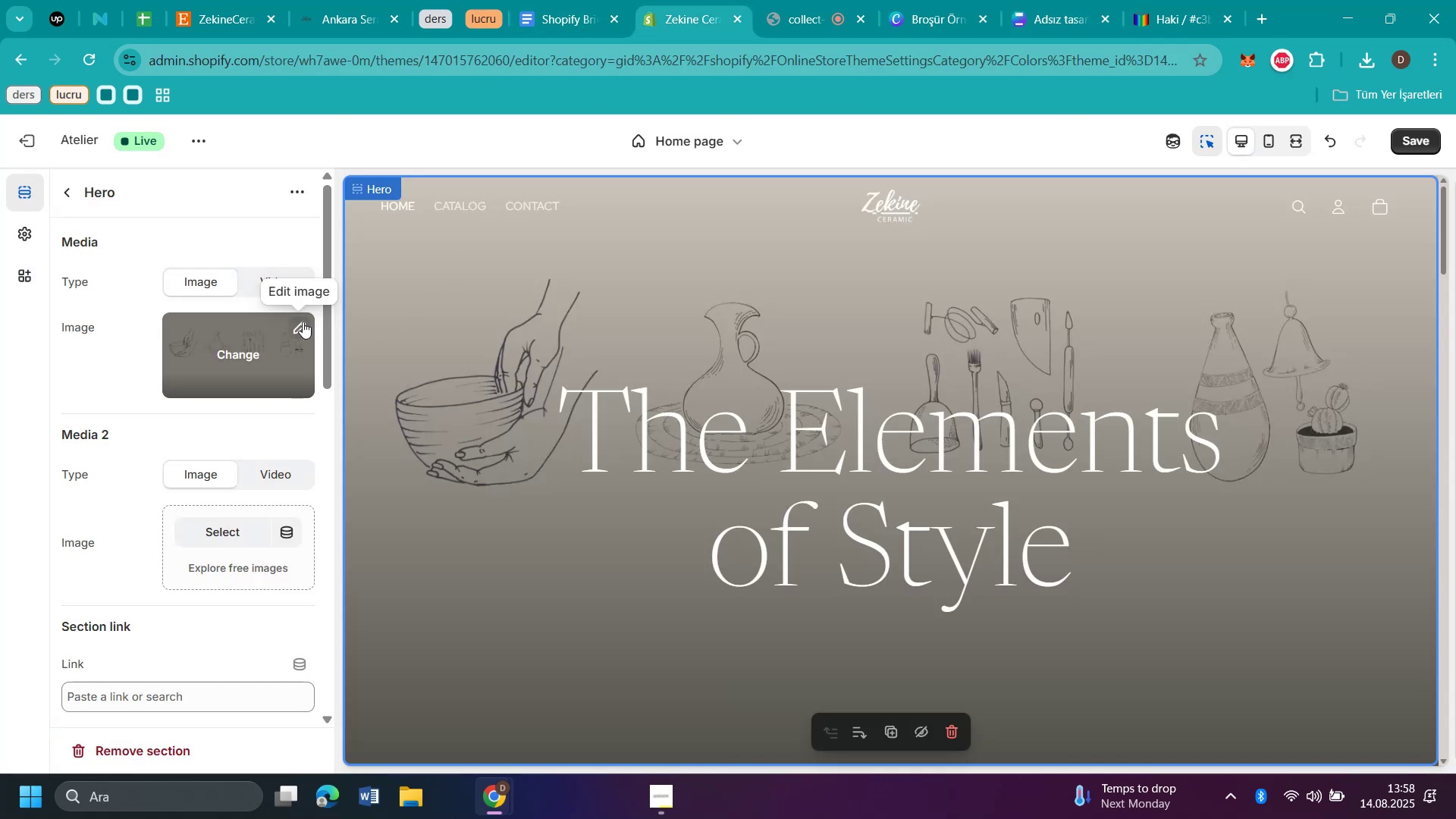 
left_click([300, 320])
 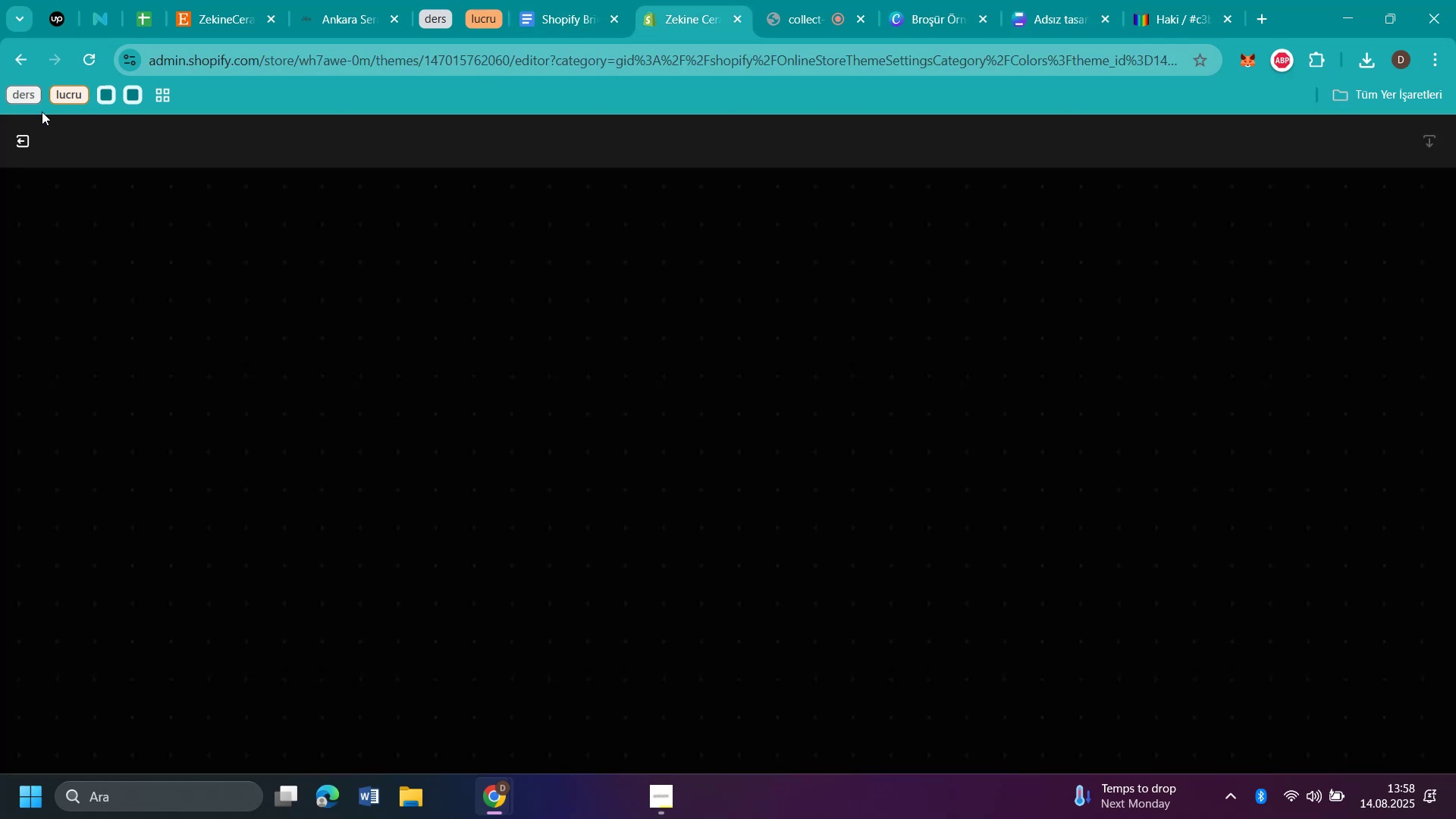 
left_click([23, 130])
 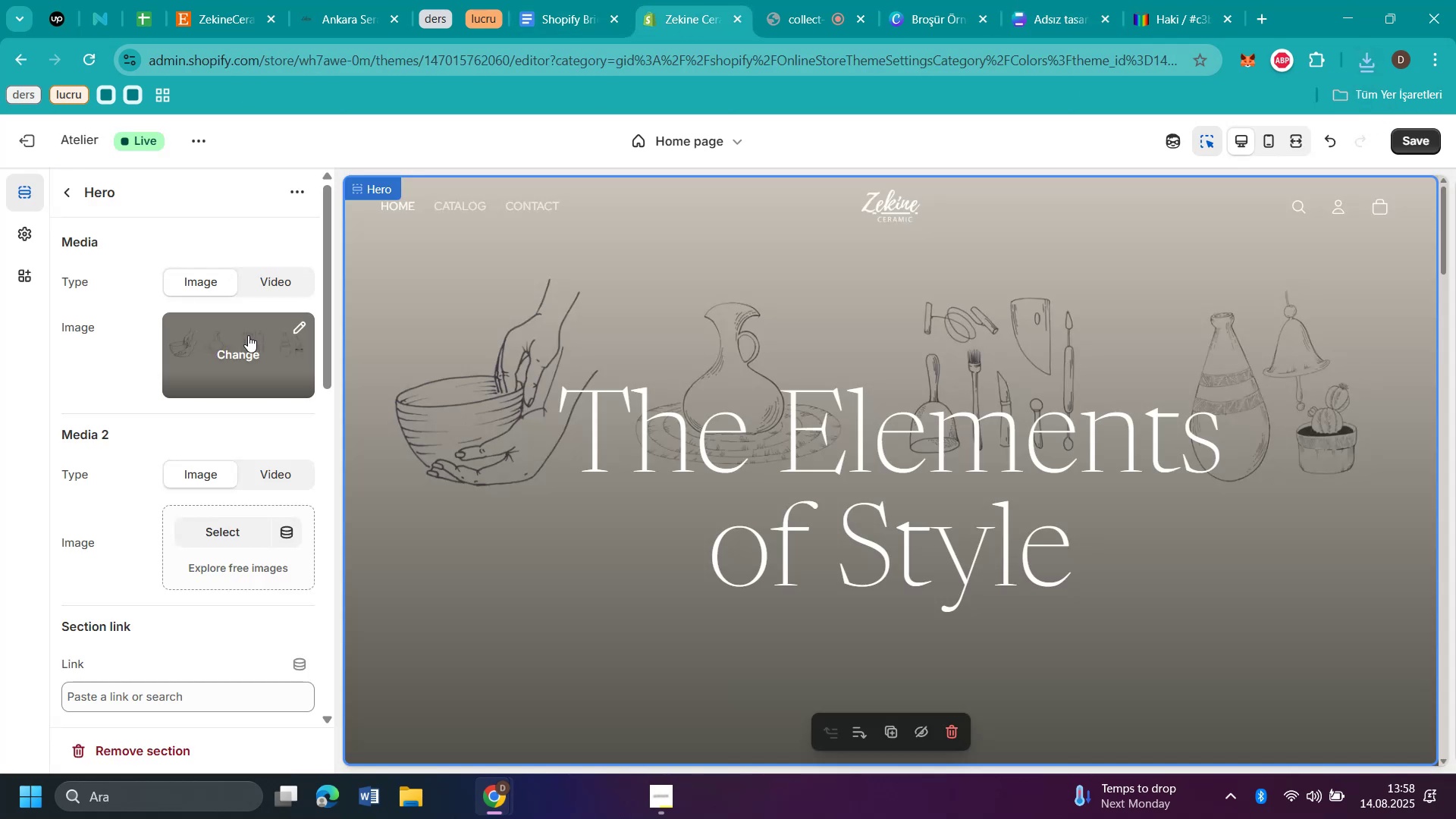 
left_click([245, 350])
 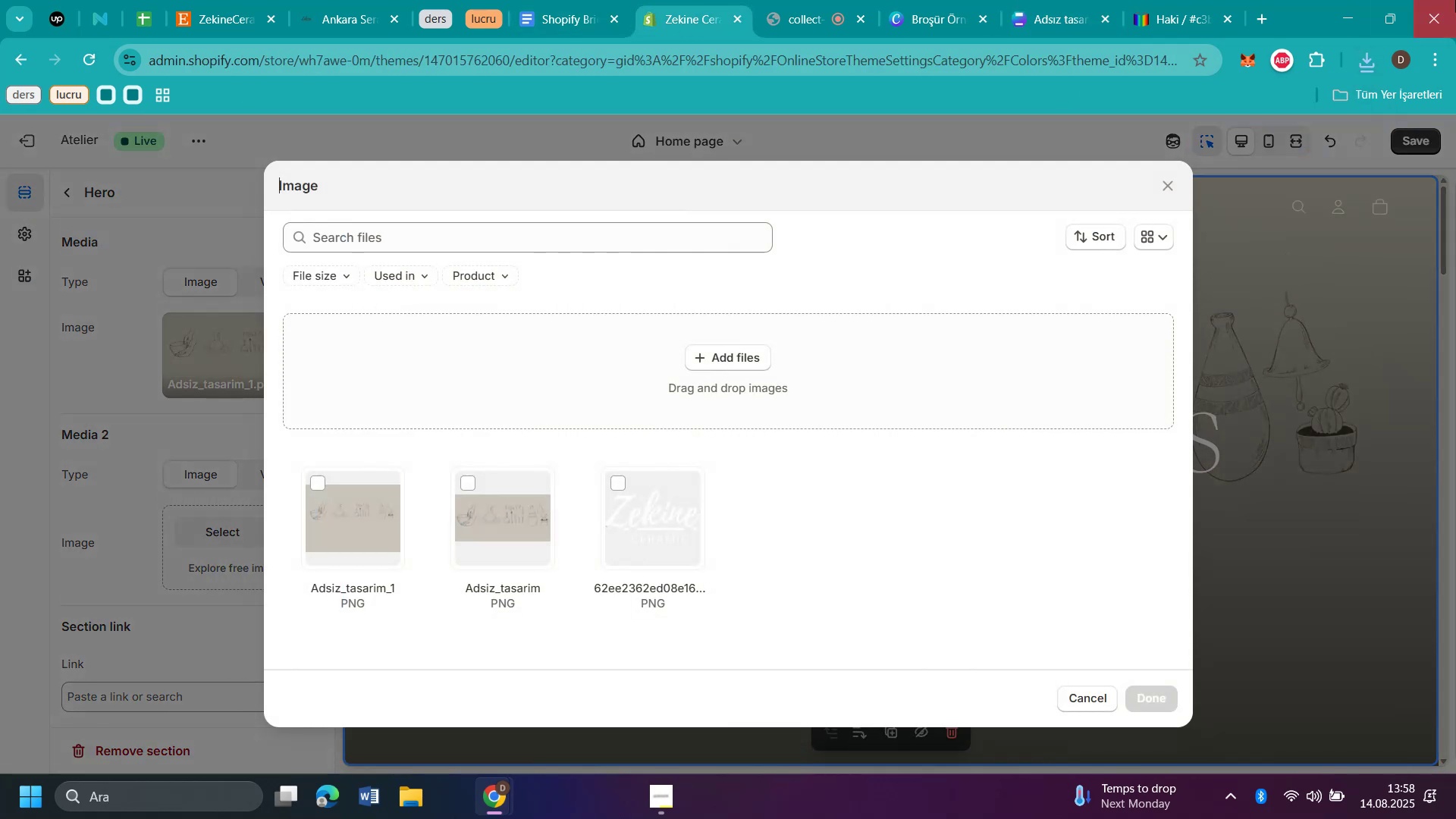 
left_click([1362, 58])
 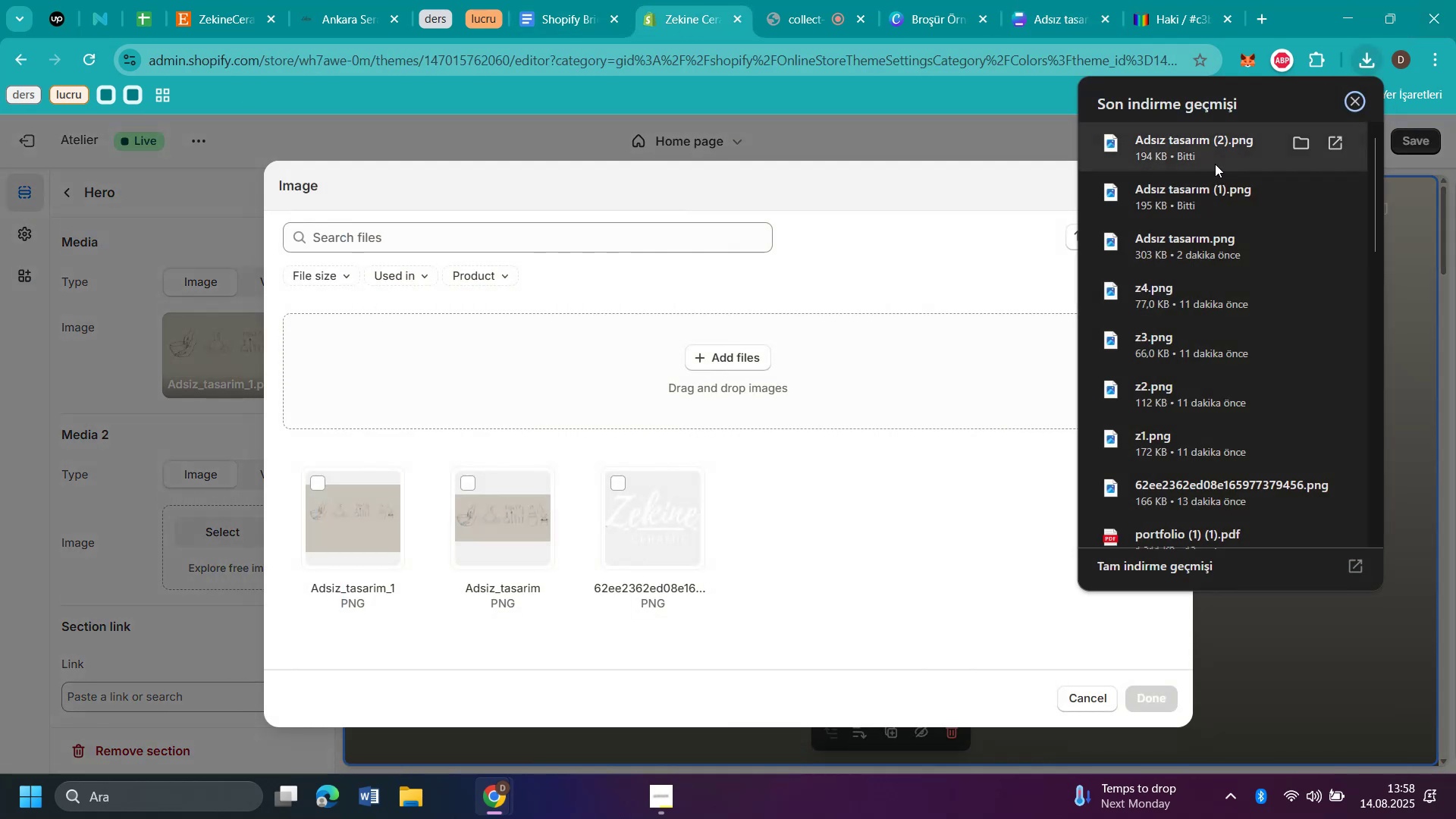 
left_click_drag(start_coordinate=[1140, 144], to_coordinate=[753, 335])
 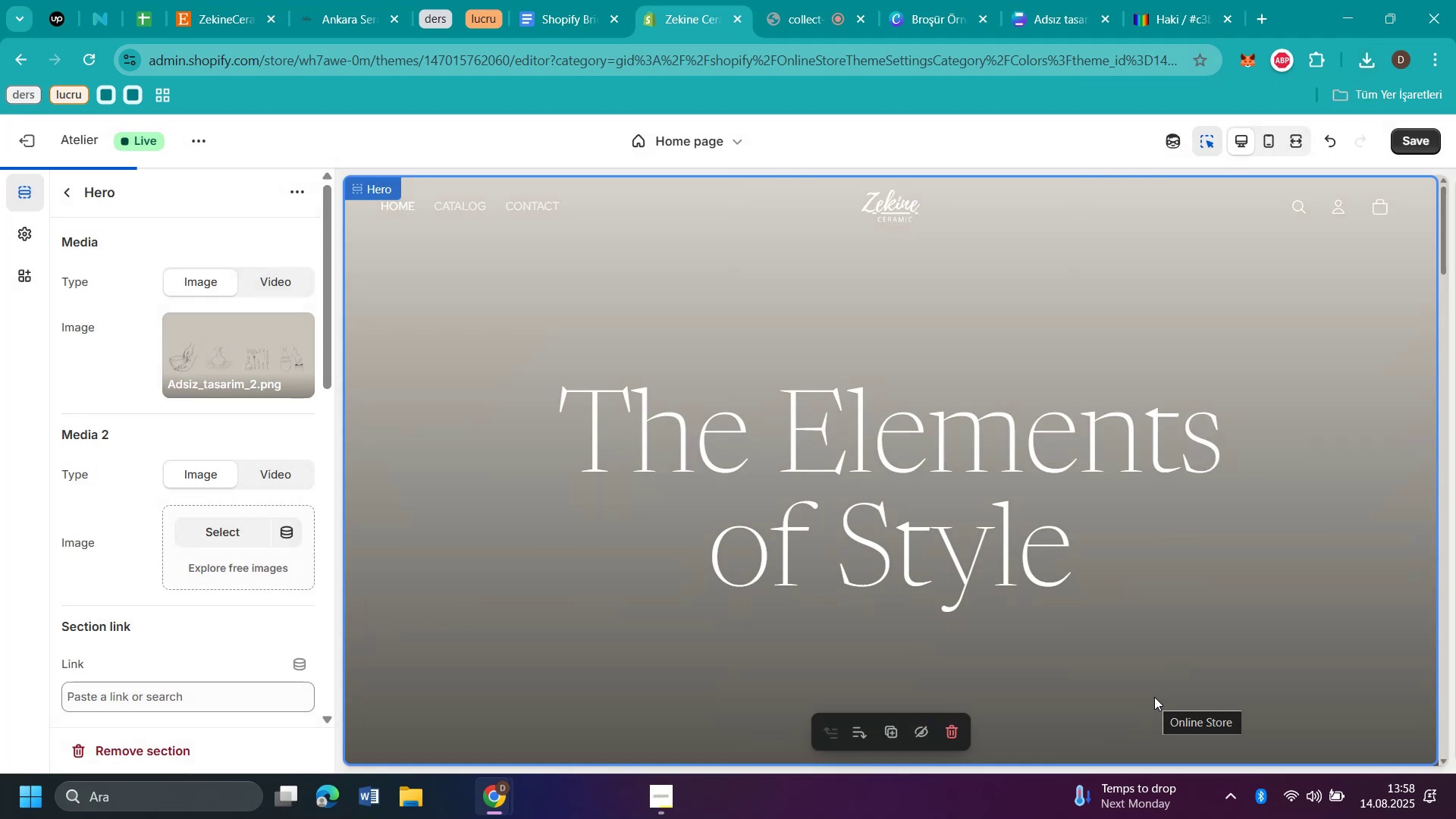 
wait(7.16)
 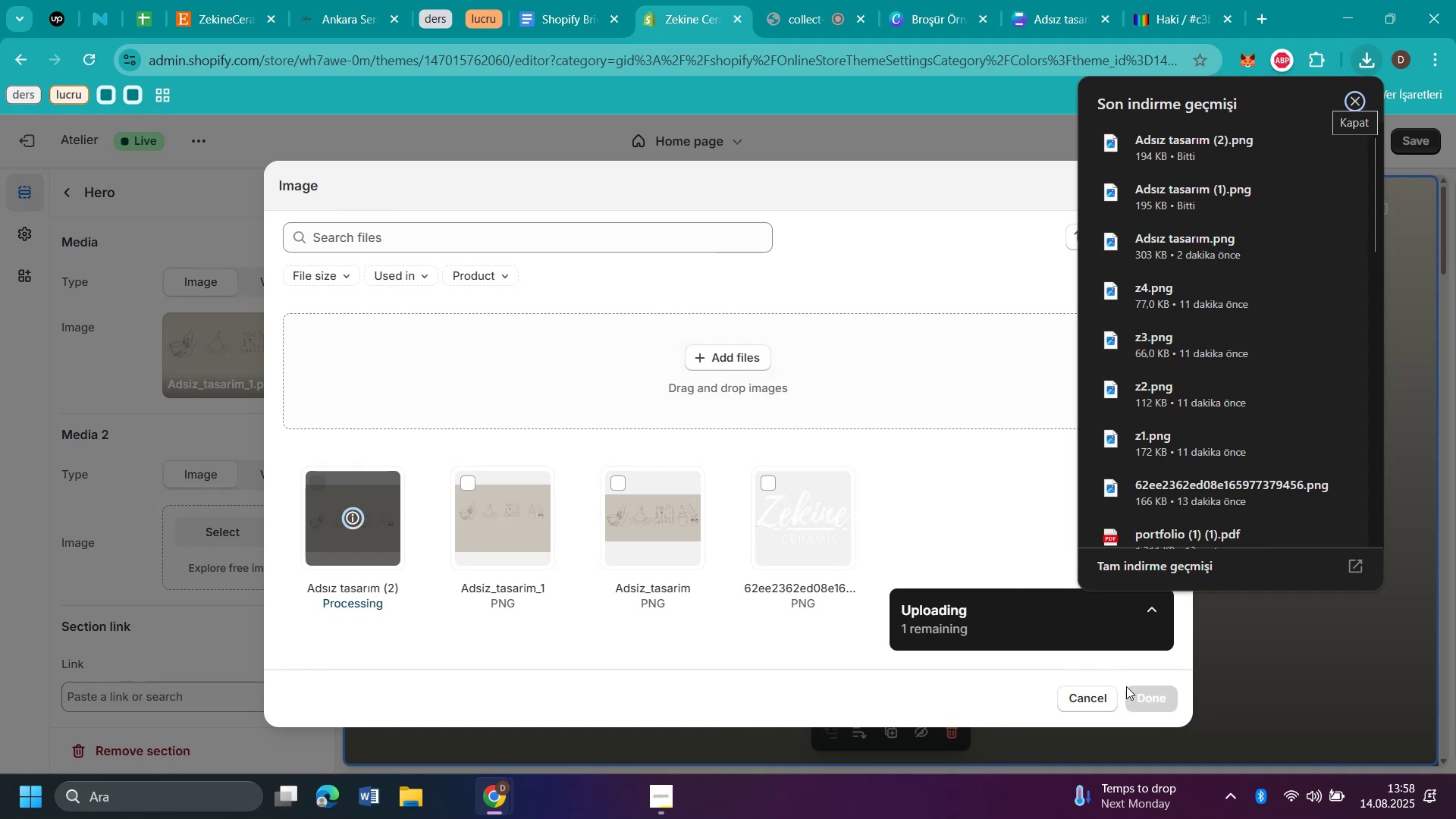 
scroll: coordinate [719, 453], scroll_direction: down, amount: 4.0
 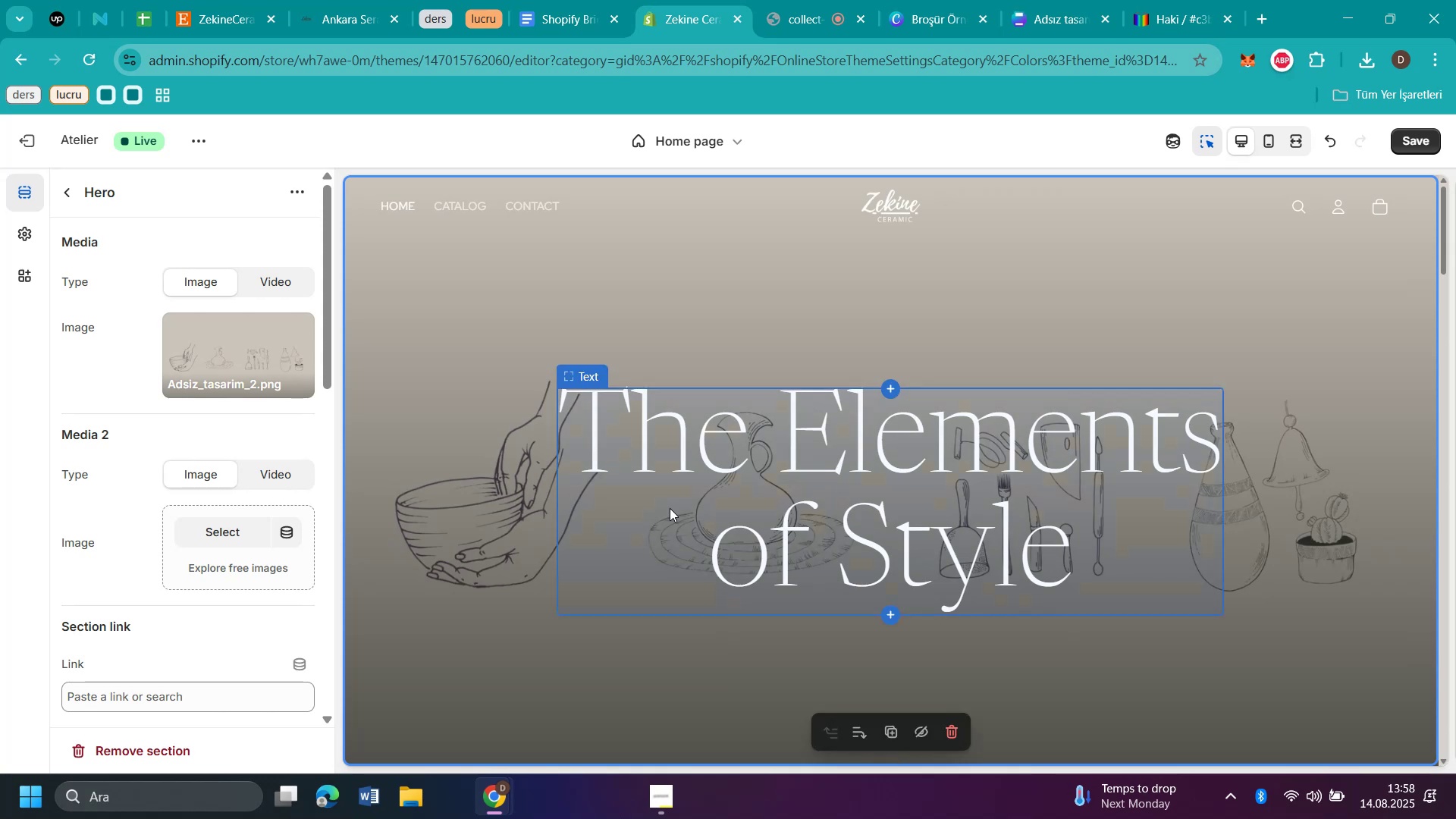 
left_click([630, 549])
 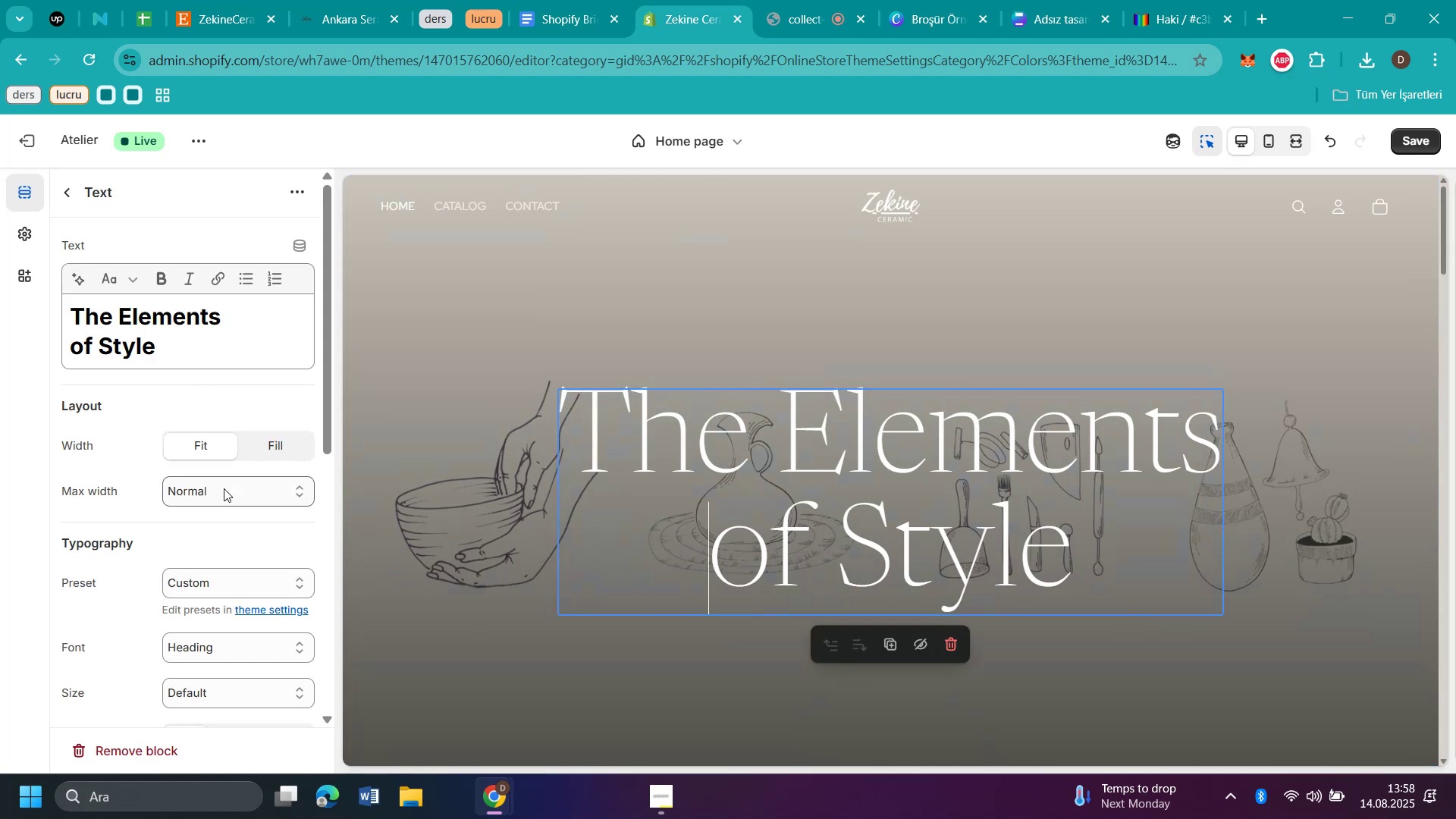 
left_click([223, 494])
 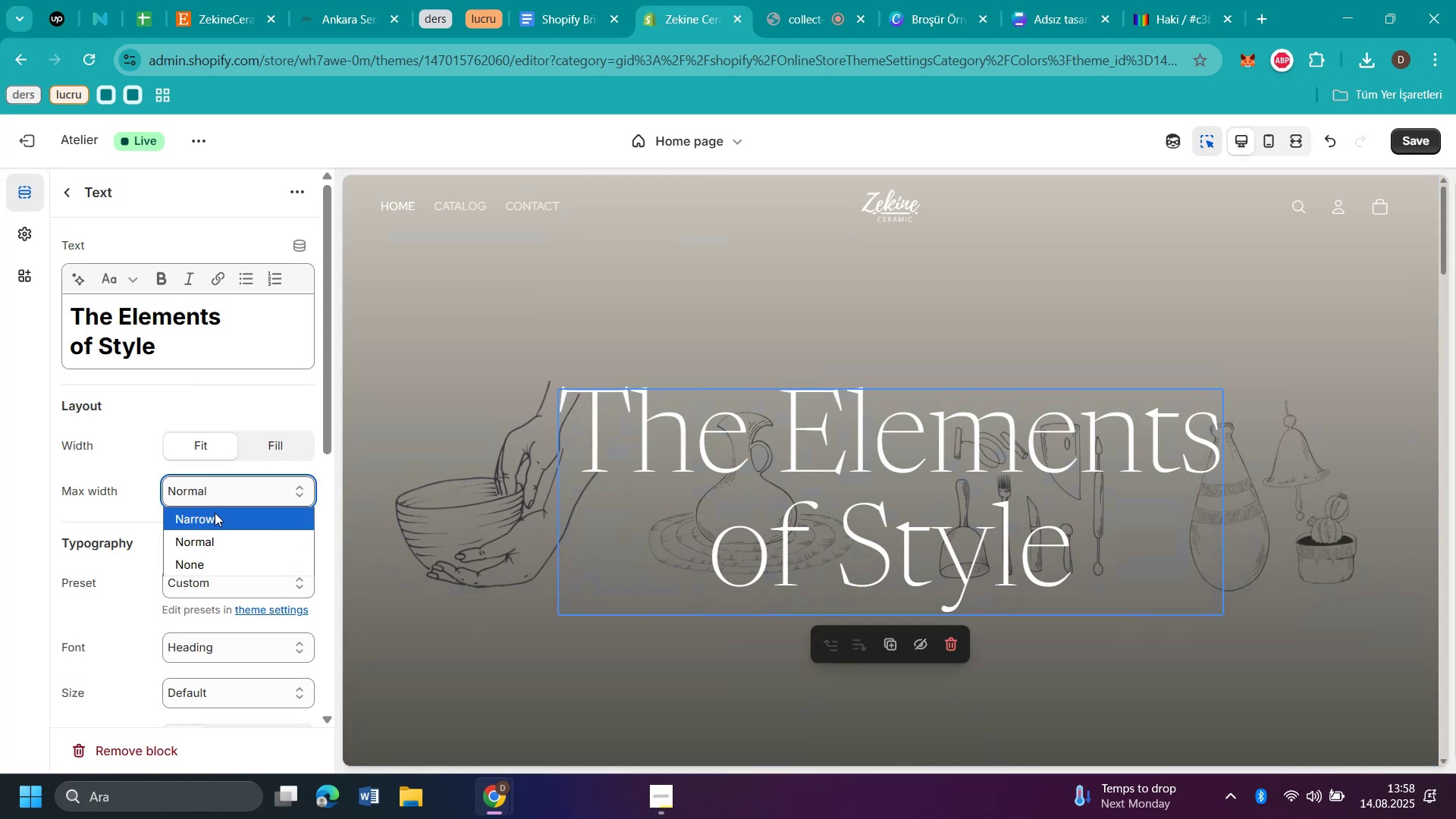 
left_click([215, 513])
 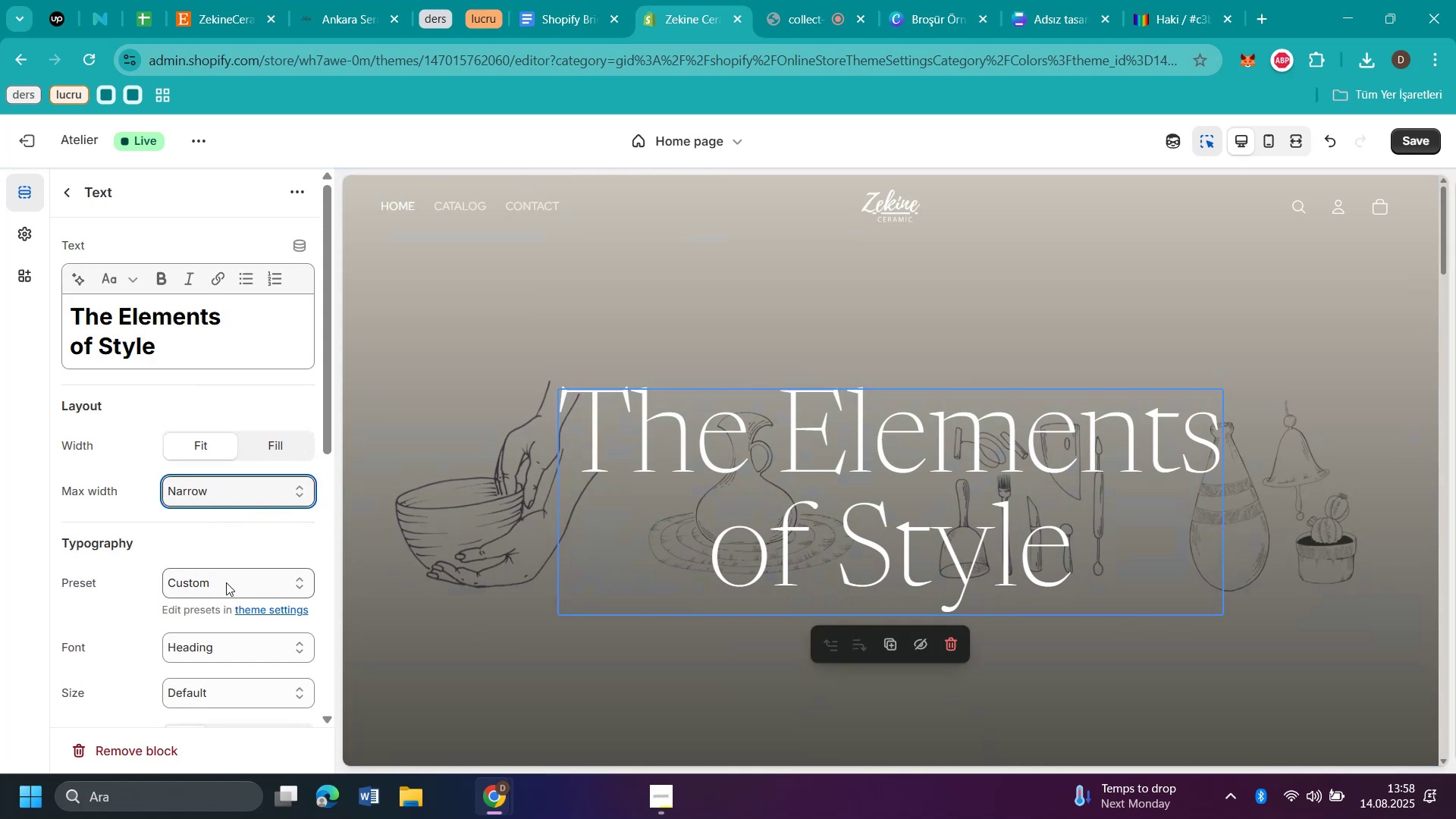 
left_click([282, 441])
 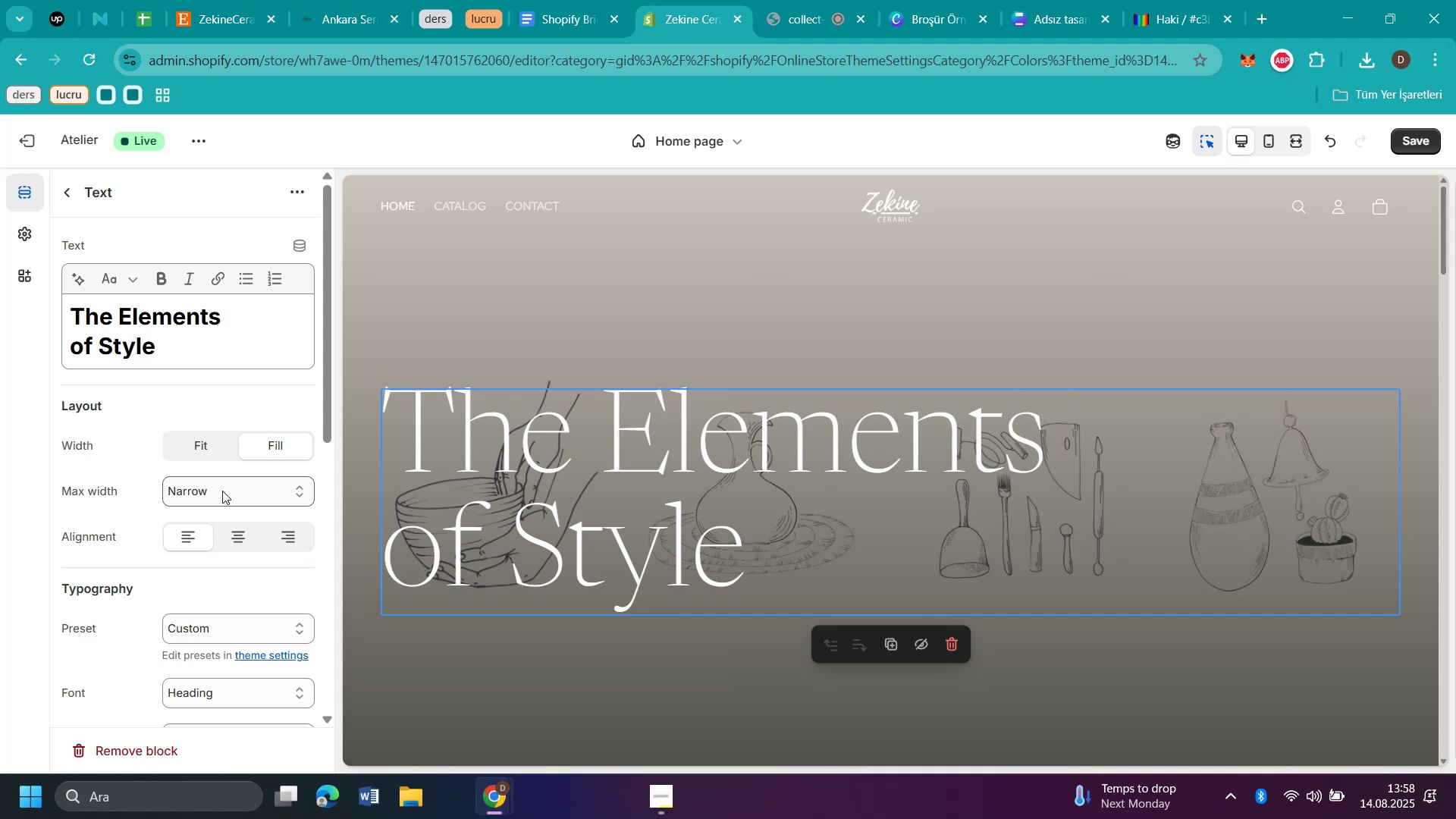 
scroll: coordinate [372, 408], scroll_direction: down, amount: 2.0
 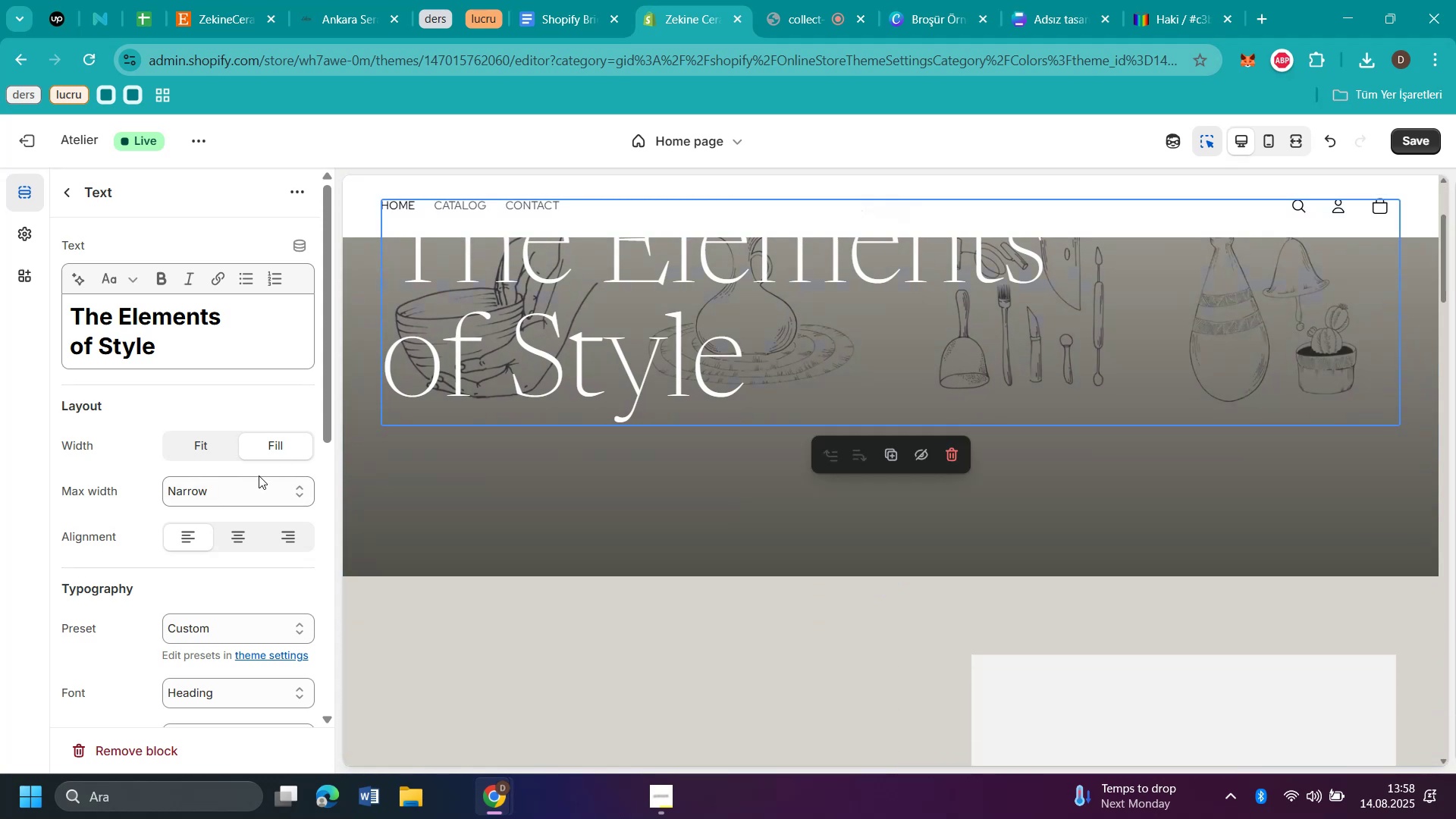 
scroll: coordinate [824, 431], scroll_direction: up, amount: 6.0
 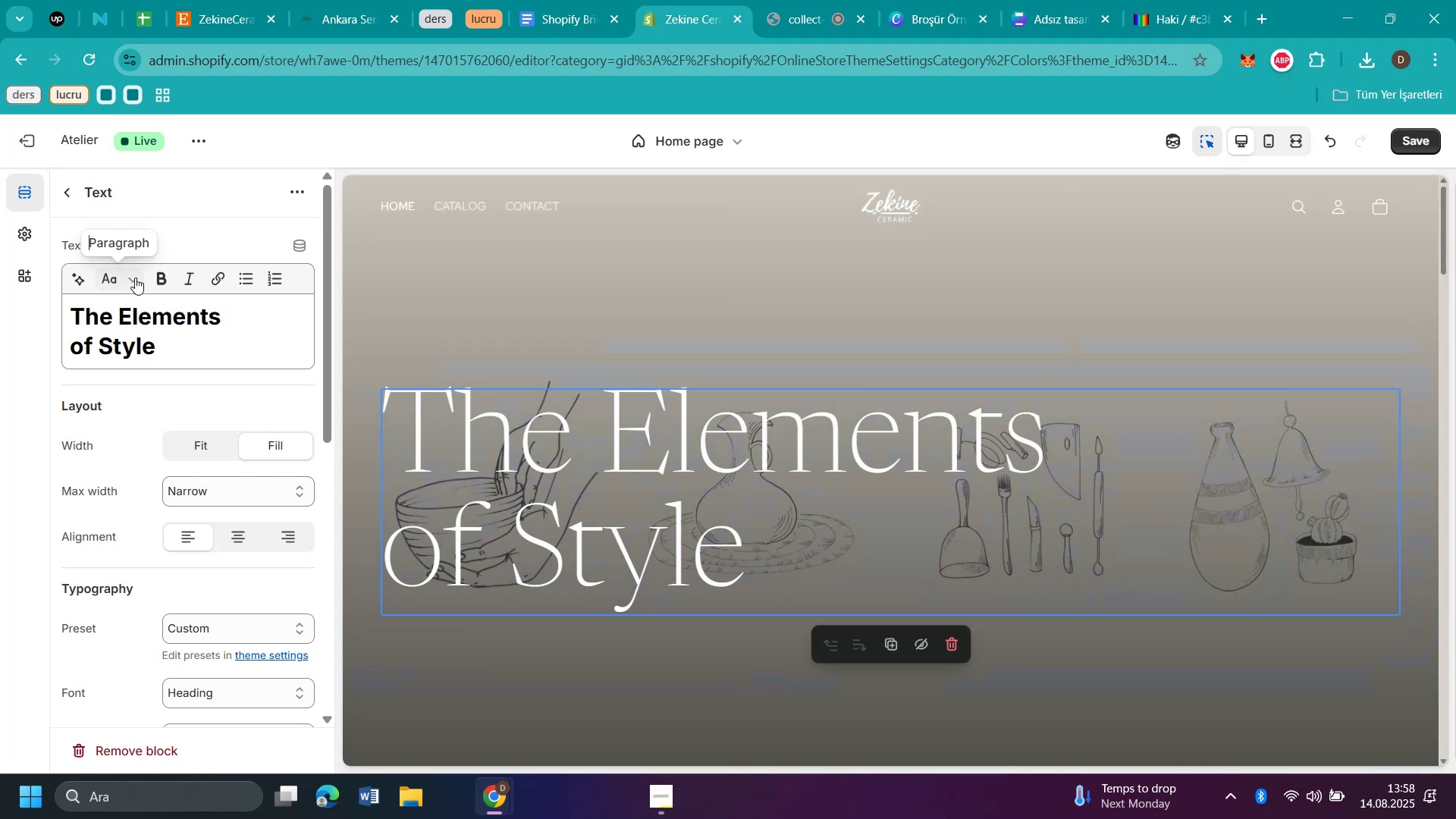 
left_click([119, 268])
 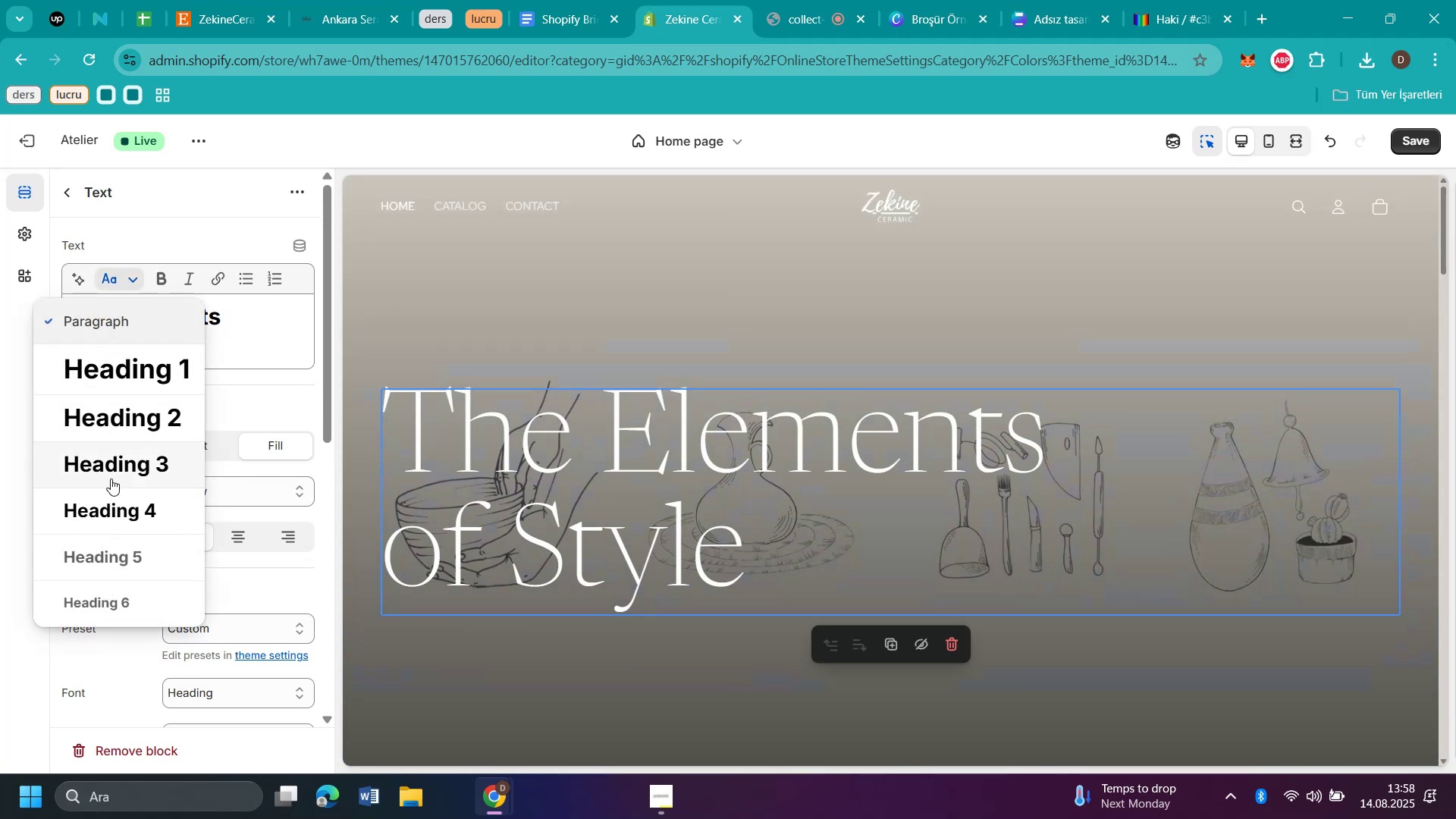 
left_click([111, 479])
 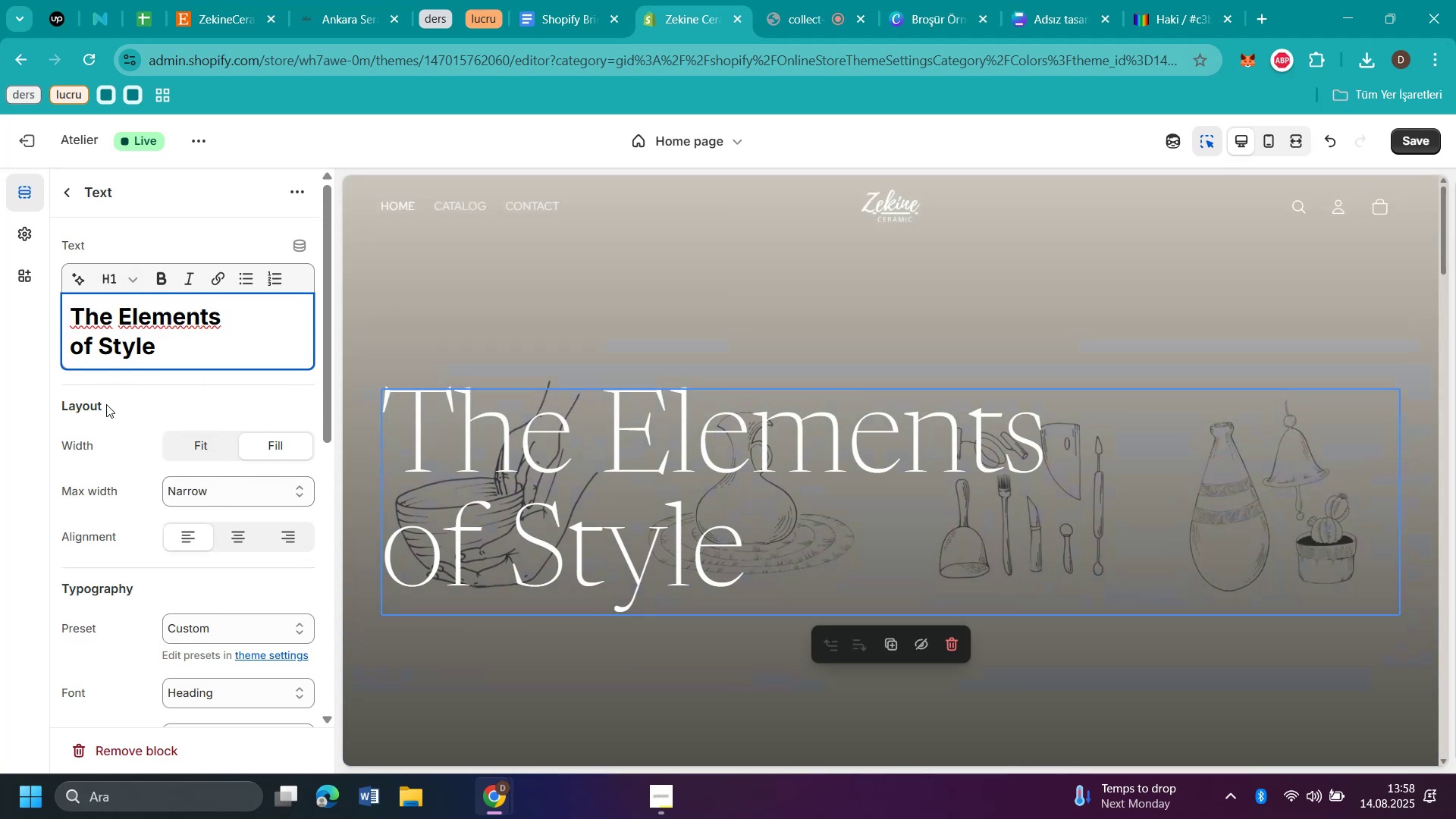 
left_click([128, 273])
 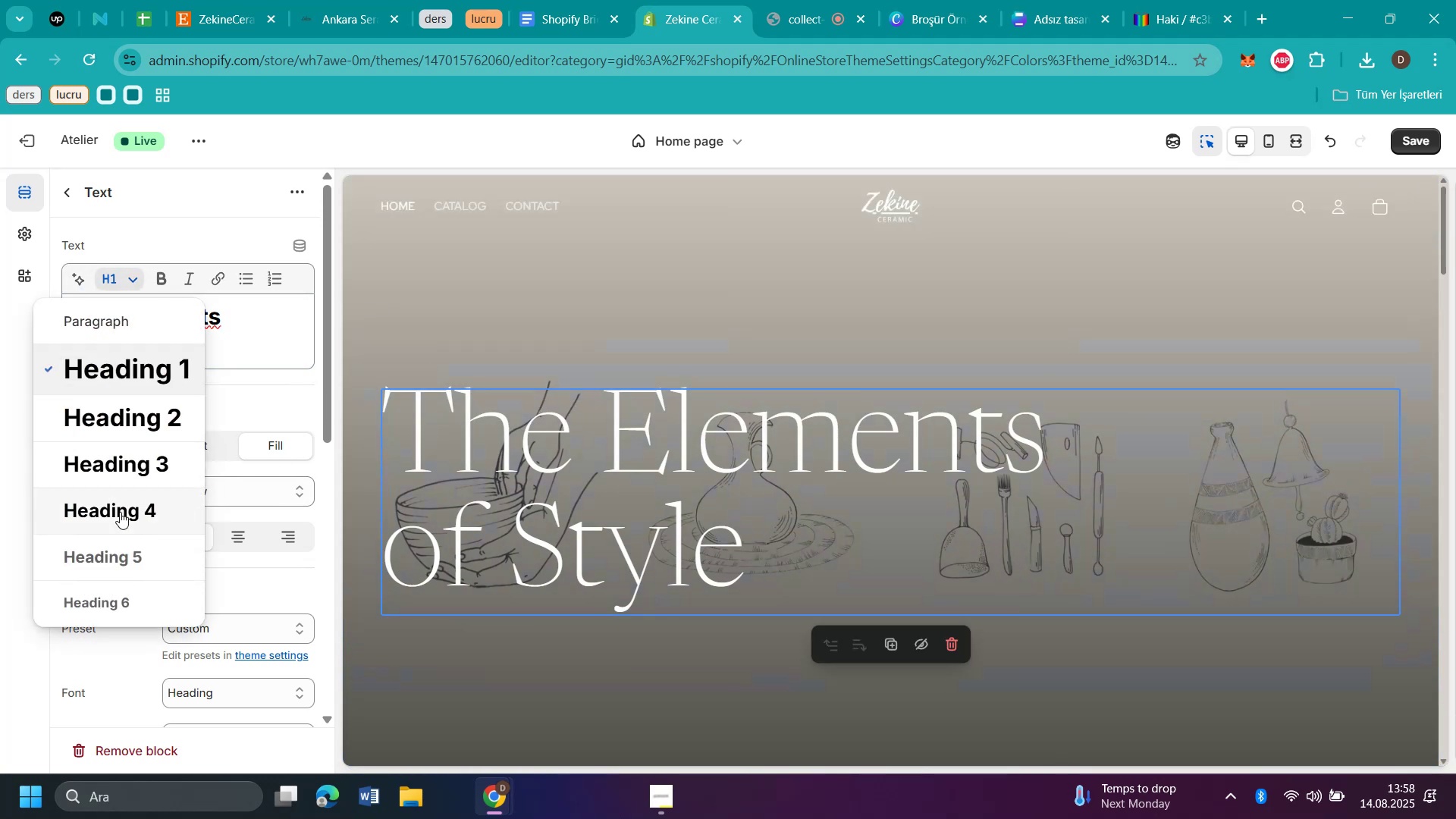 
left_click([121, 515])
 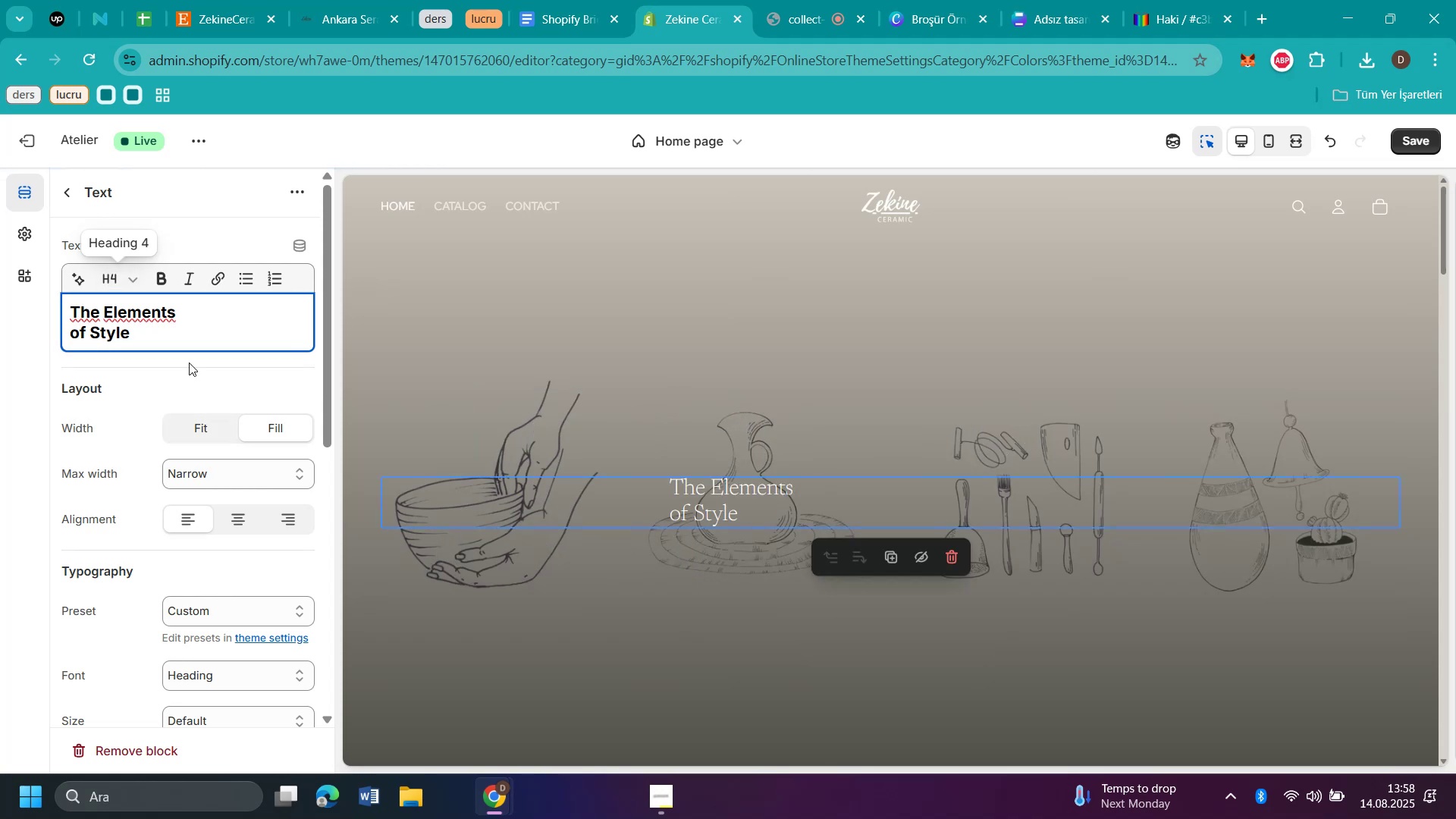 
left_click([121, 270])
 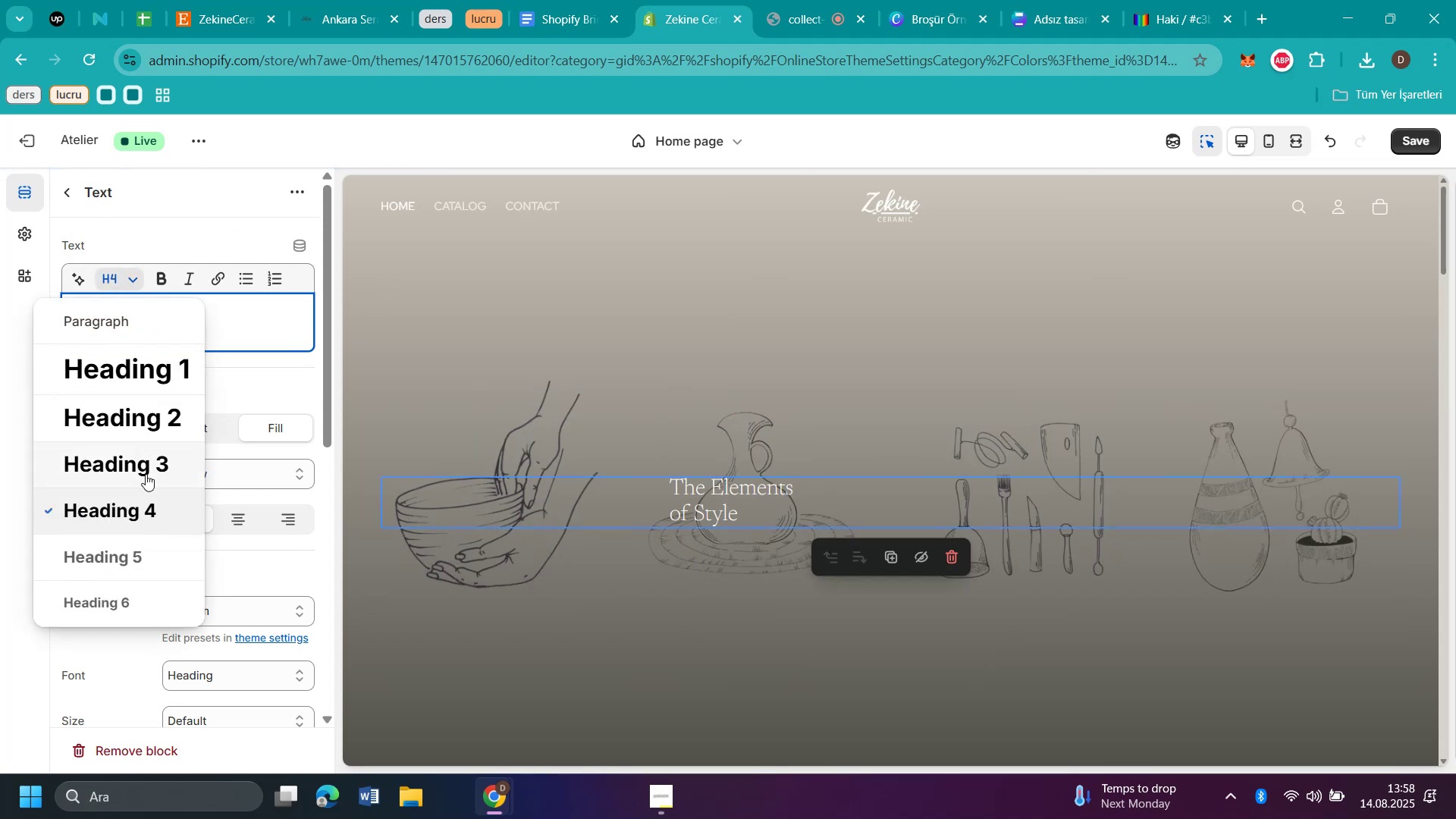 
left_click([146, 475])
 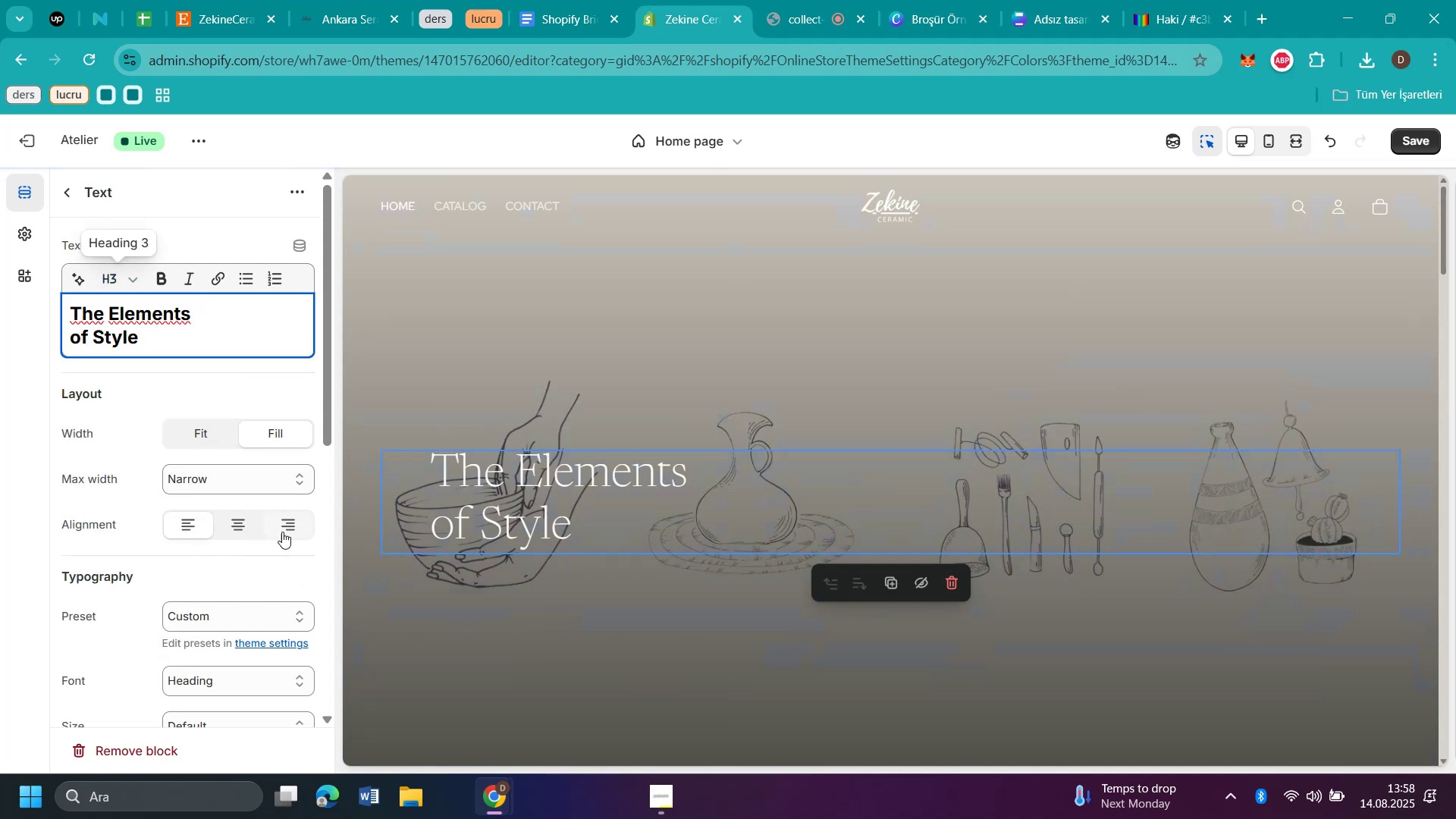 
left_click([219, 486])
 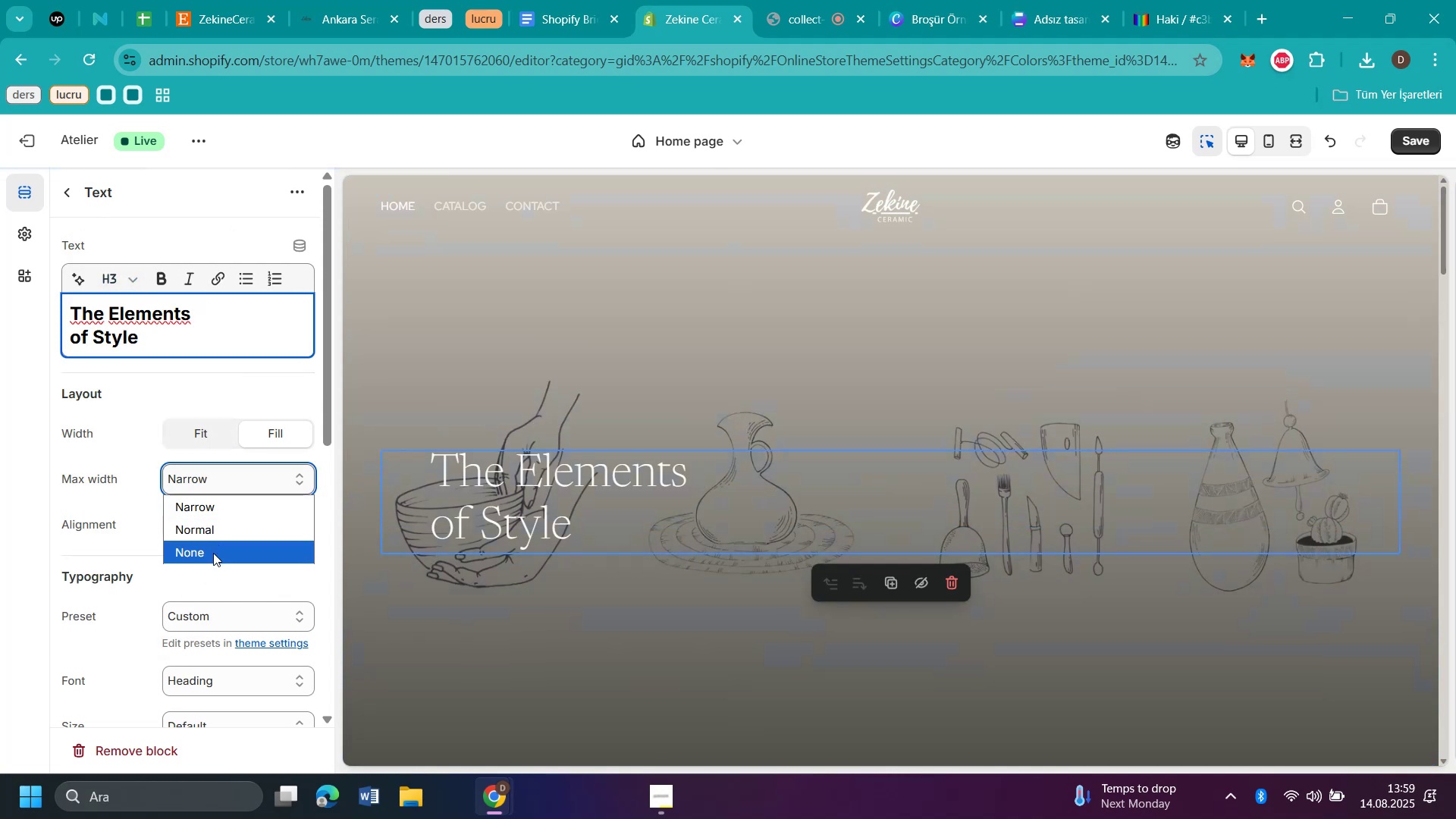 
left_click([213, 554])
 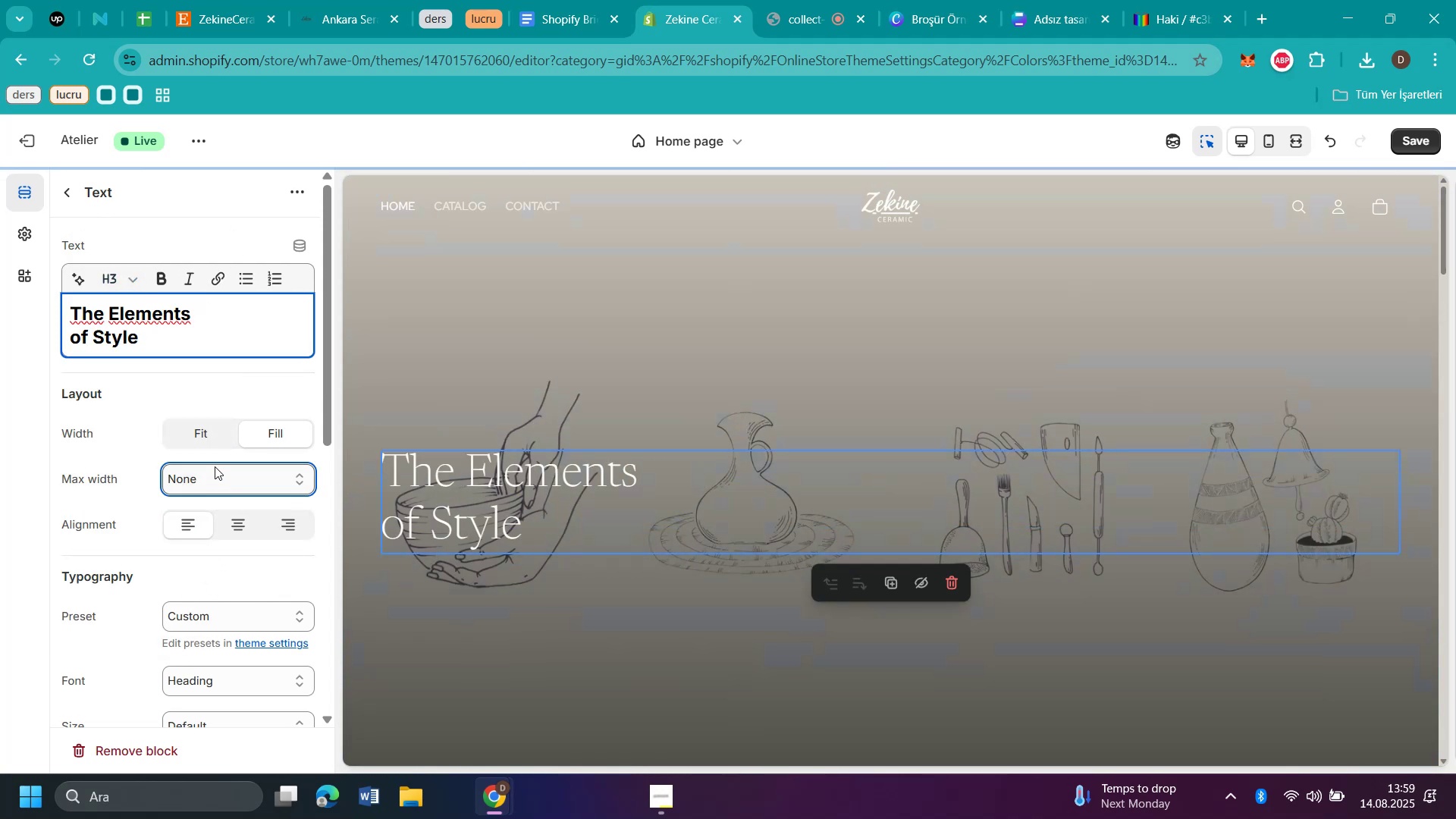 
left_click([207, 433])
 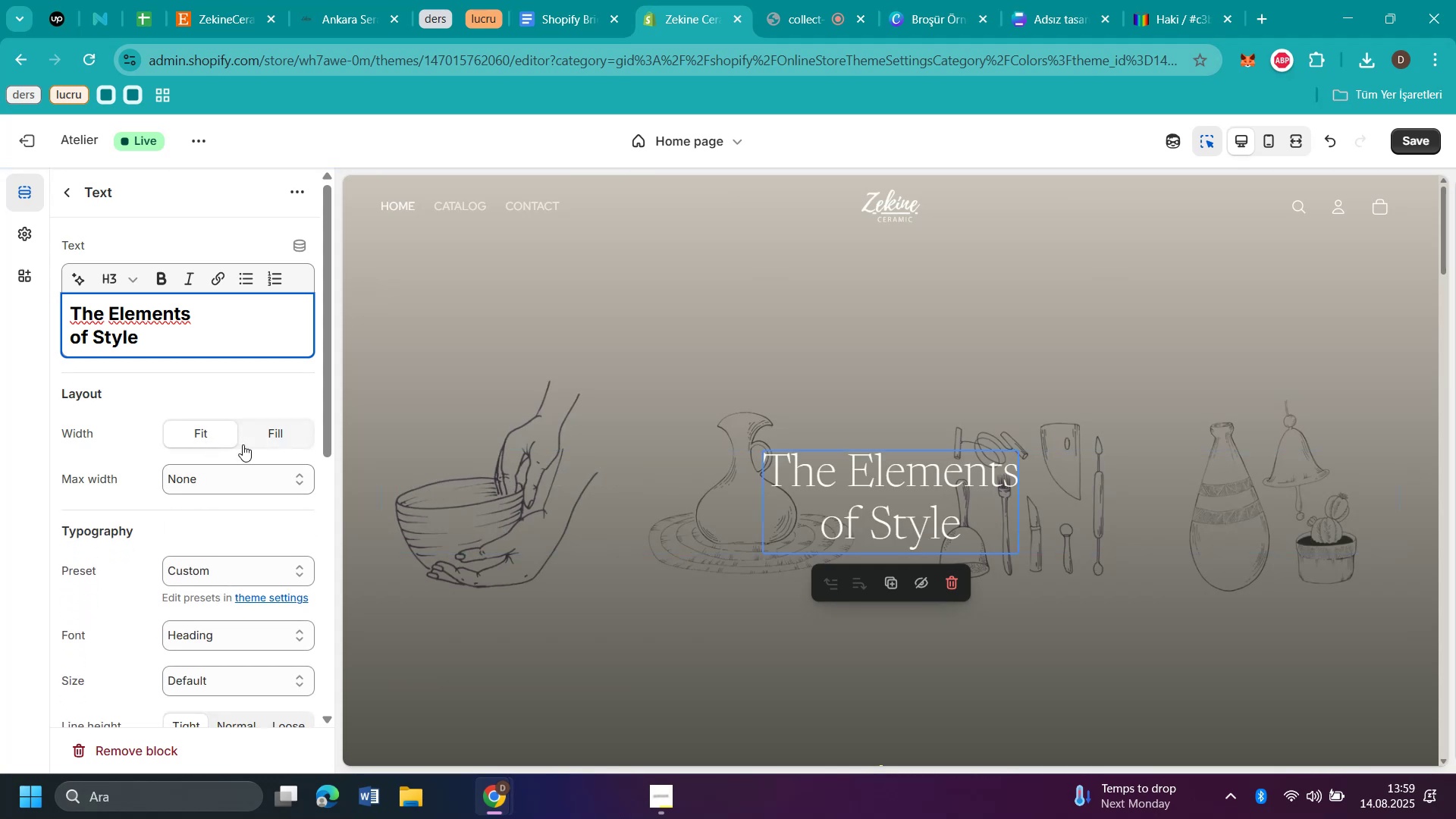 
left_click([250, 432])
 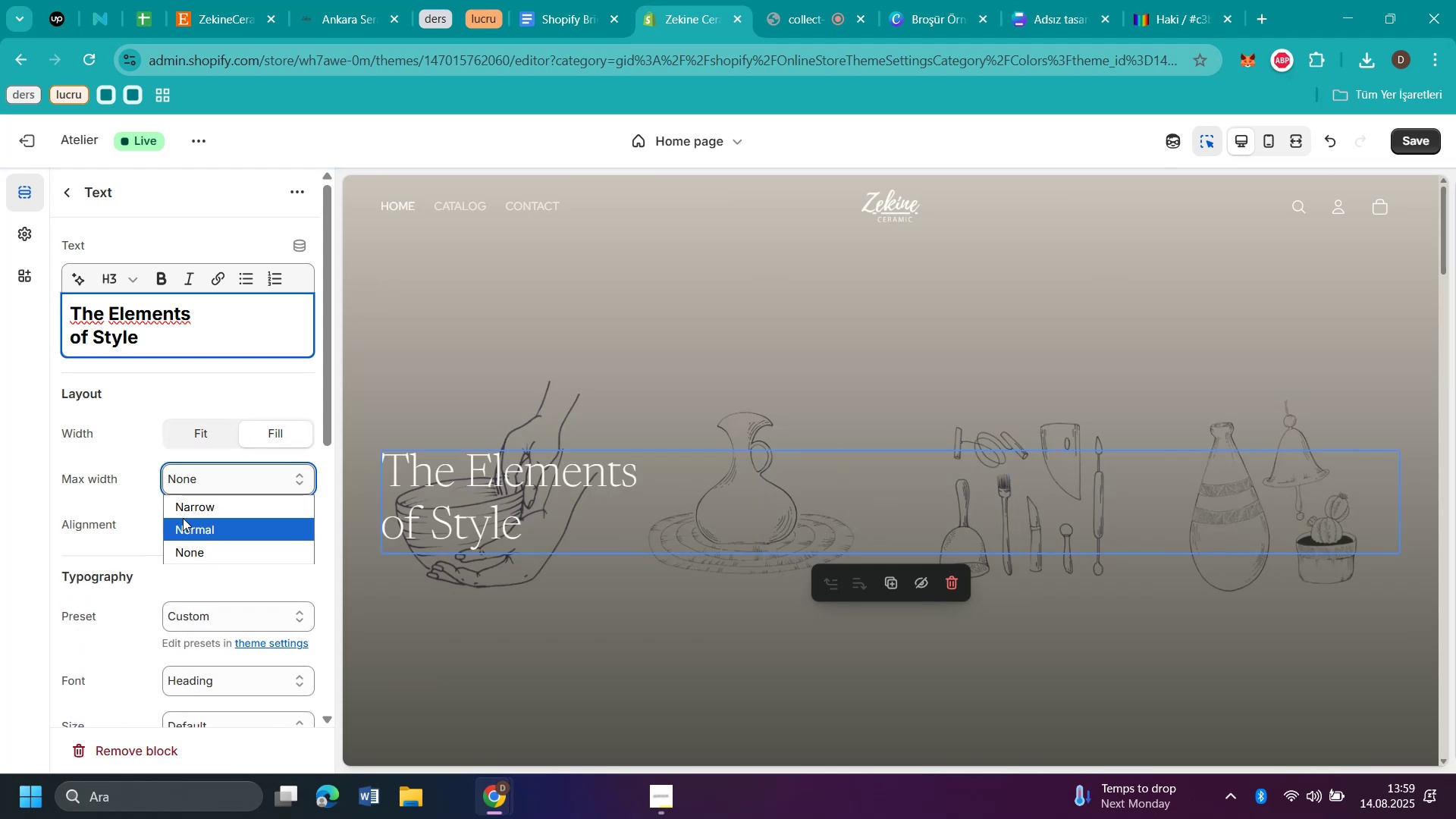 
left_click([196, 386])
 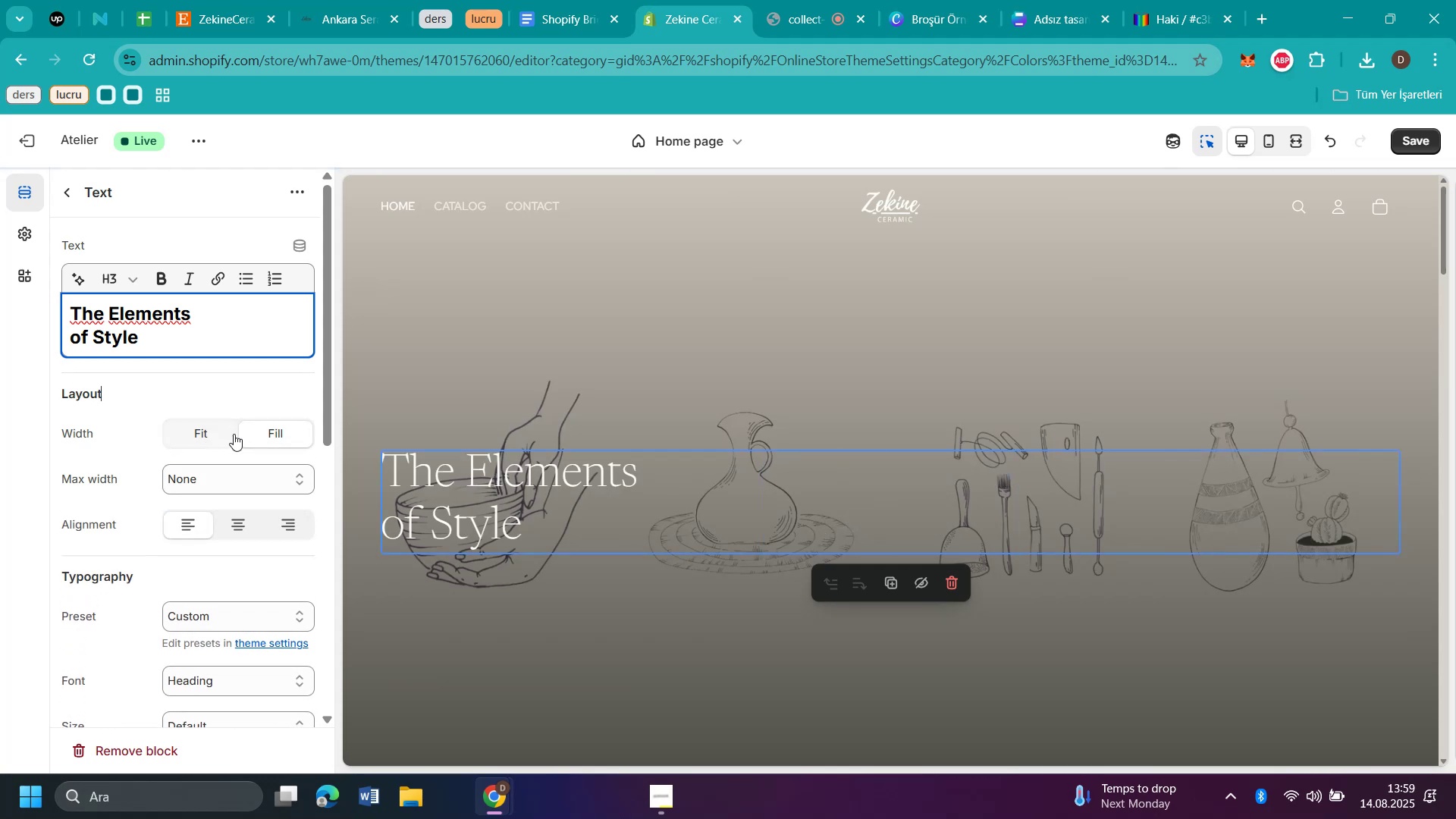 
scroll: coordinate [234, 434], scroll_direction: down, amount: 2.0
 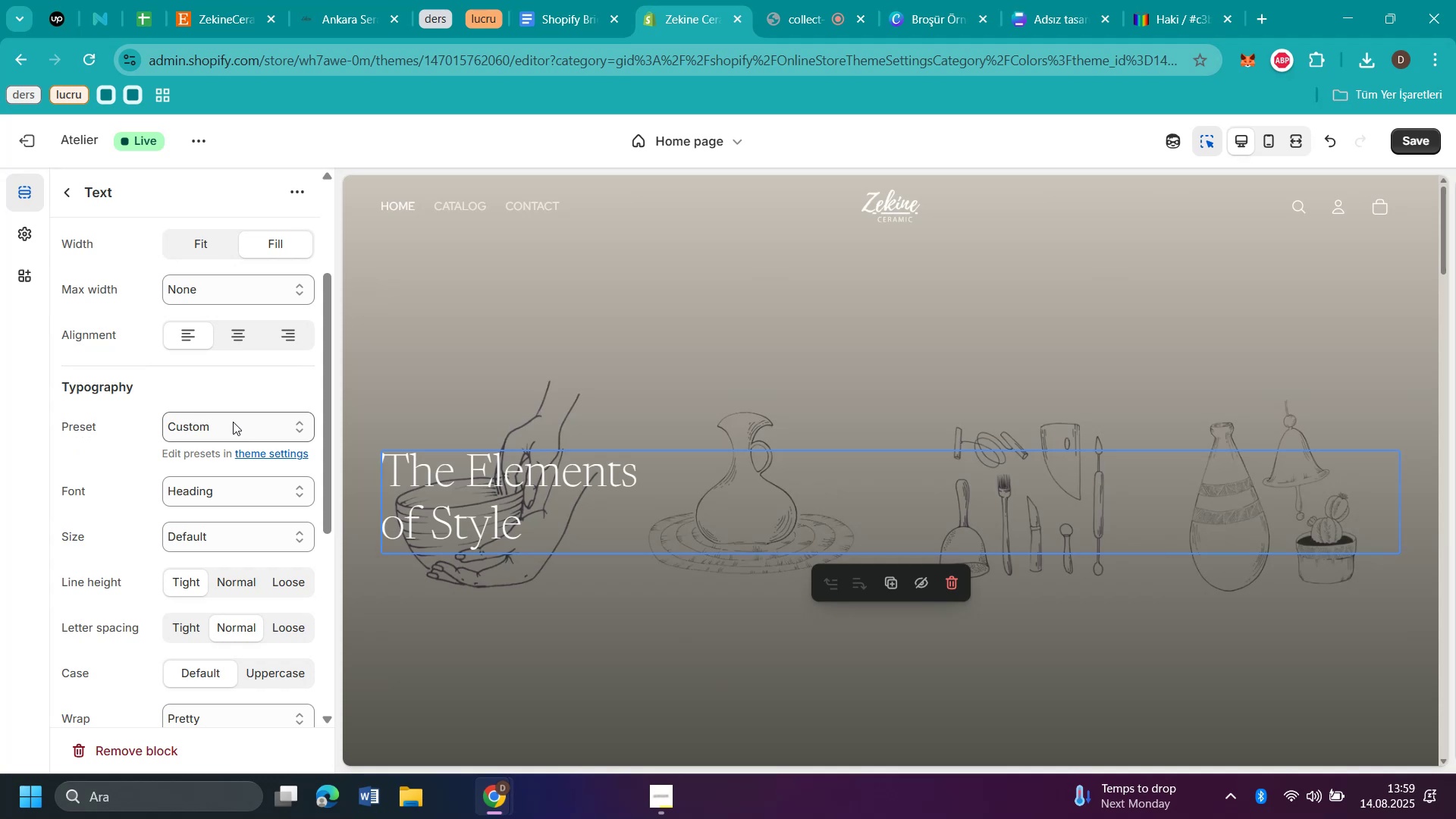 
wait(6.15)
 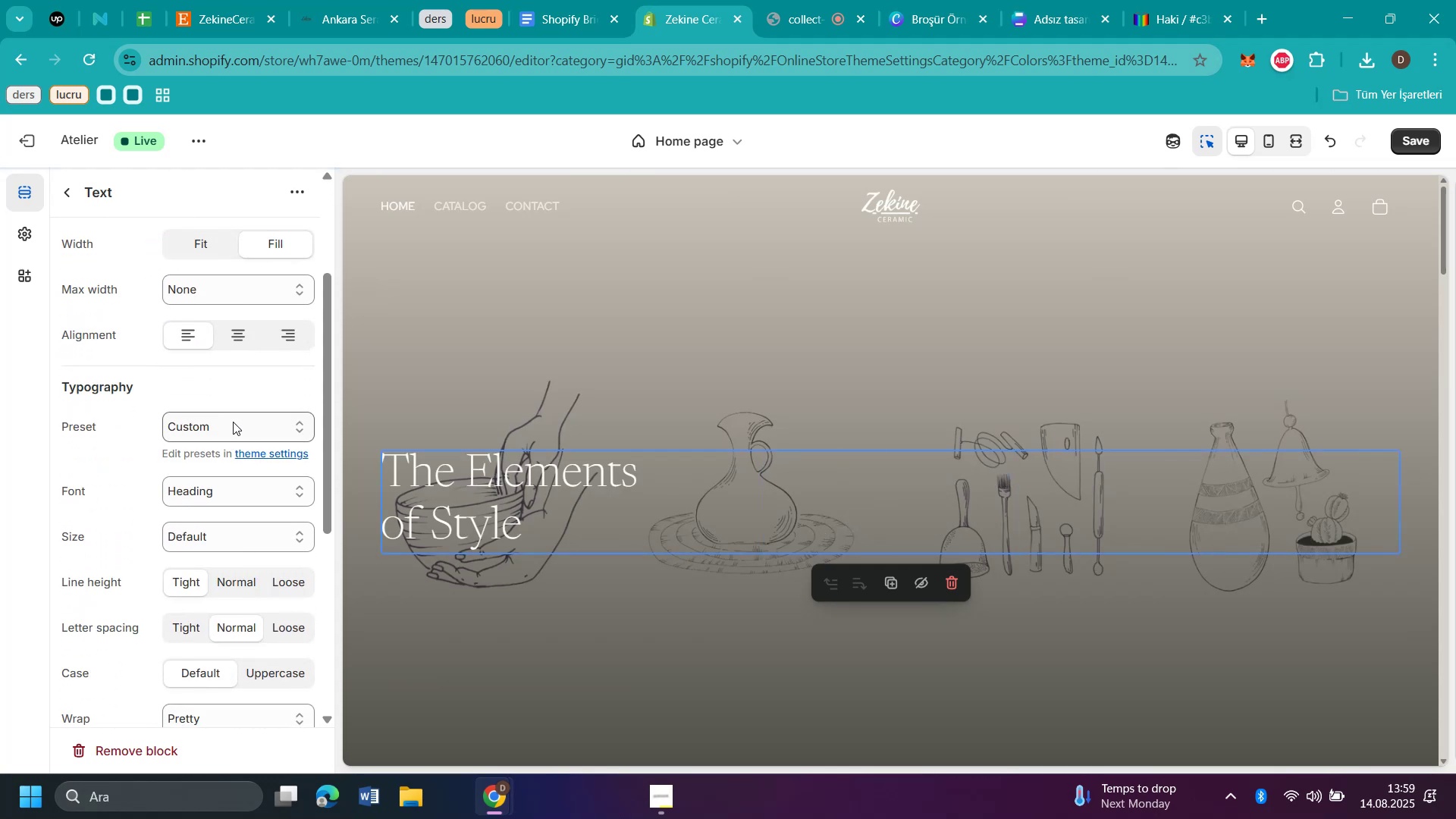 
left_click([233, 422])
 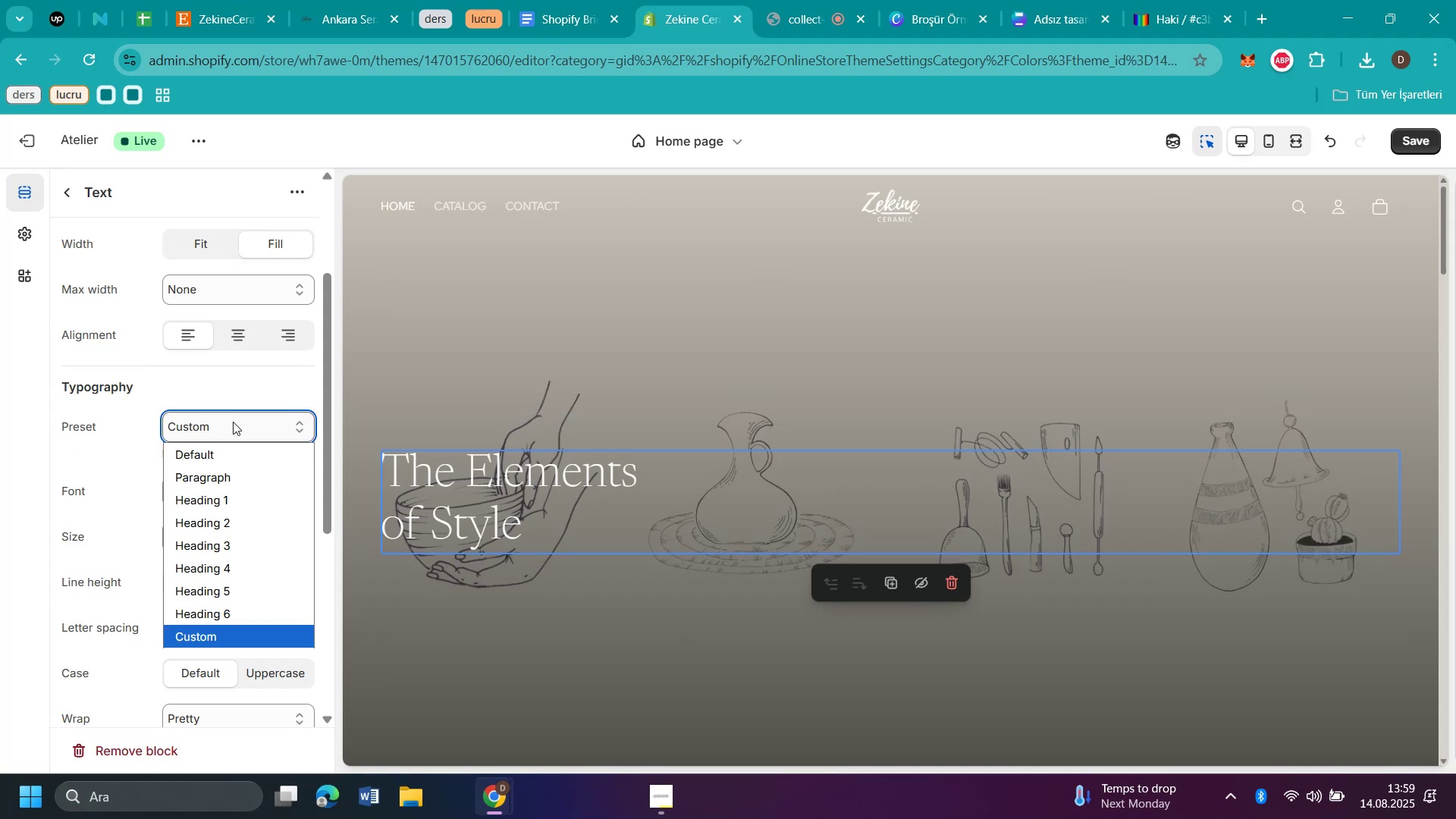 
left_click([233, 422])
 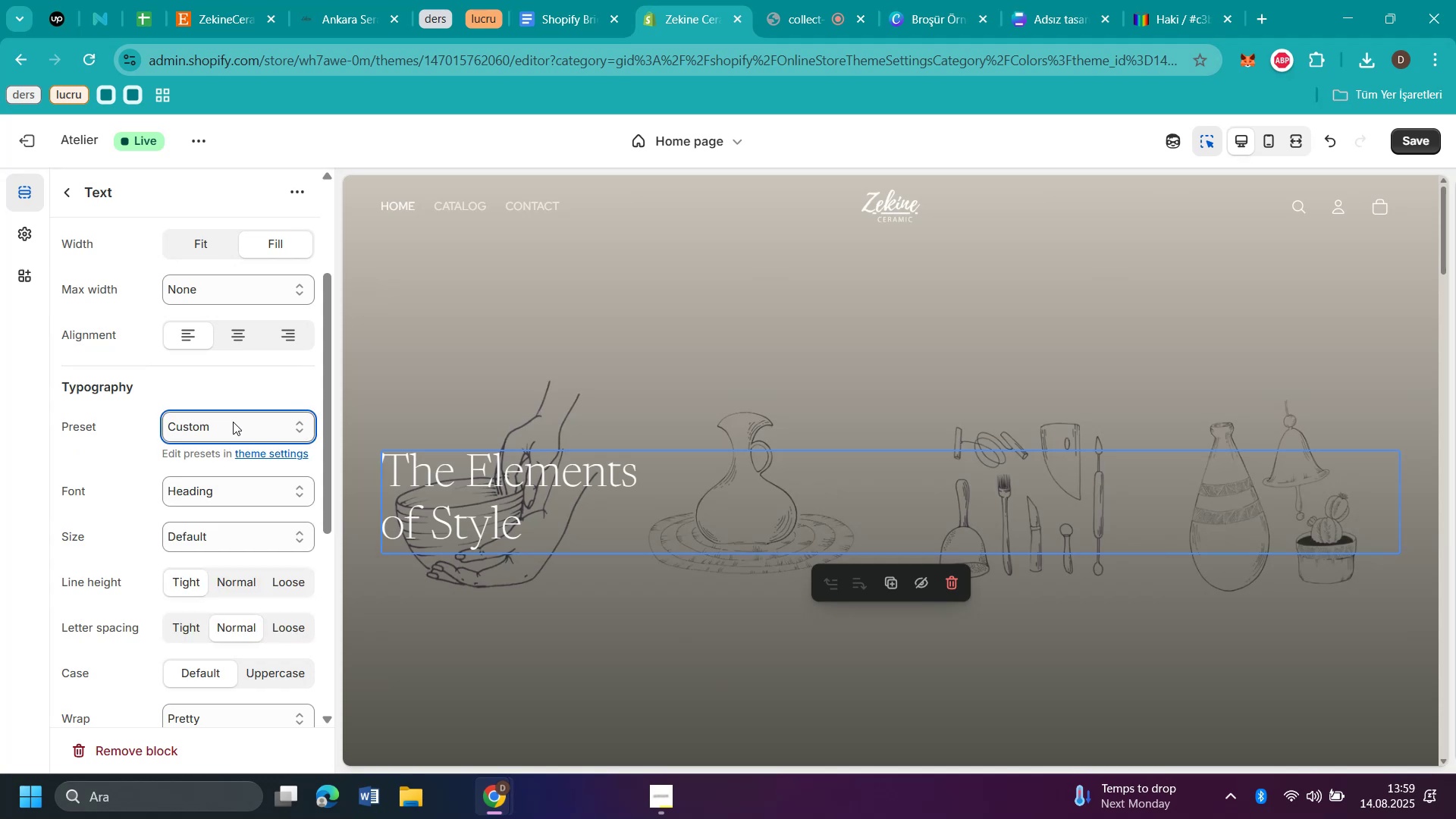 
scroll: coordinate [233, 422], scroll_direction: down, amount: 1.0
 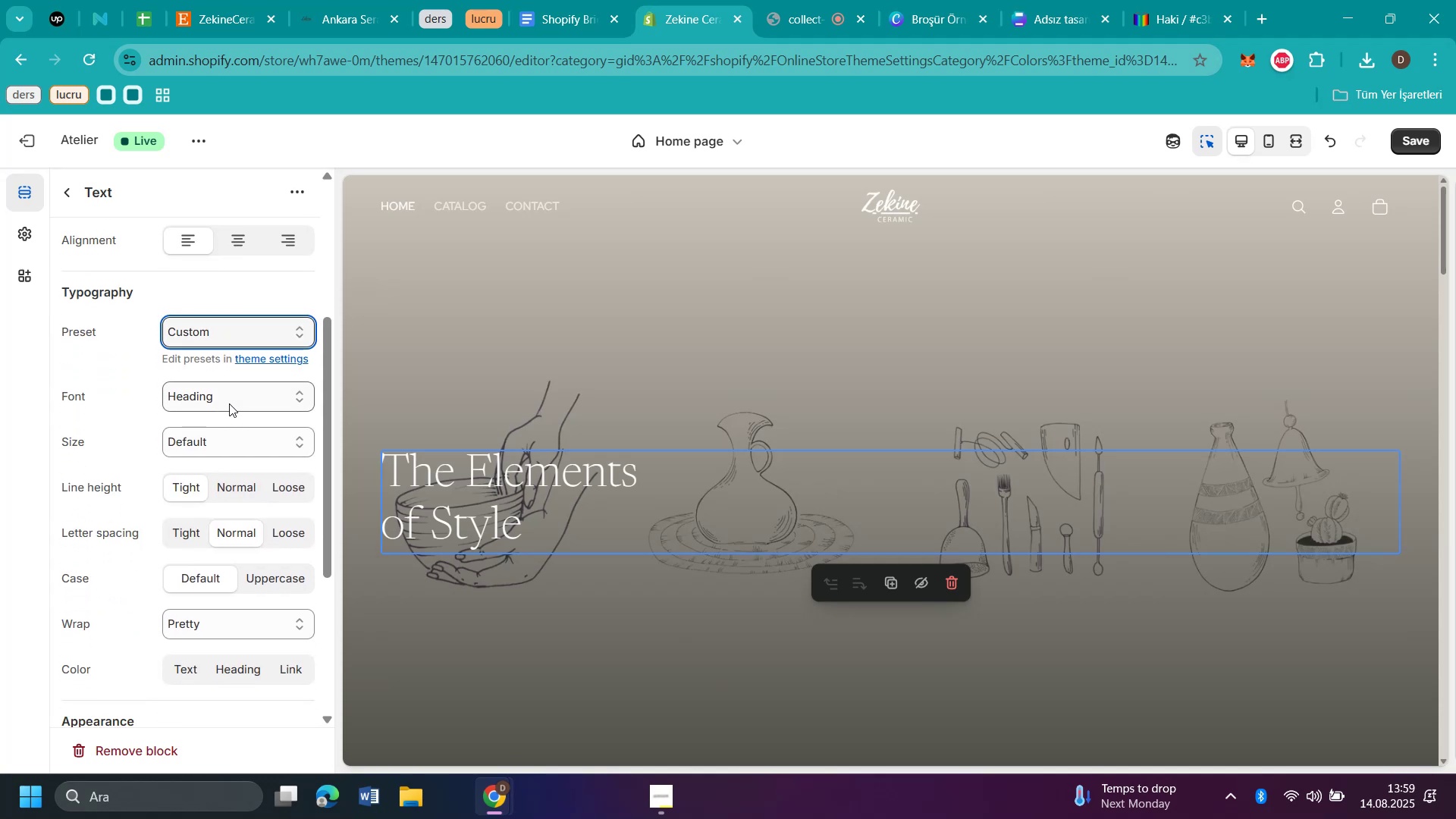 
left_click([228, 403])
 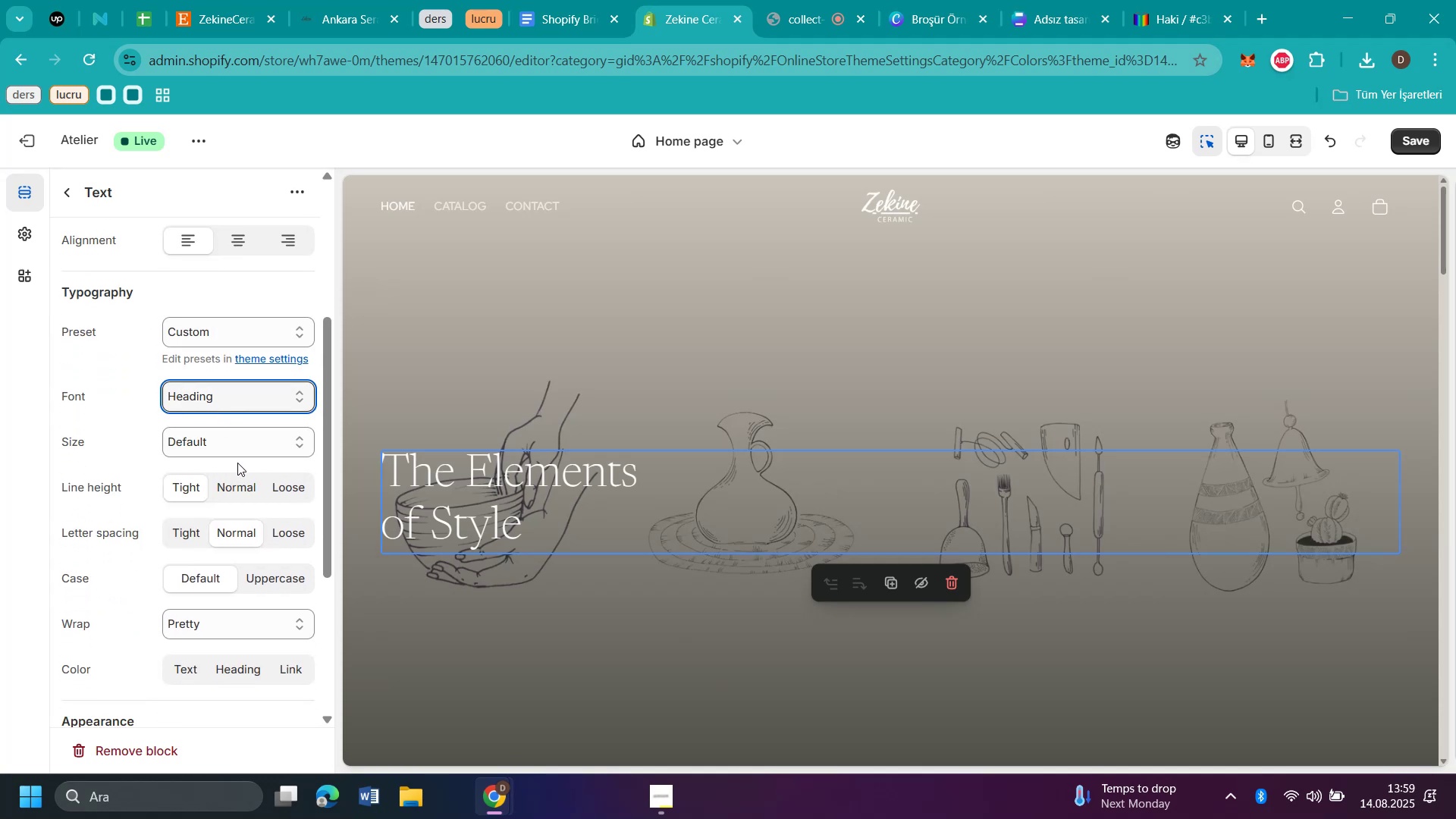 
left_click([237, 446])
 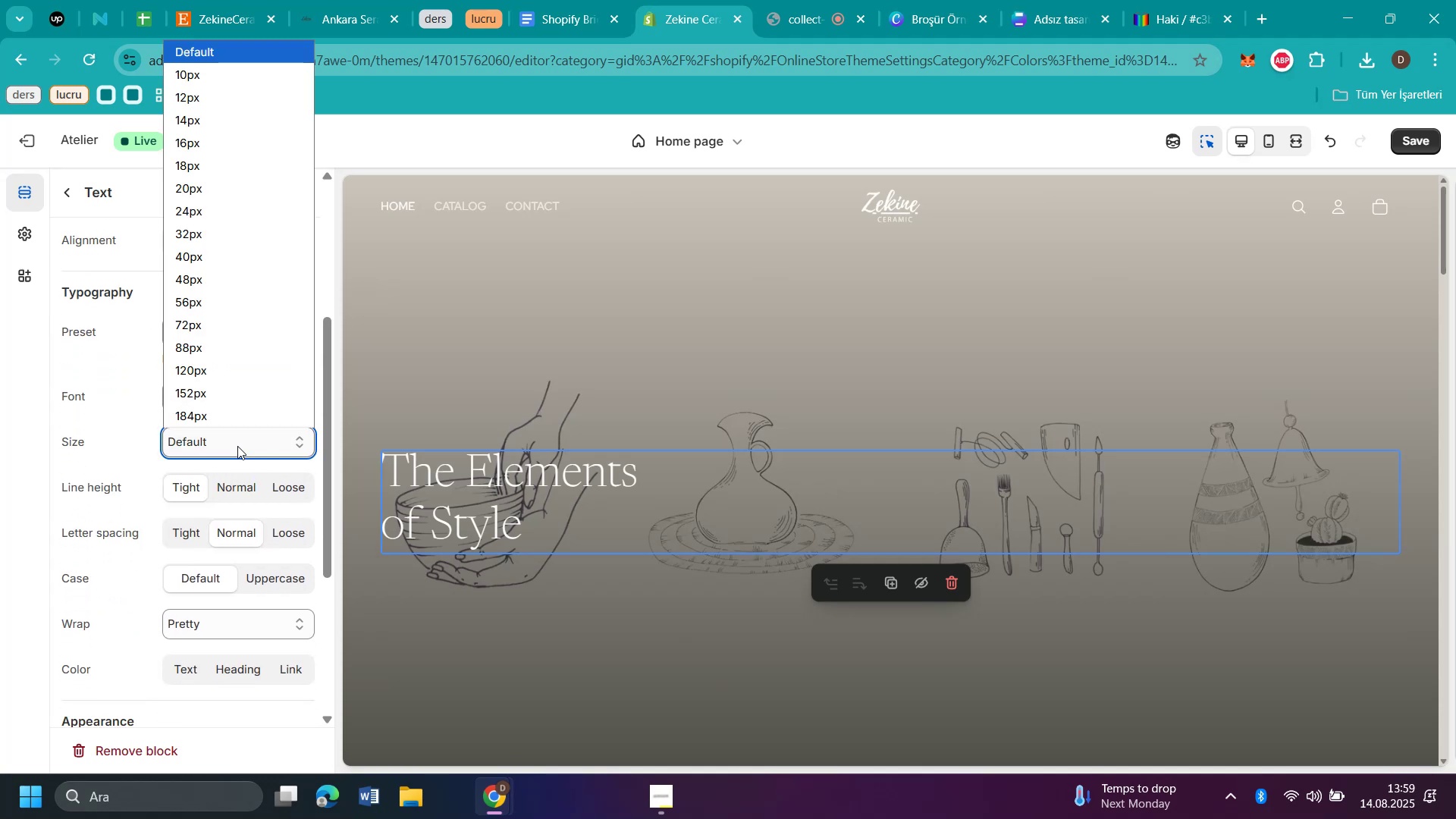 
left_click([237, 446])
 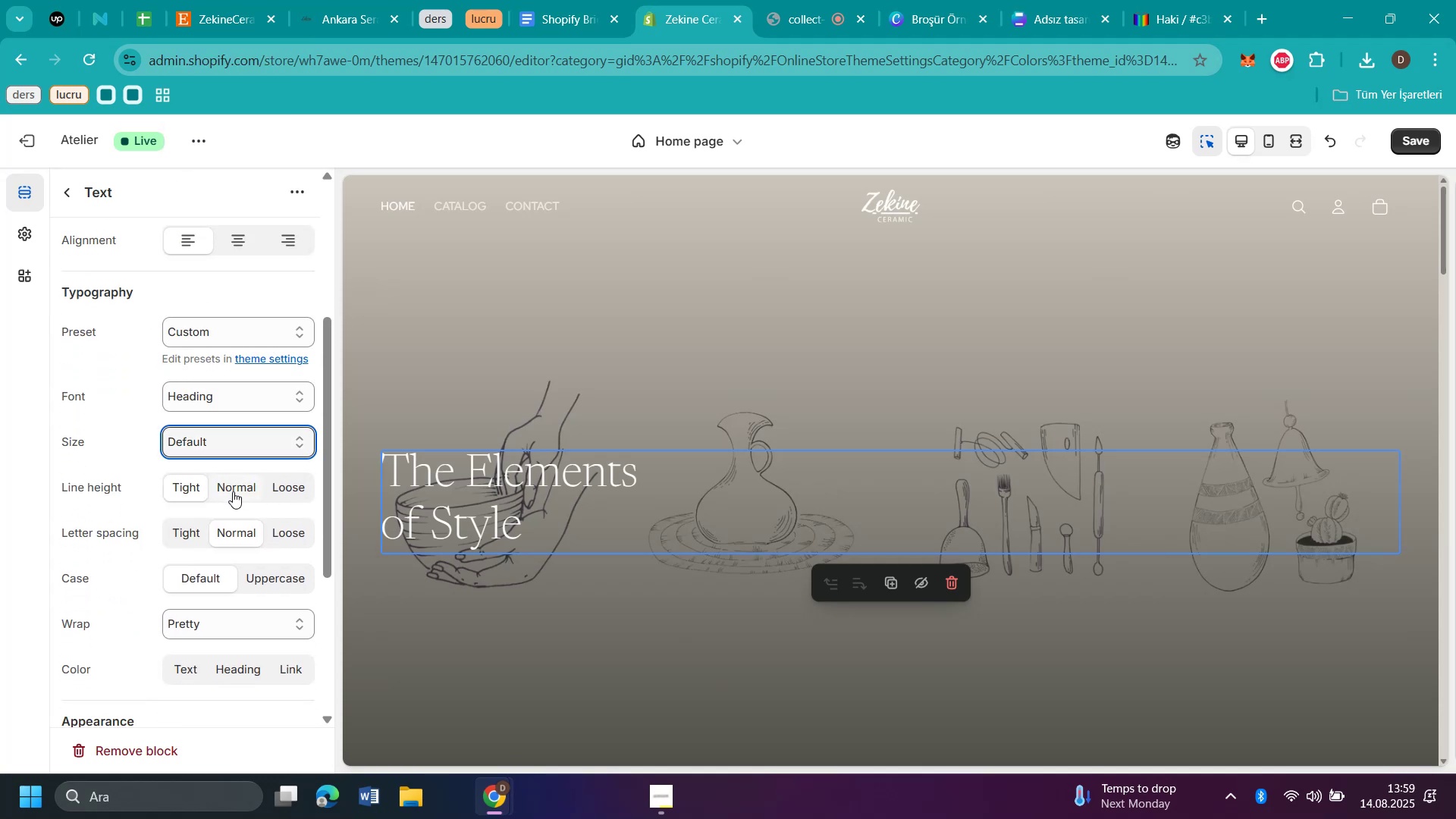 
left_click([231, 491])
 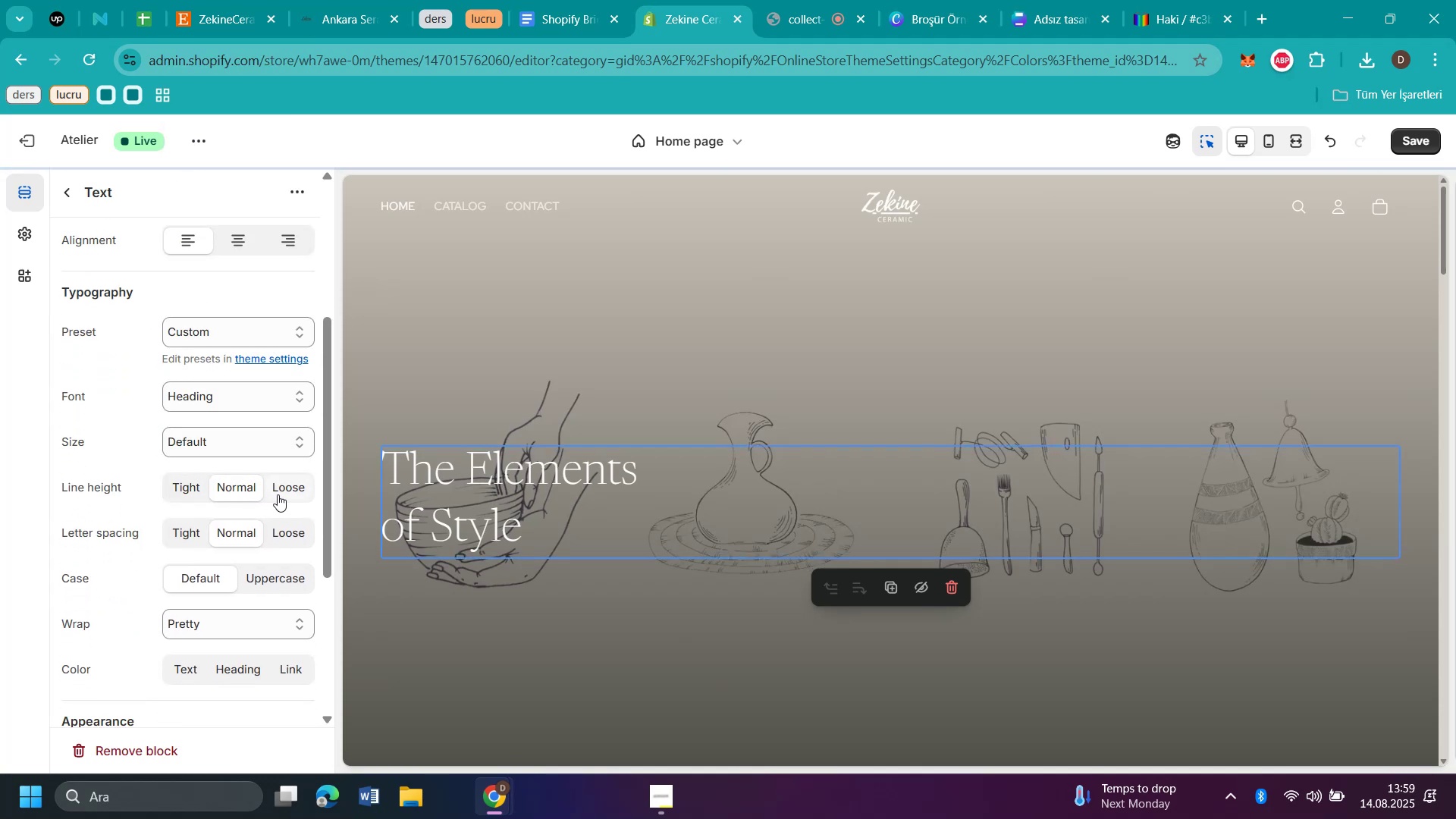 
left_click([278, 494])
 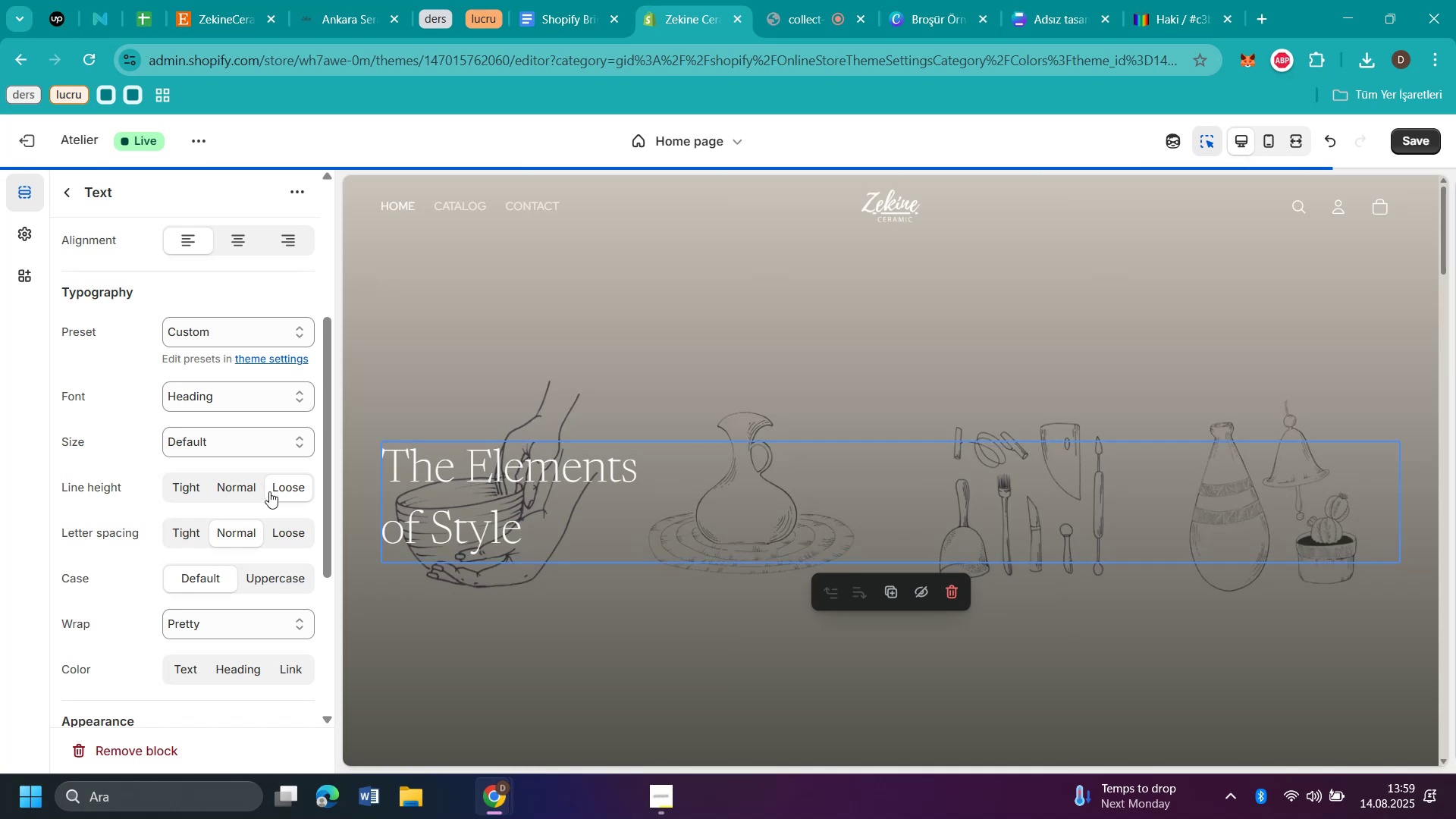 
left_click([224, 479])
 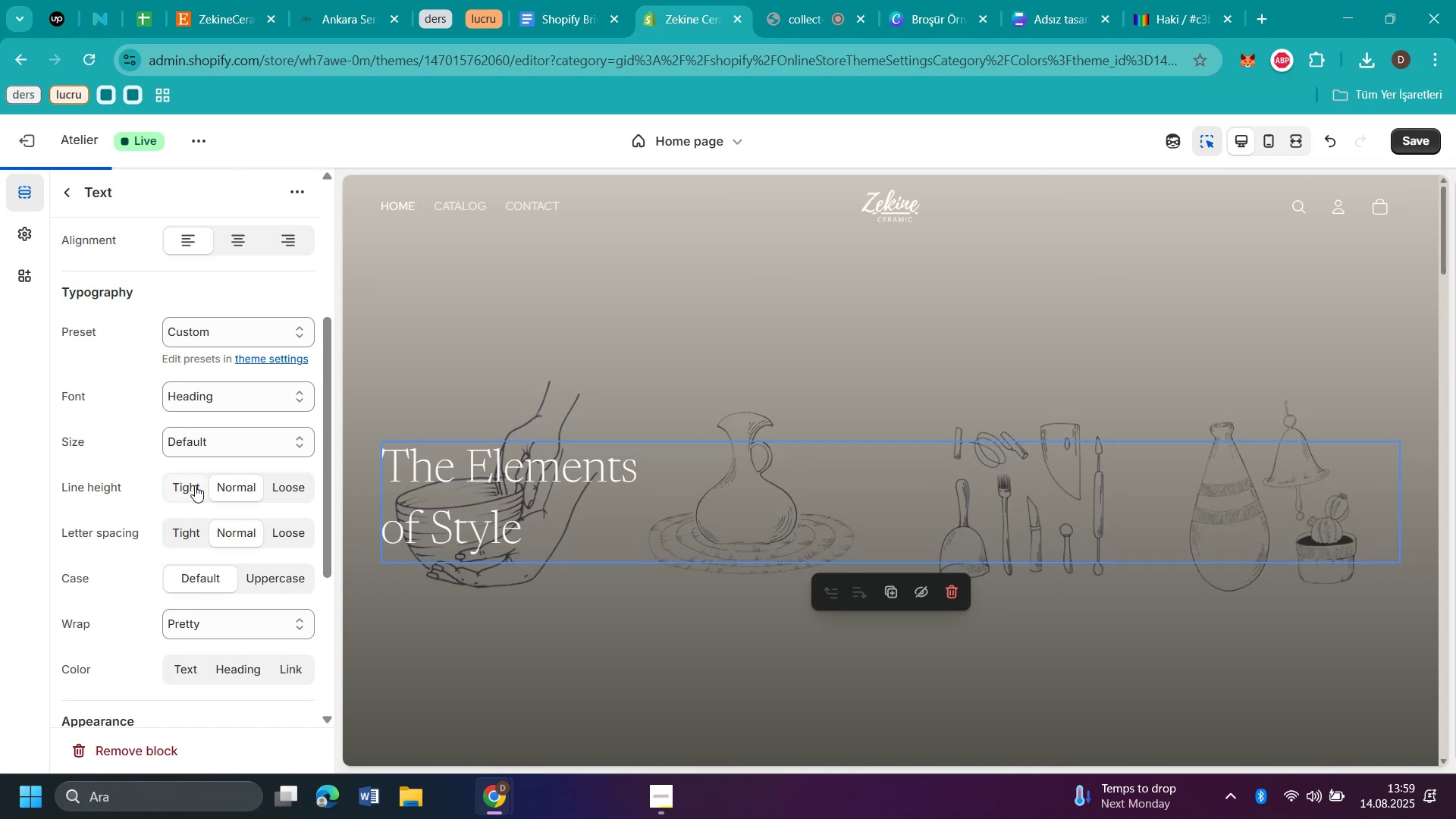 
left_click([195, 485])
 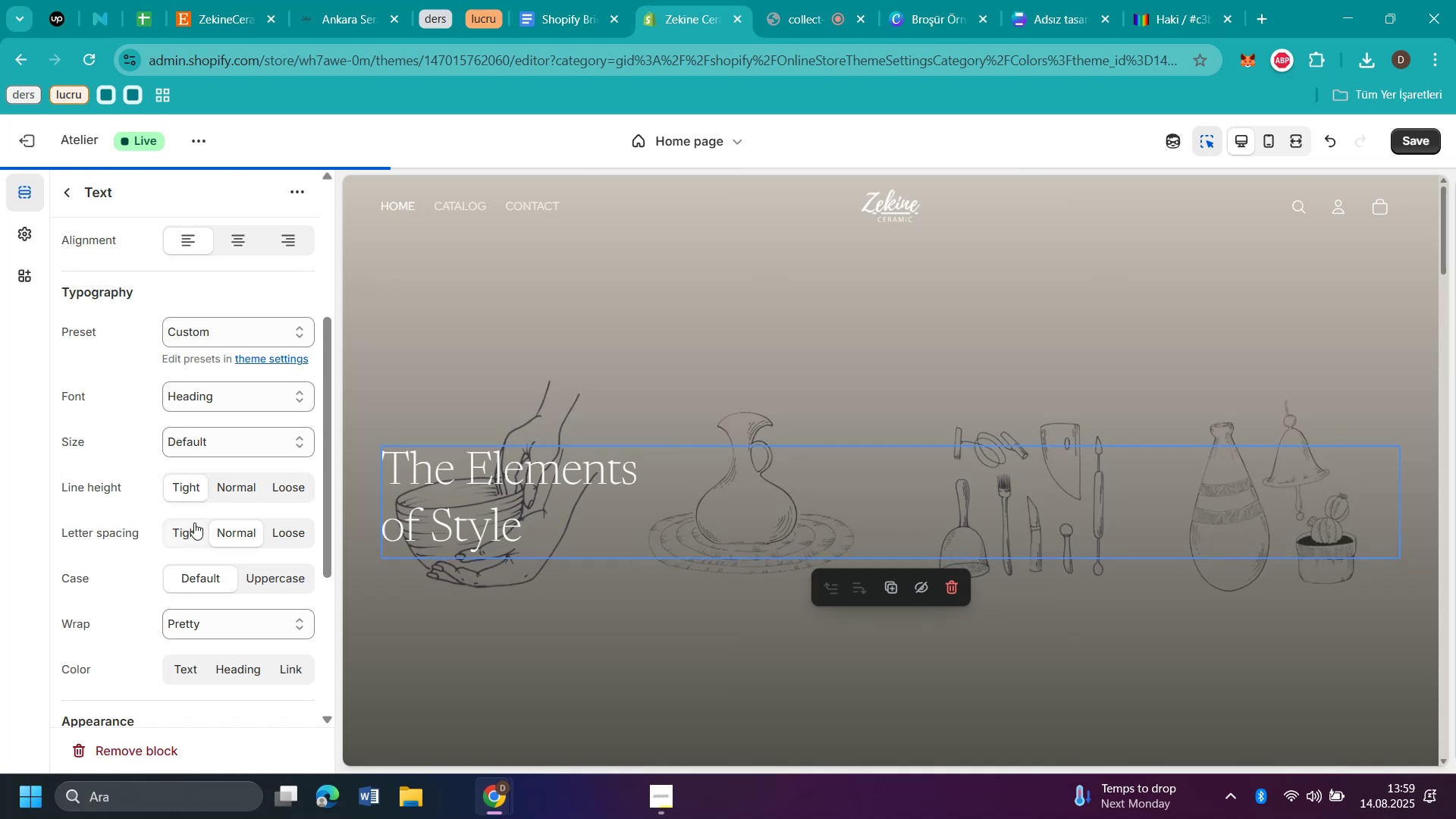 
scroll: coordinate [194, 522], scroll_direction: down, amount: 2.0
 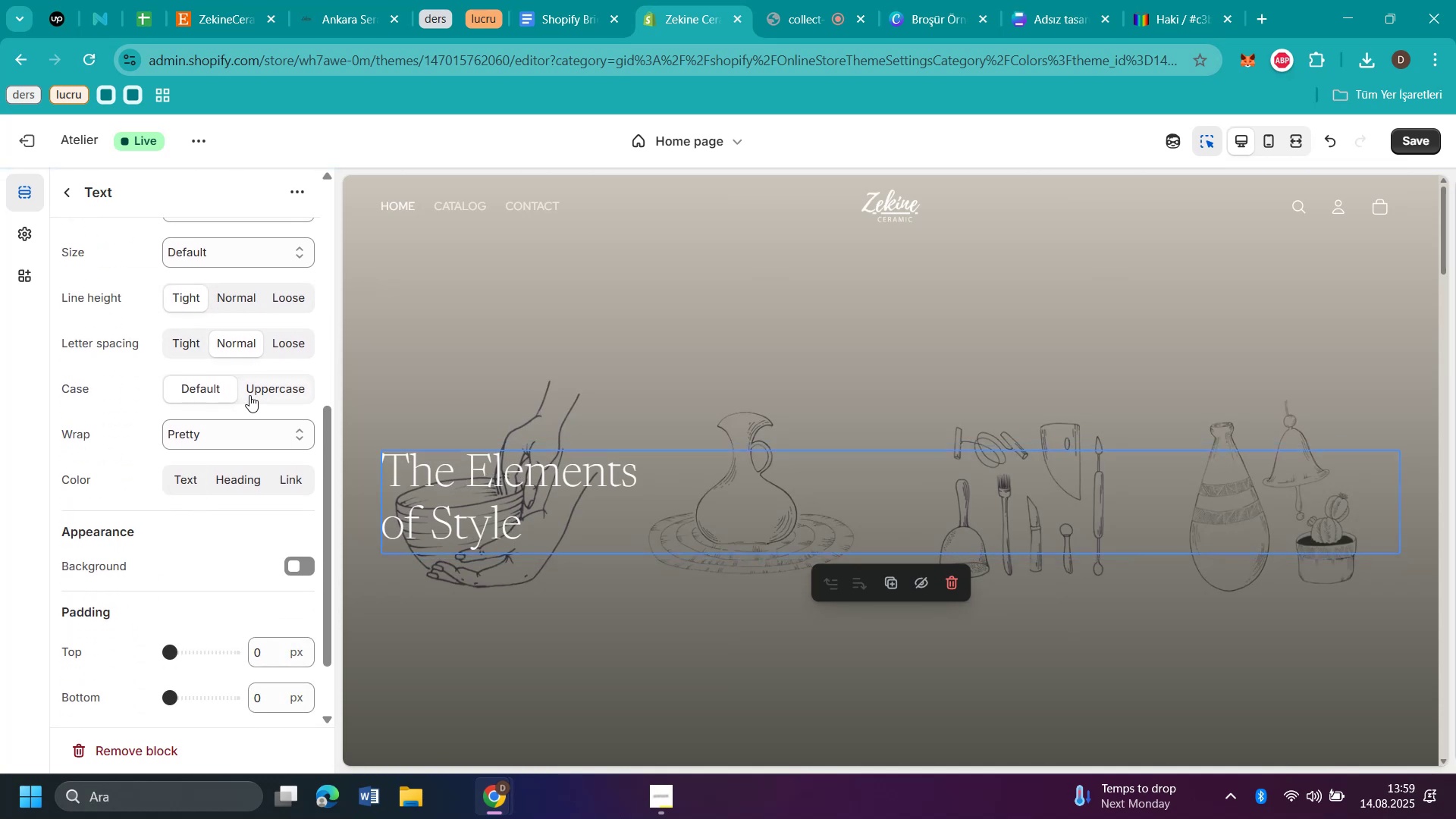 
left_click([264, 391])
 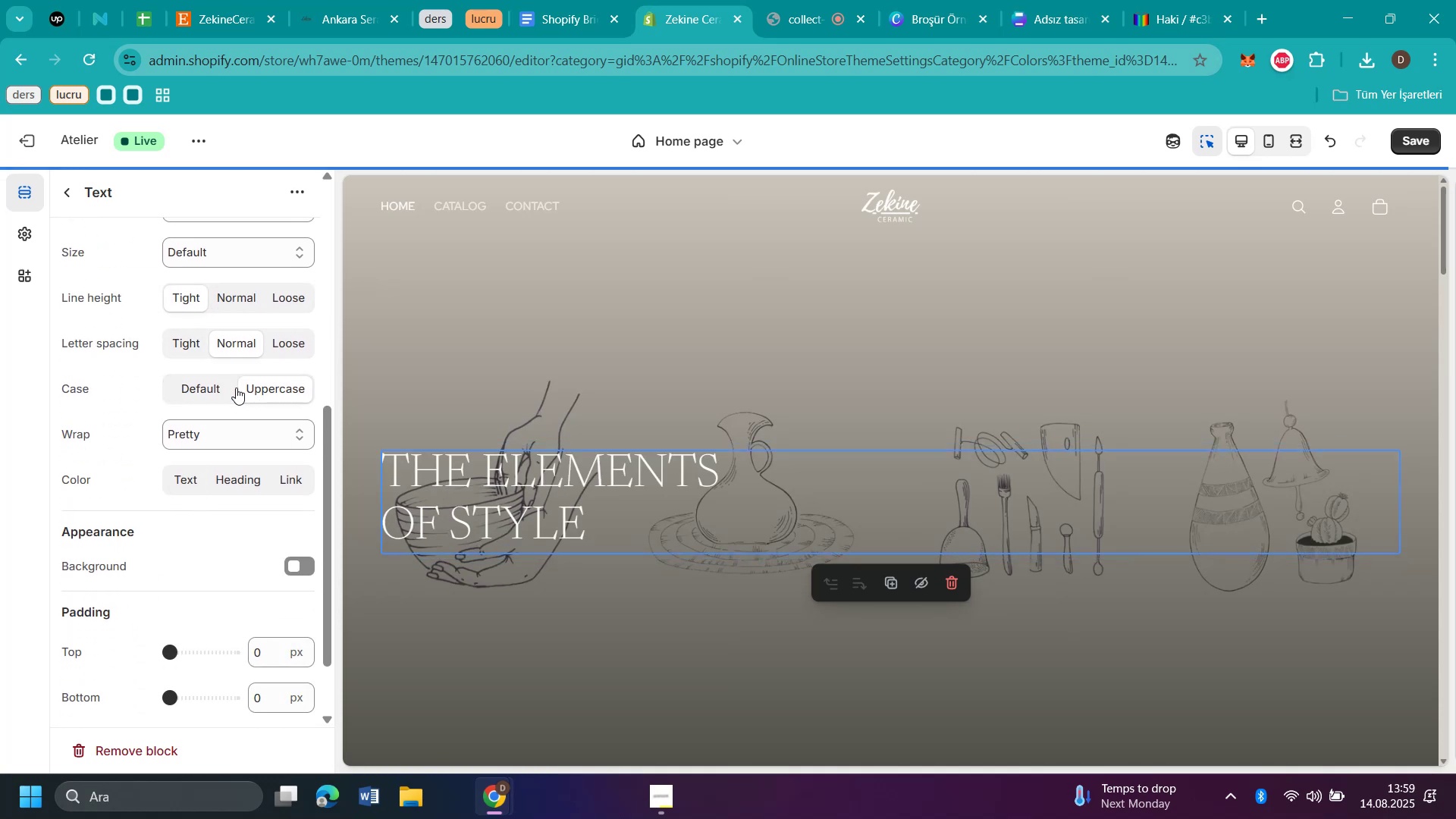 
left_click([211, 393])
 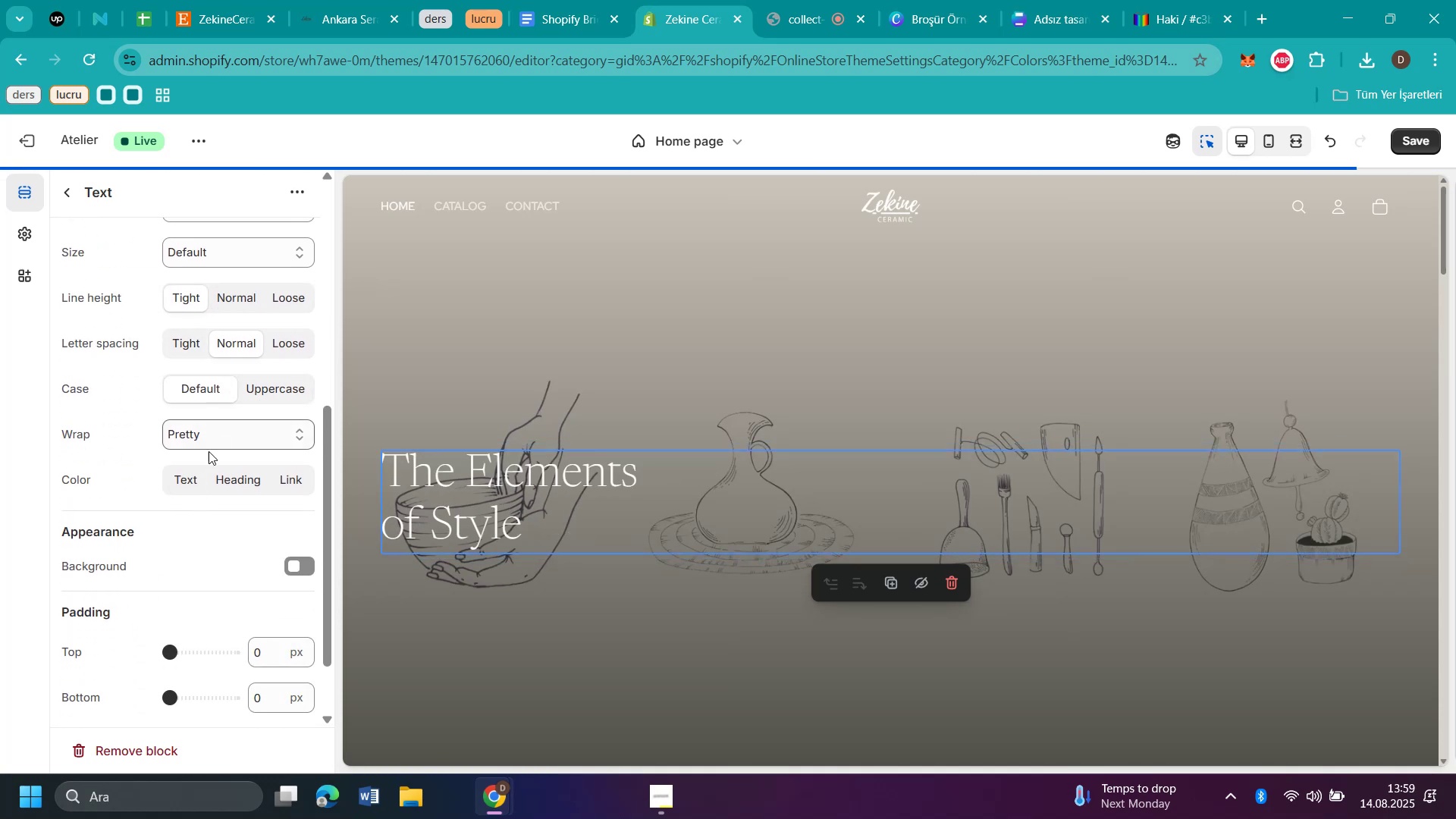 
scroll: coordinate [196, 519], scroll_direction: down, amount: 3.0
 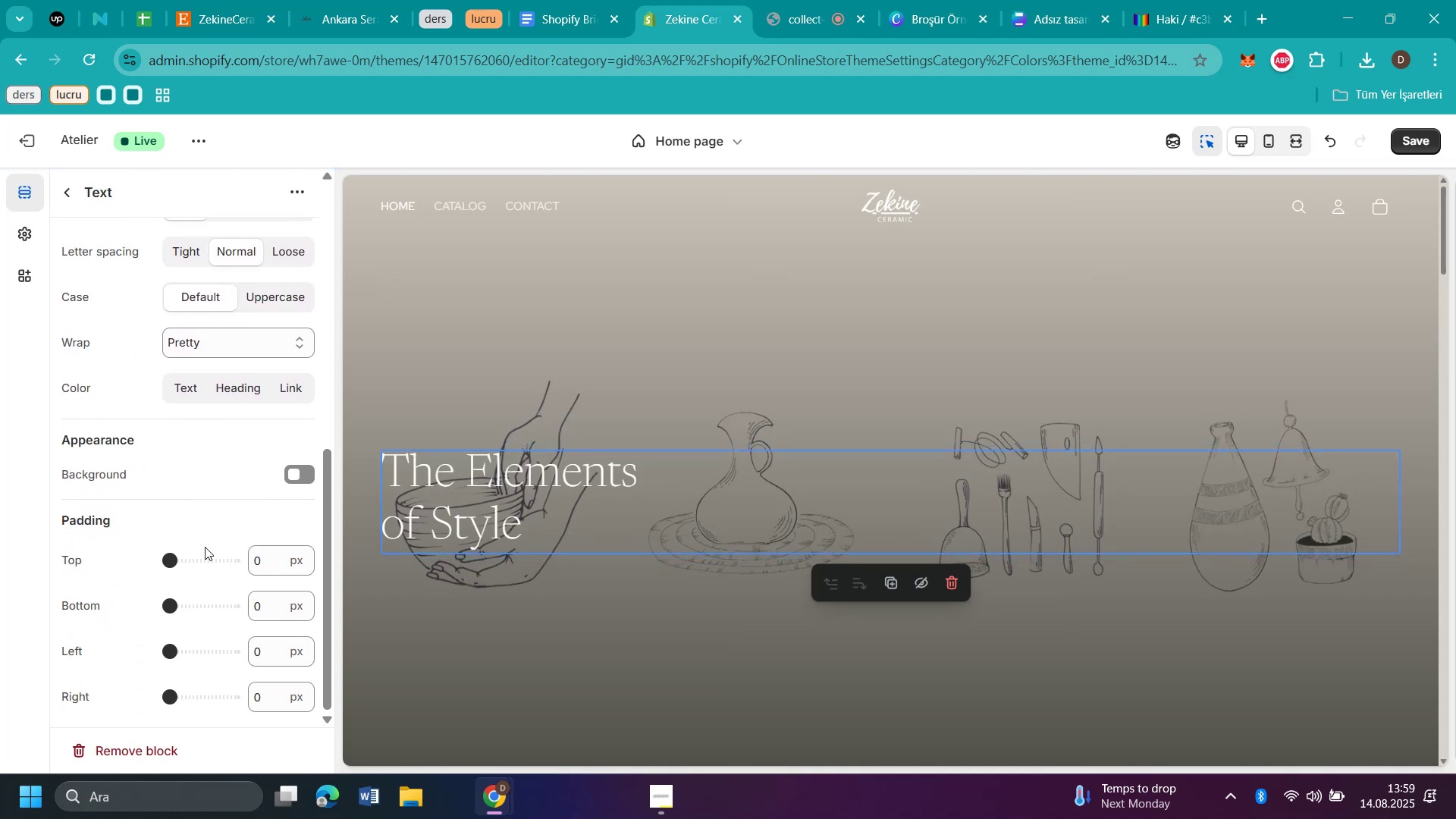 
left_click([208, 560])
 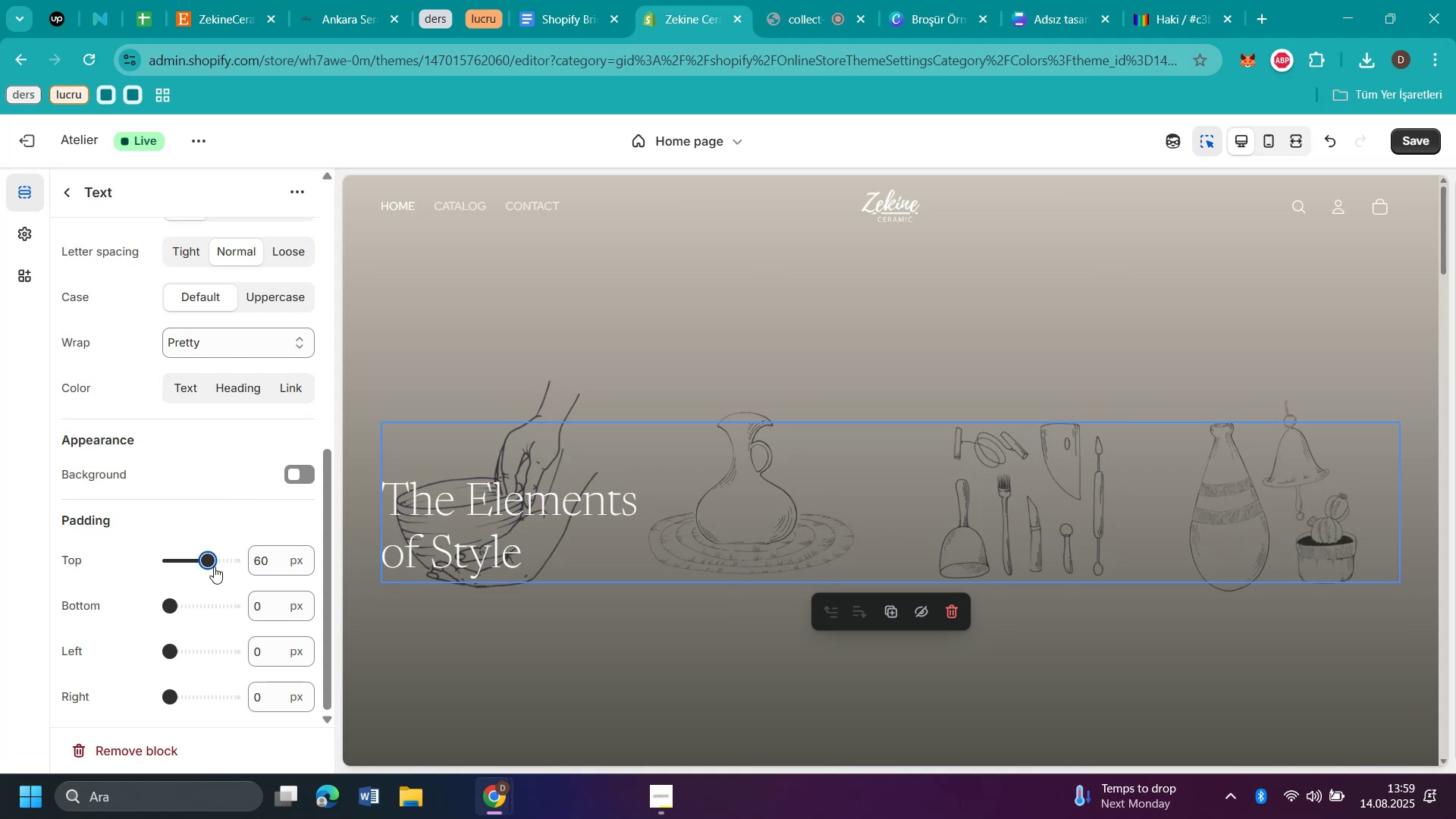 
left_click_drag(start_coordinate=[212, 564], to_coordinate=[289, 582])
 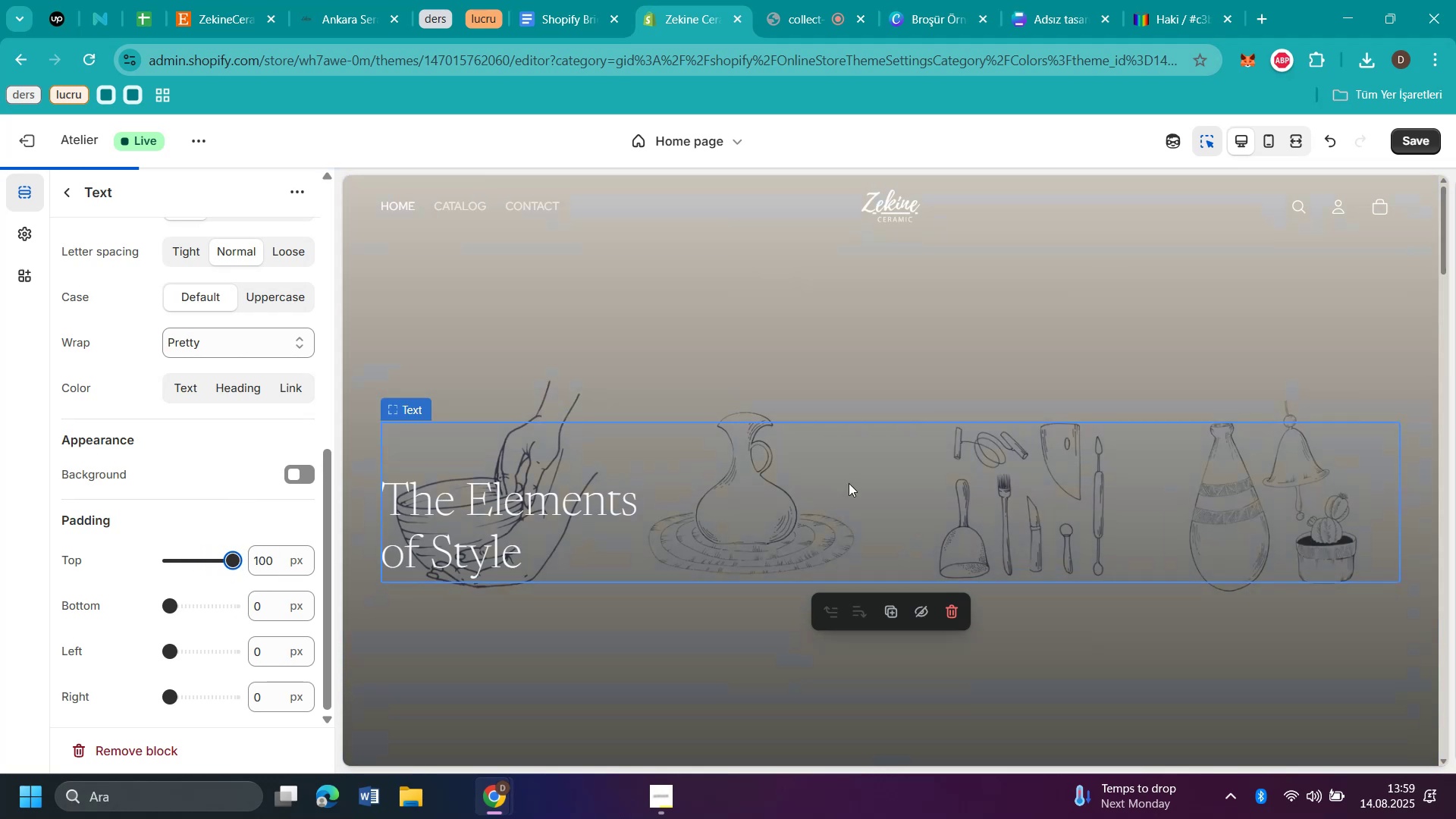 
scroll: coordinate [974, 479], scroll_direction: none, amount: 0.0
 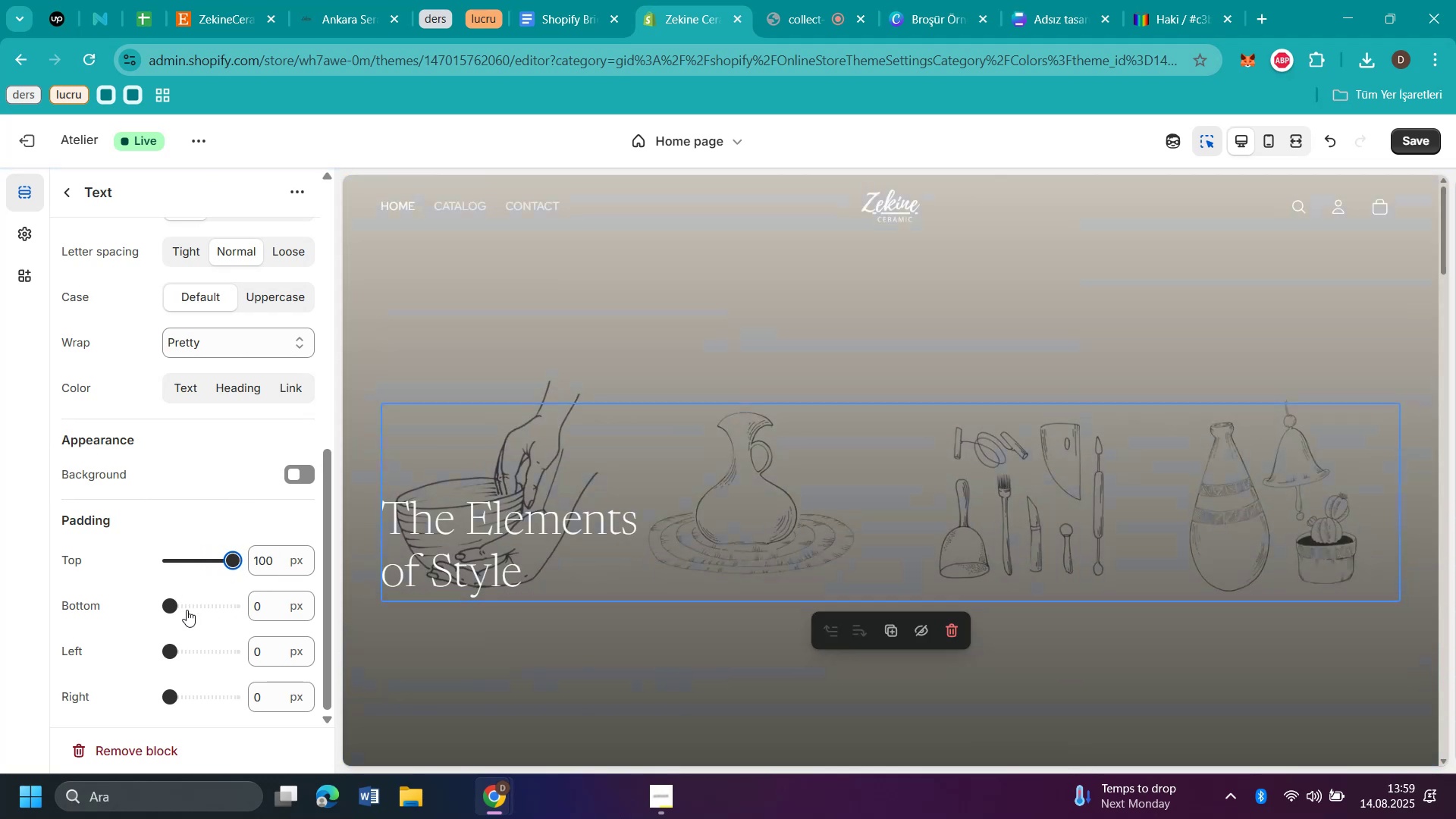 
wait(6.5)
 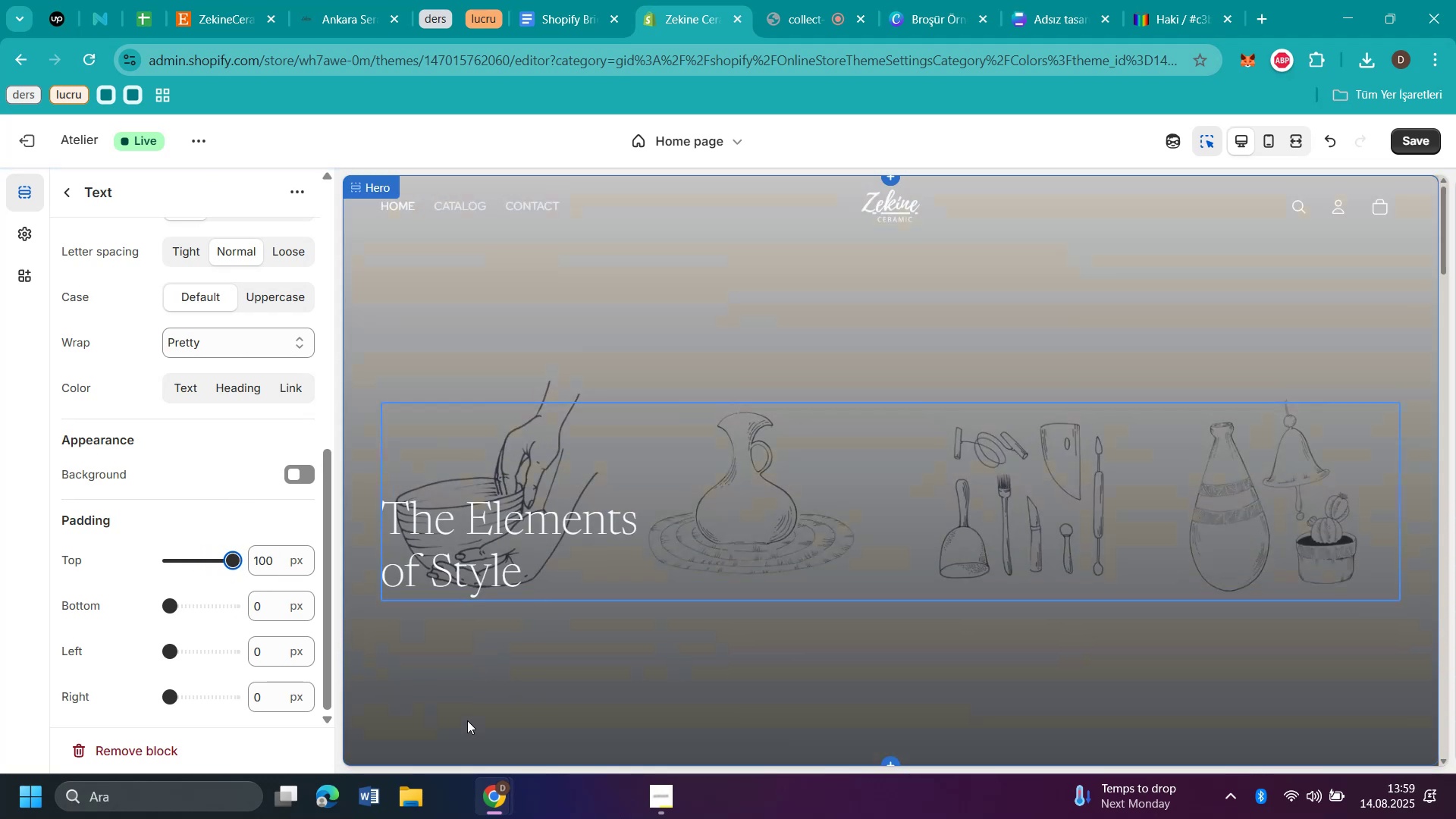 
scroll: coordinate [1455, 551], scroll_direction: up, amount: 2.0
 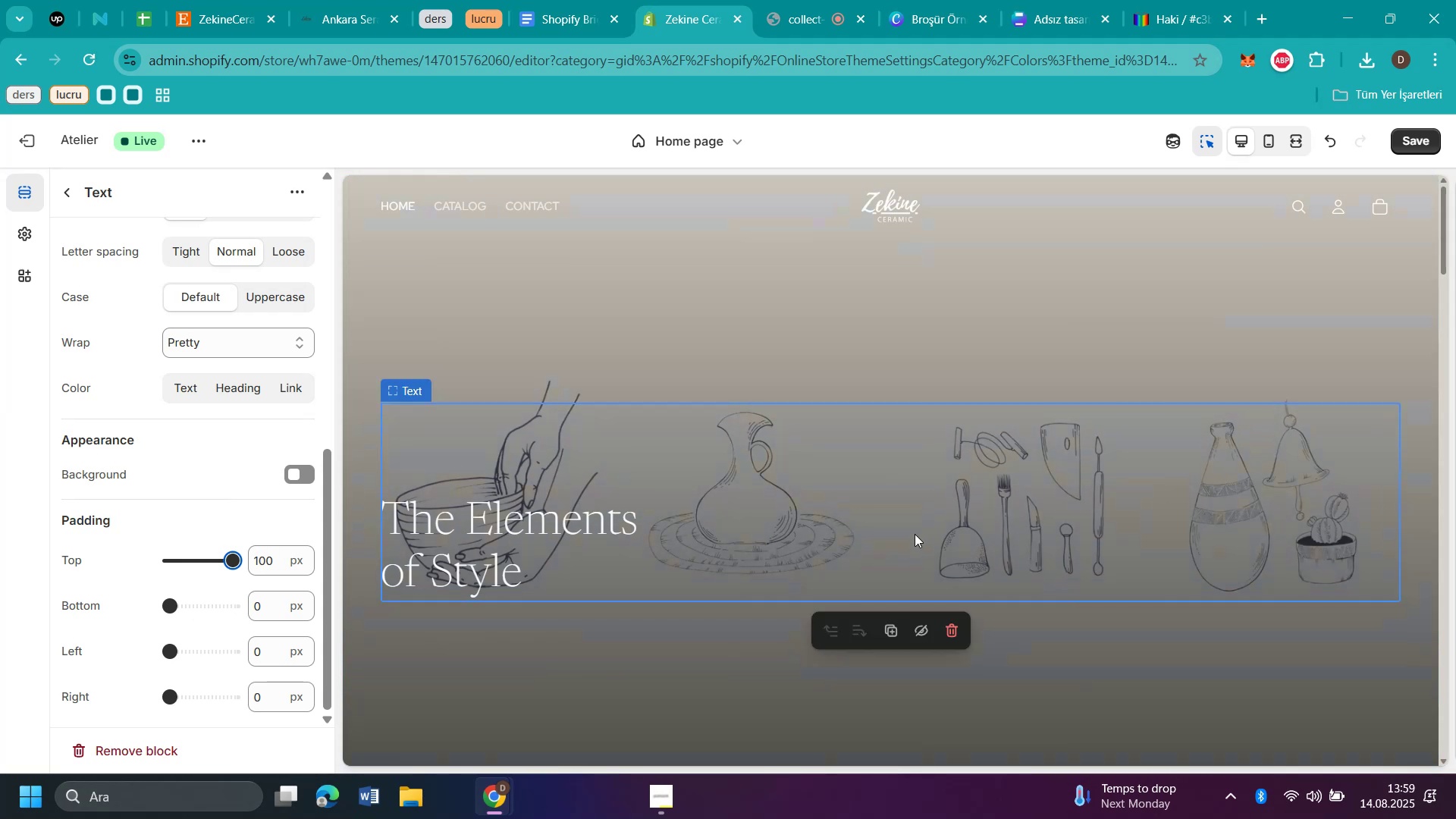 
left_click([566, 585])
 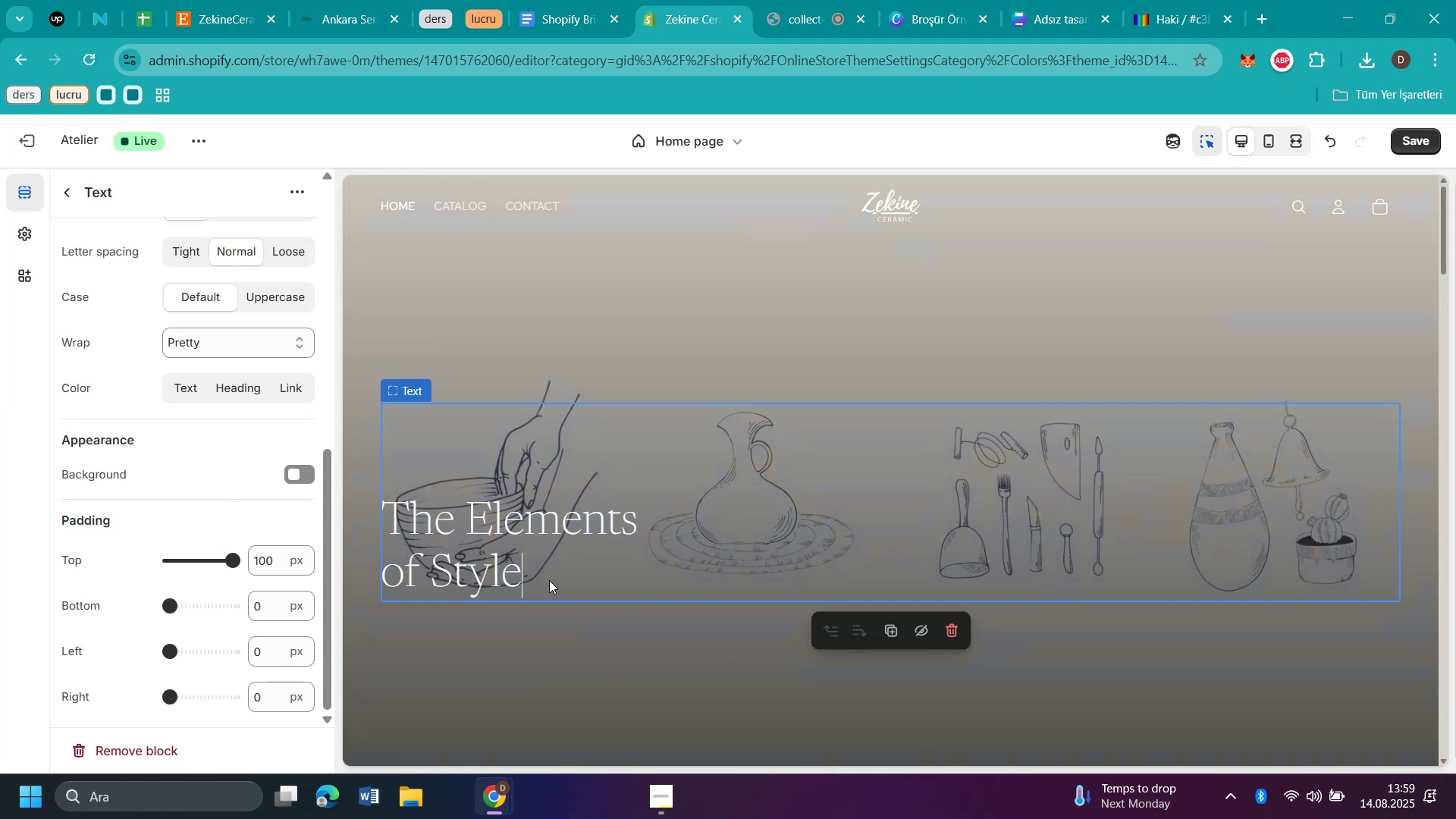 
left_click_drag(start_coordinate=[544, 579], to_coordinate=[394, 522])
 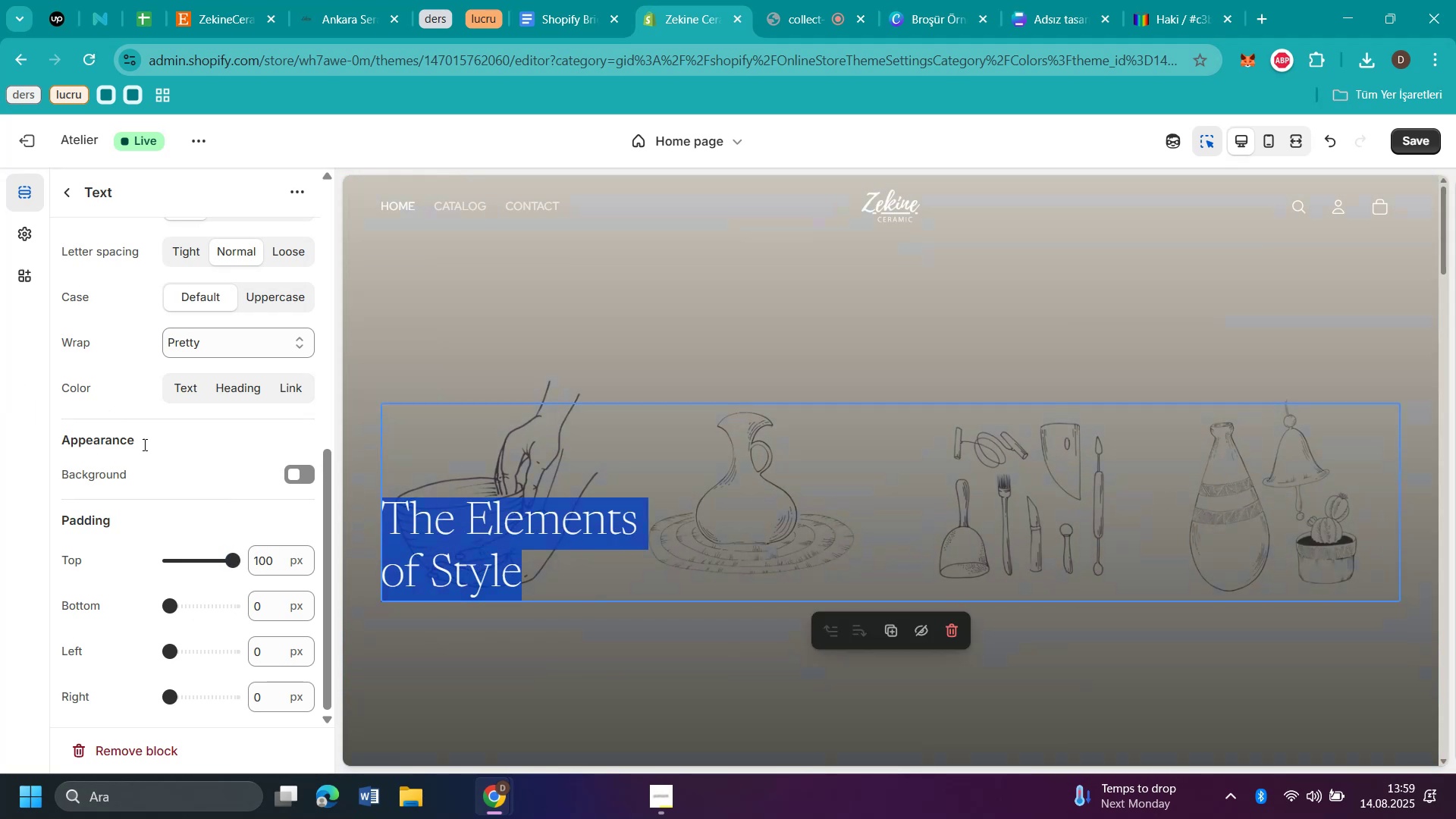 
scroll: coordinate [162, 452], scroll_direction: up, amount: 11.0
 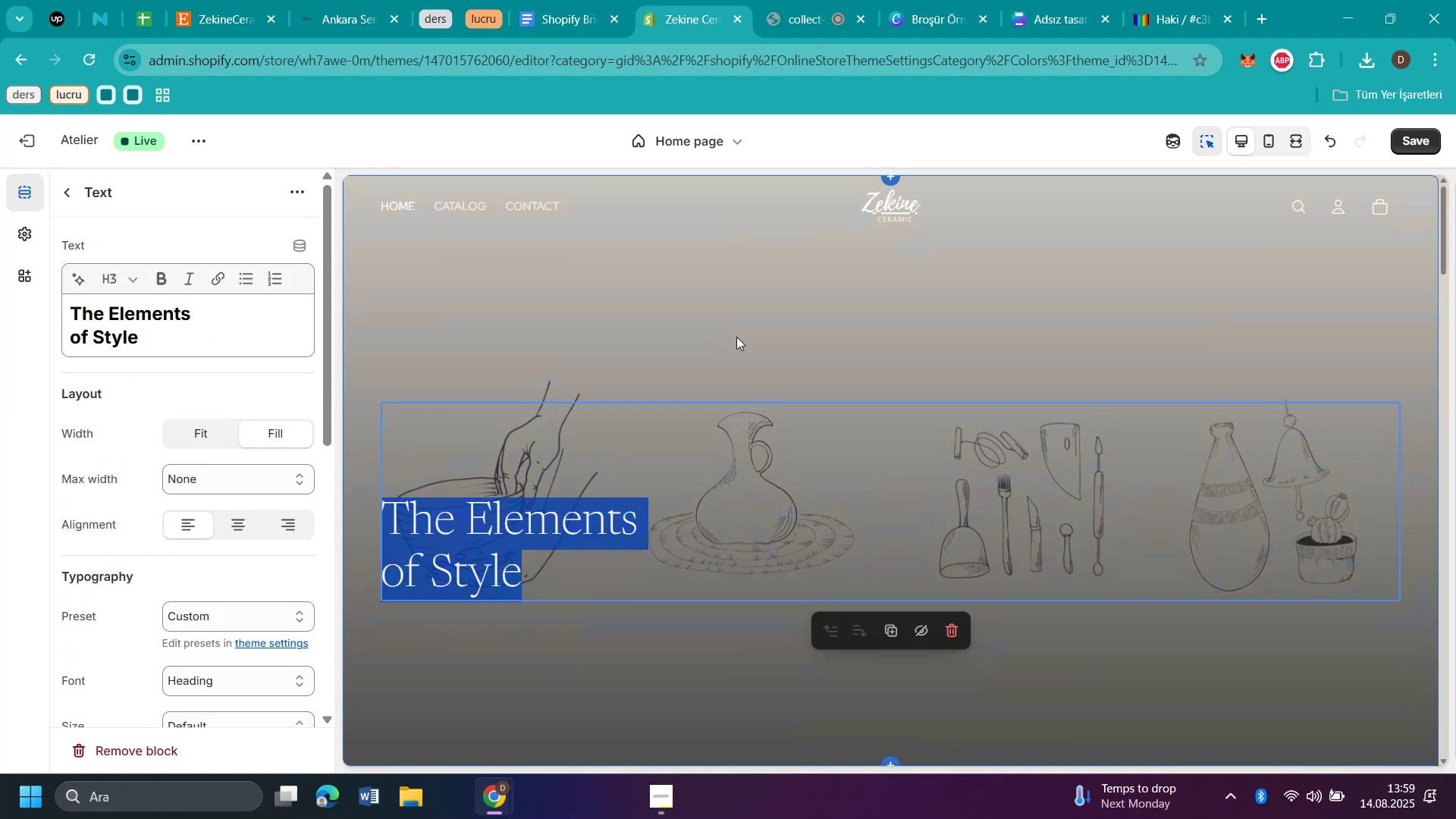 
left_click([805, 353])
 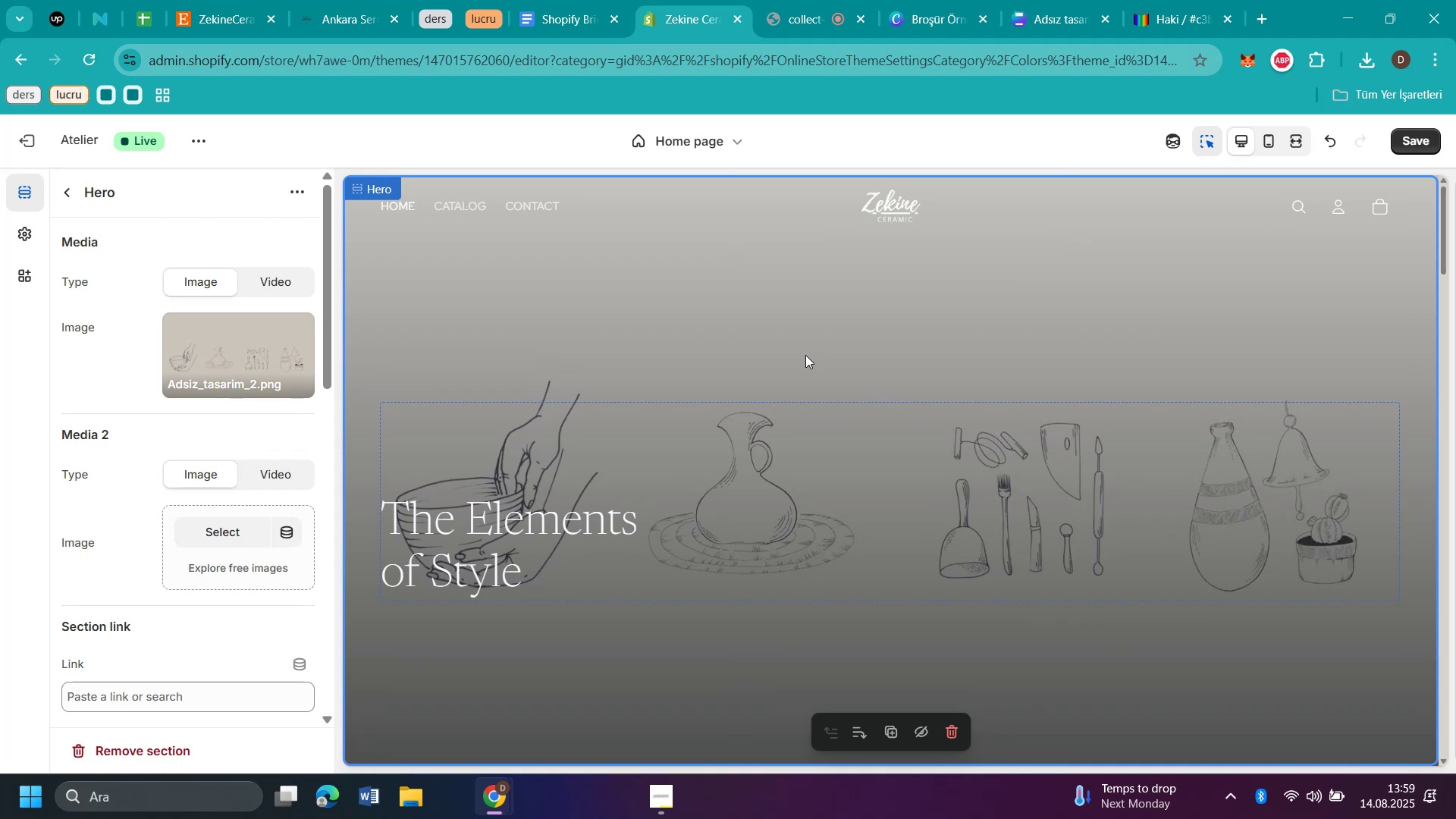 
left_click([495, 503])
 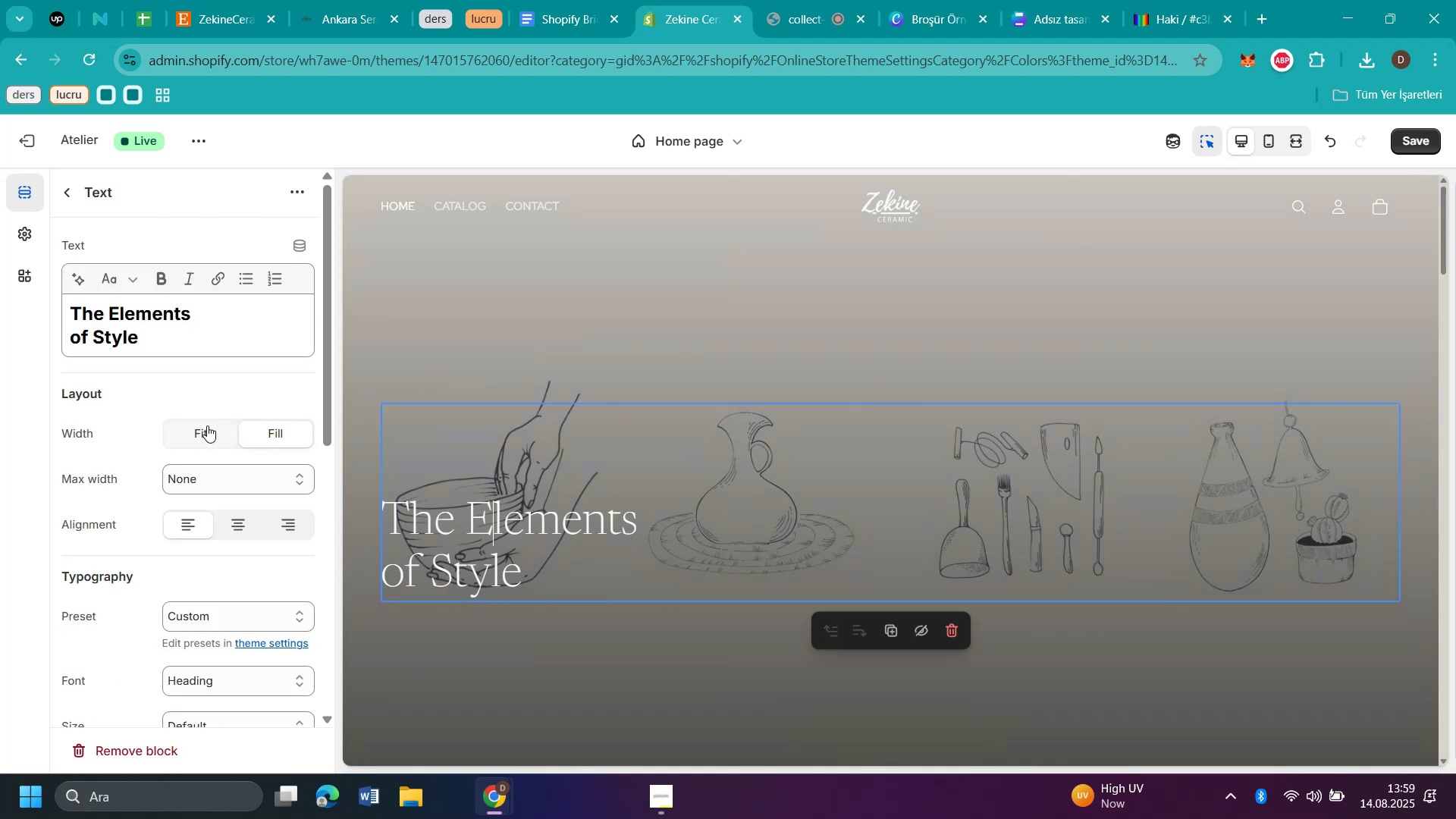 
left_click([204, 431])
 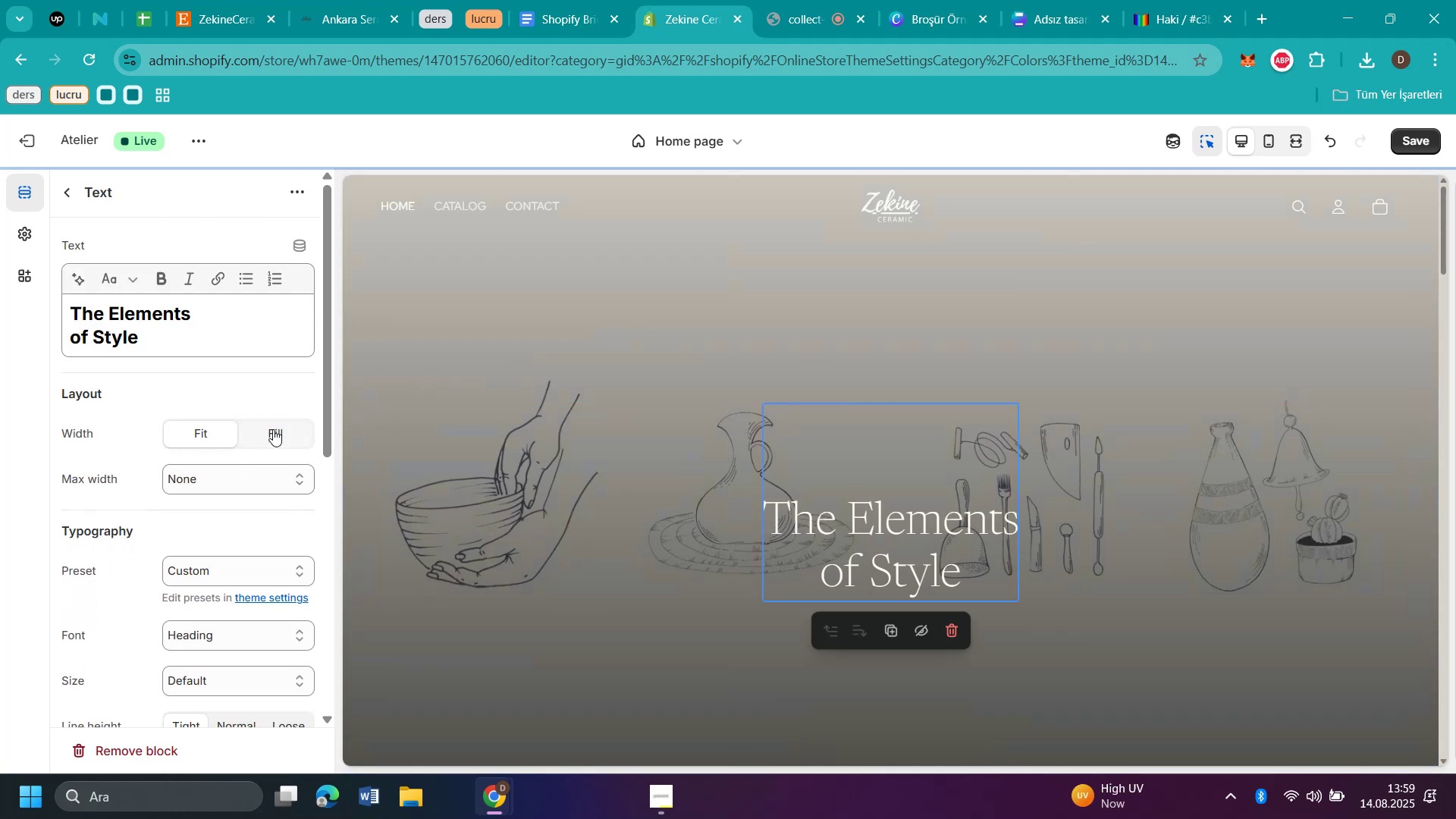 
left_click([278, 424])
 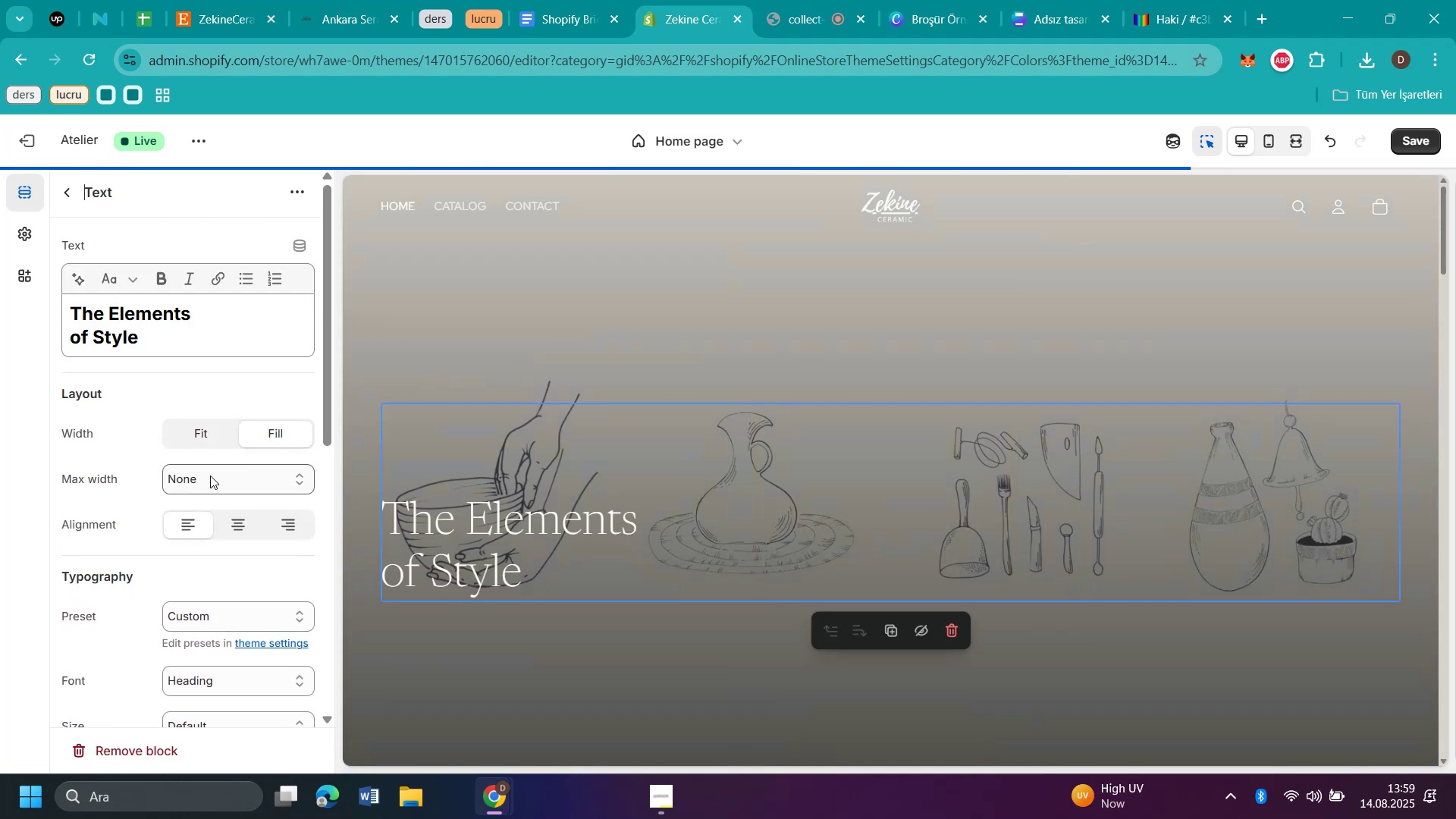 
left_click([209, 474])
 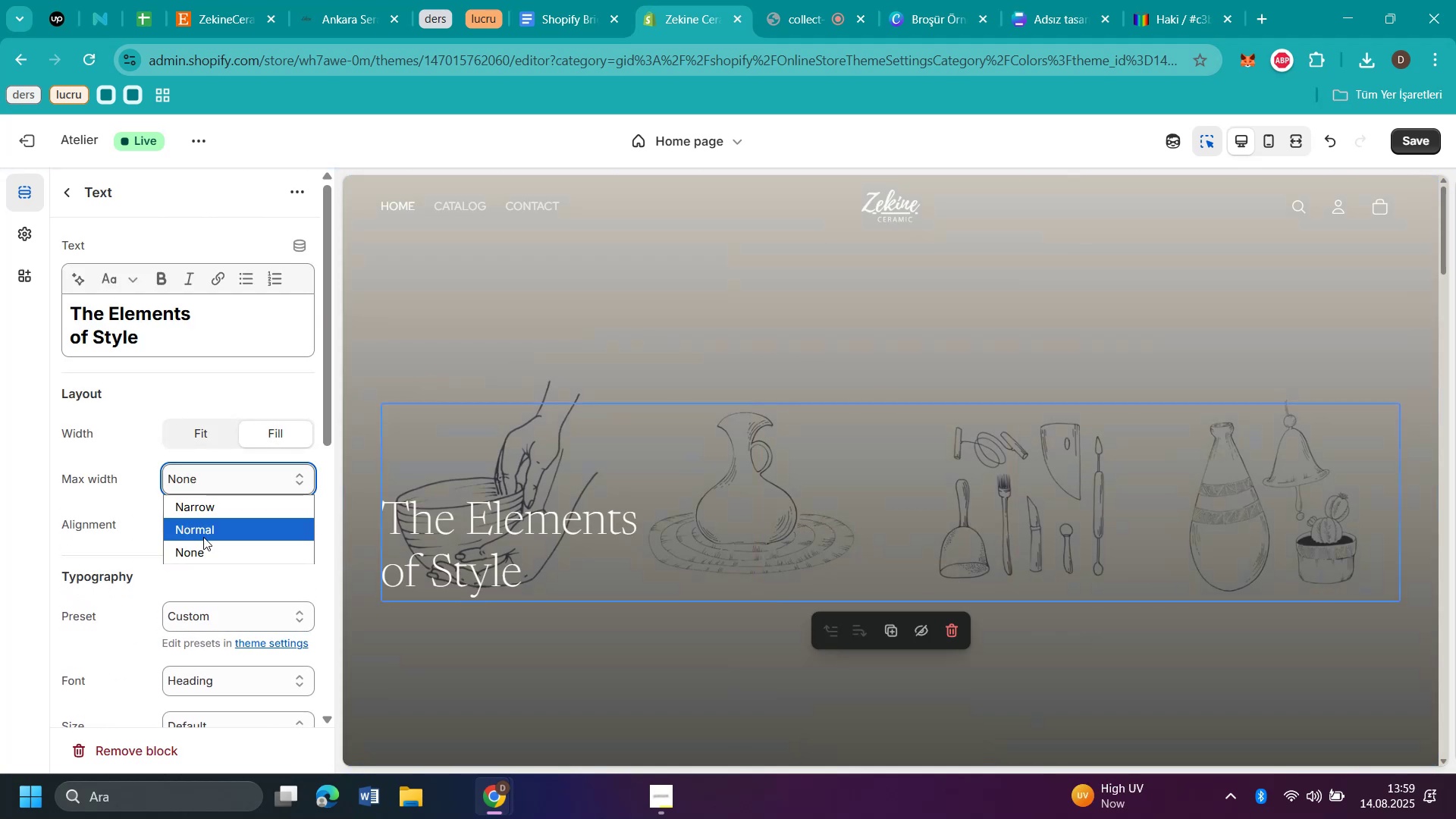 
left_click([203, 537])
 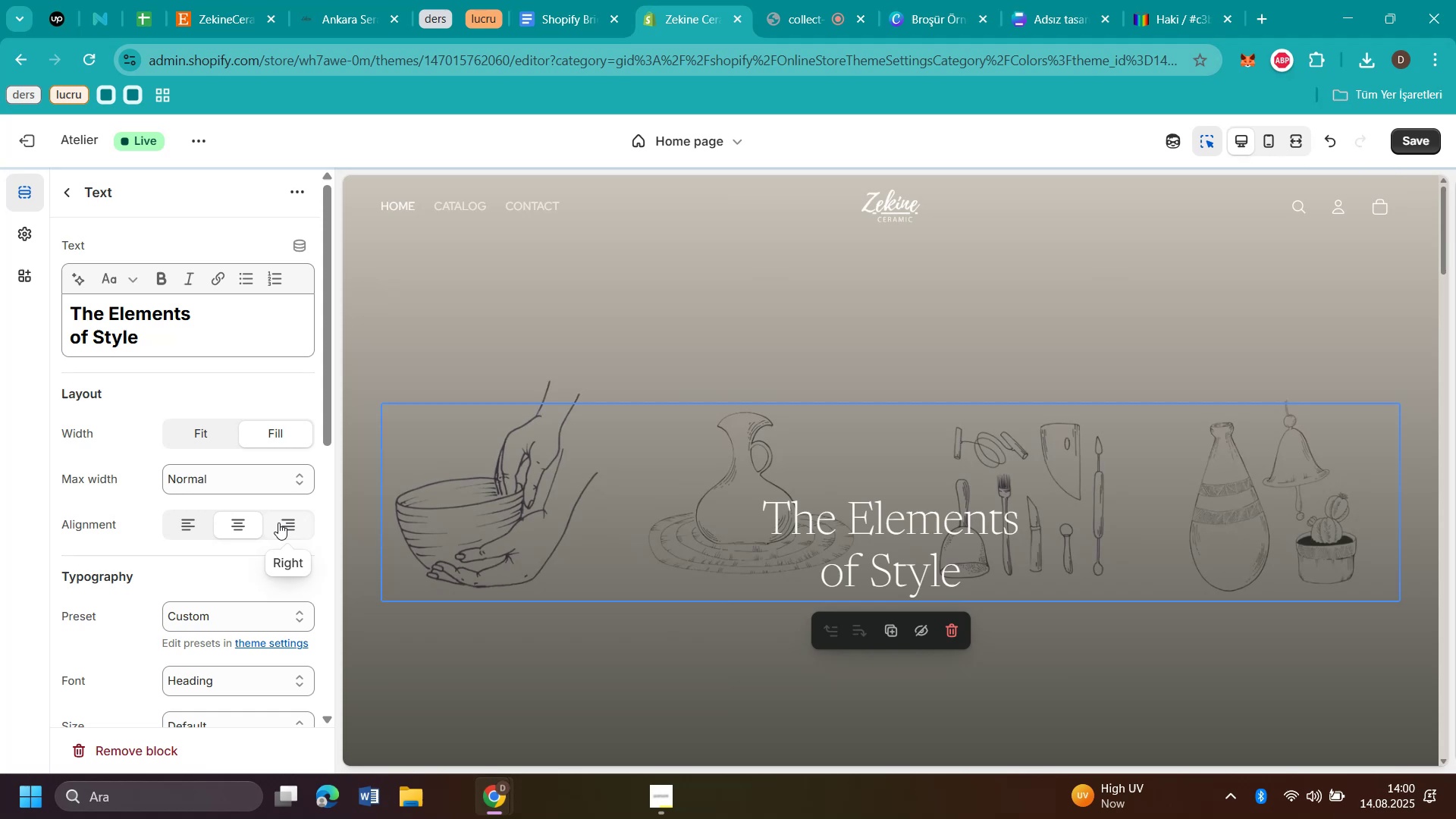 
left_click([163, 531])
 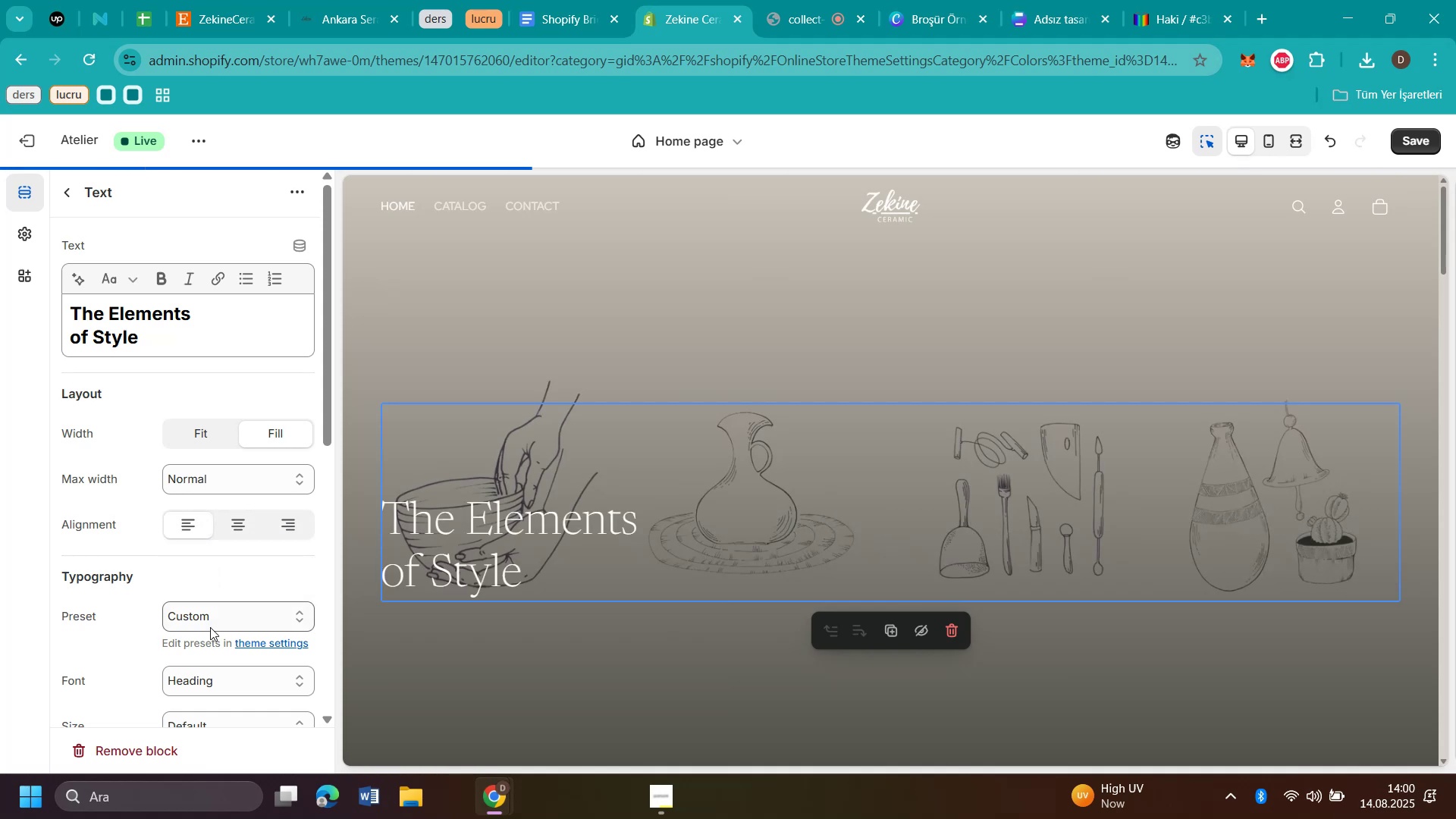 
left_click([202, 618])
 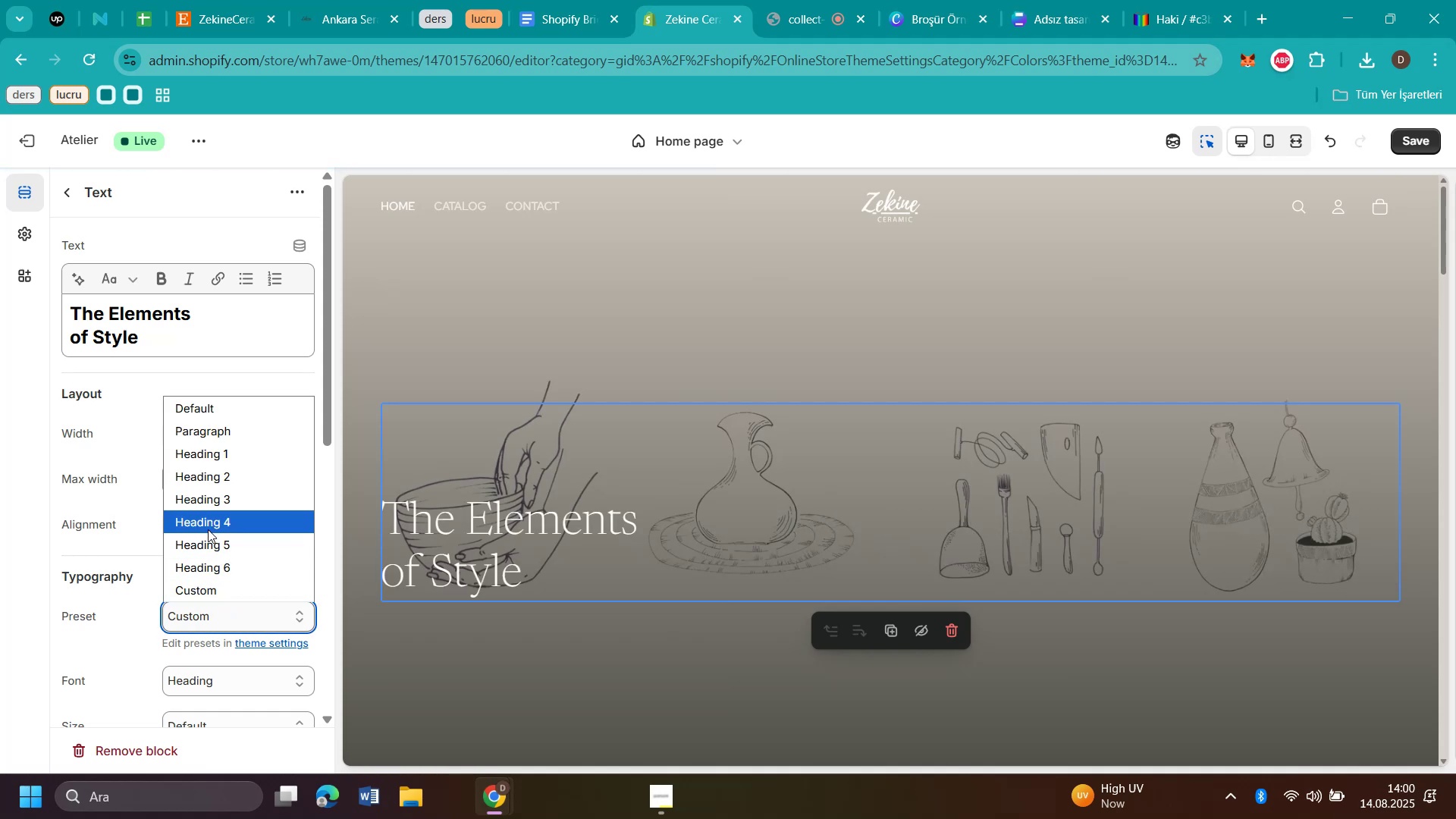 
wait(5.48)
 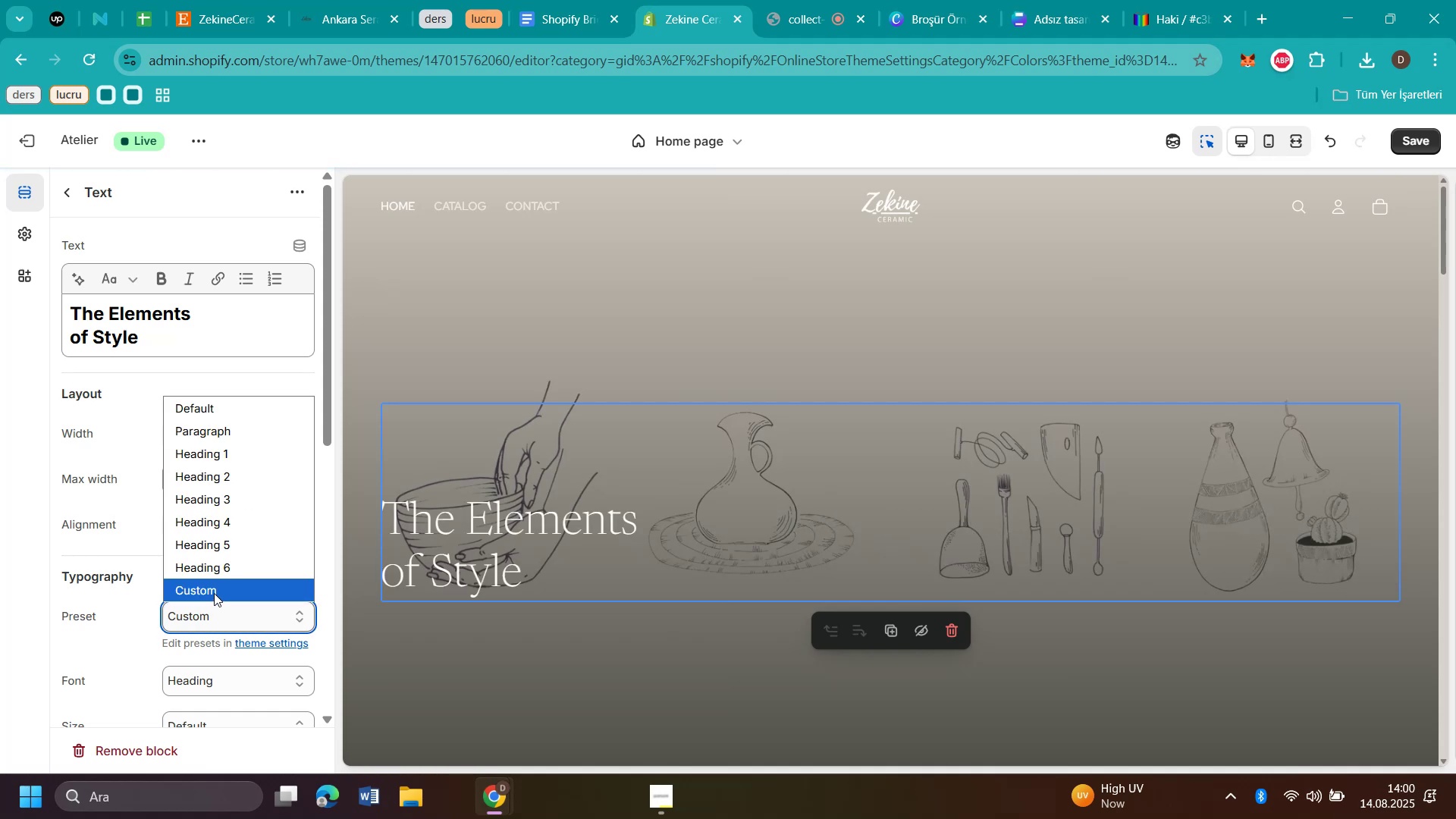 
left_click([205, 626])
 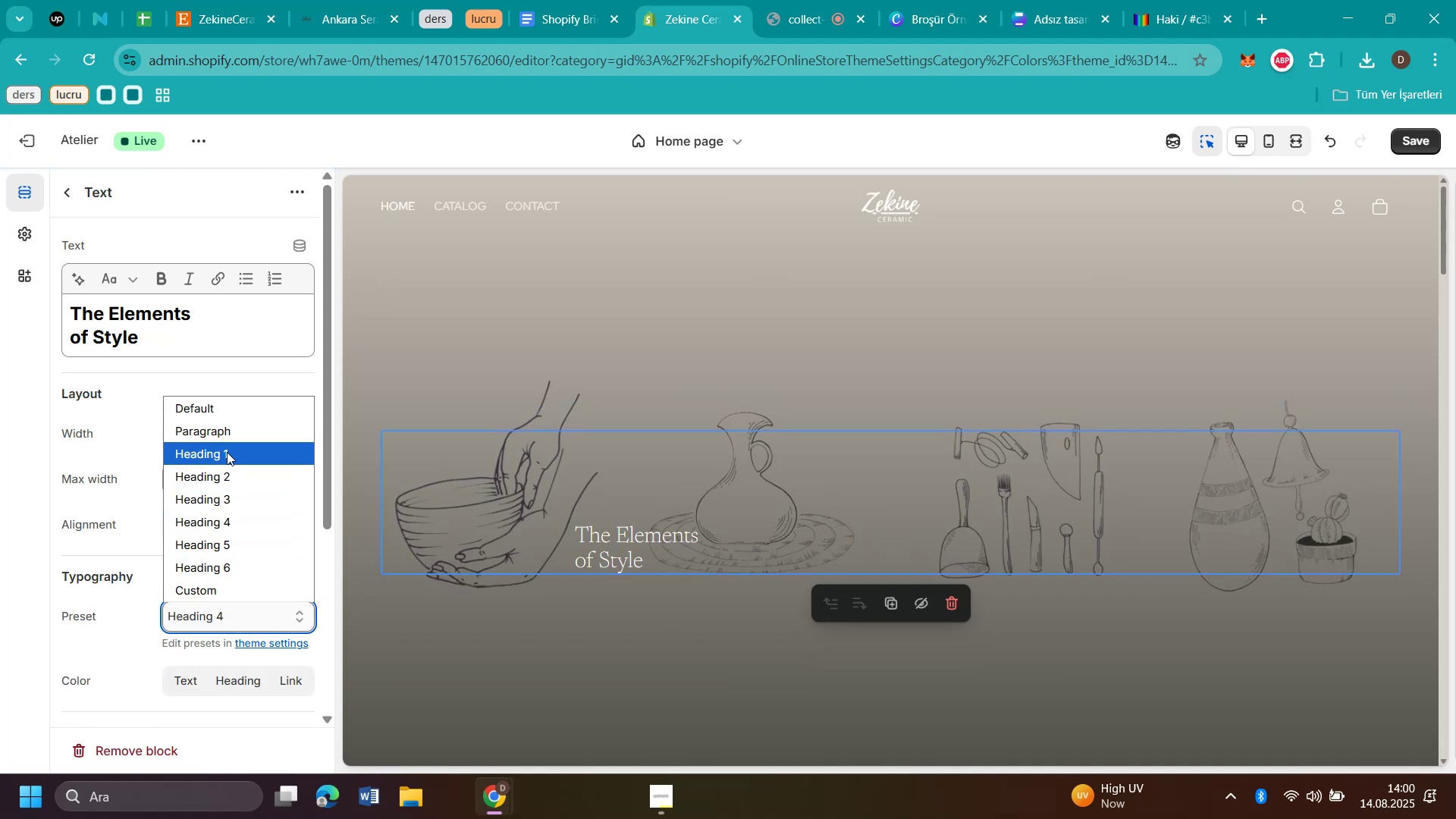 
left_click([227, 435])
 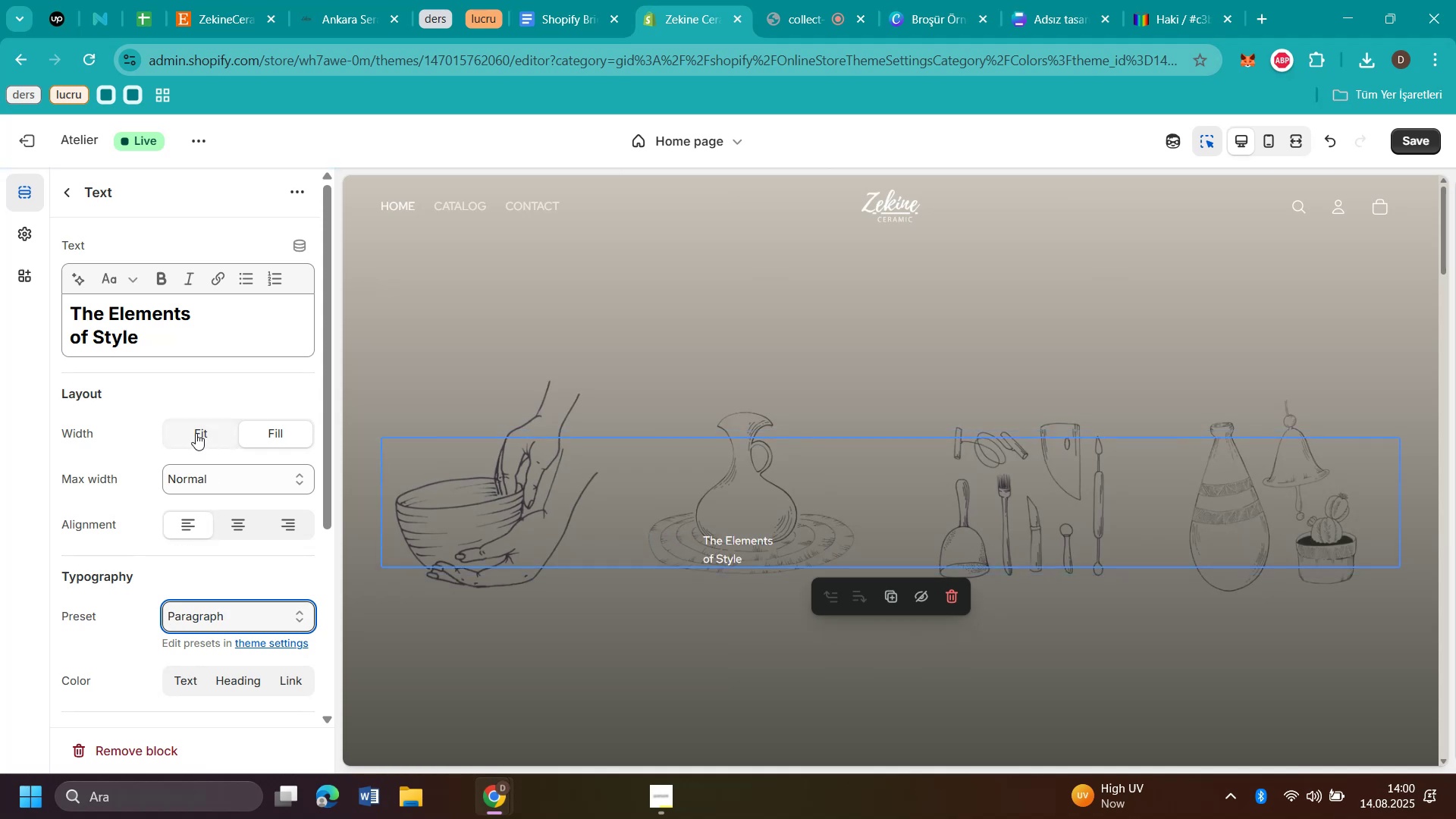 
left_click([213, 607])
 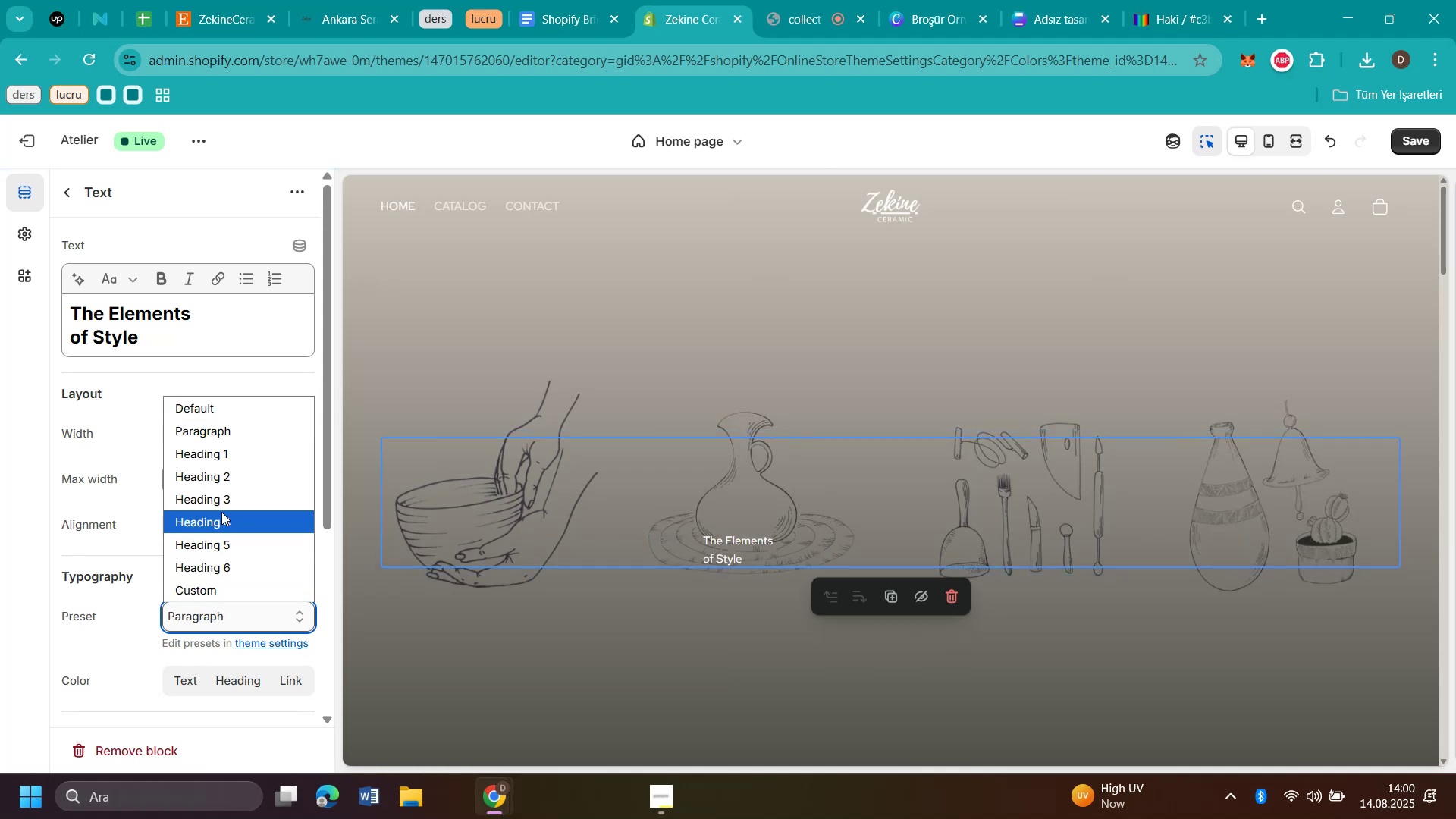 
left_click([228, 504])
 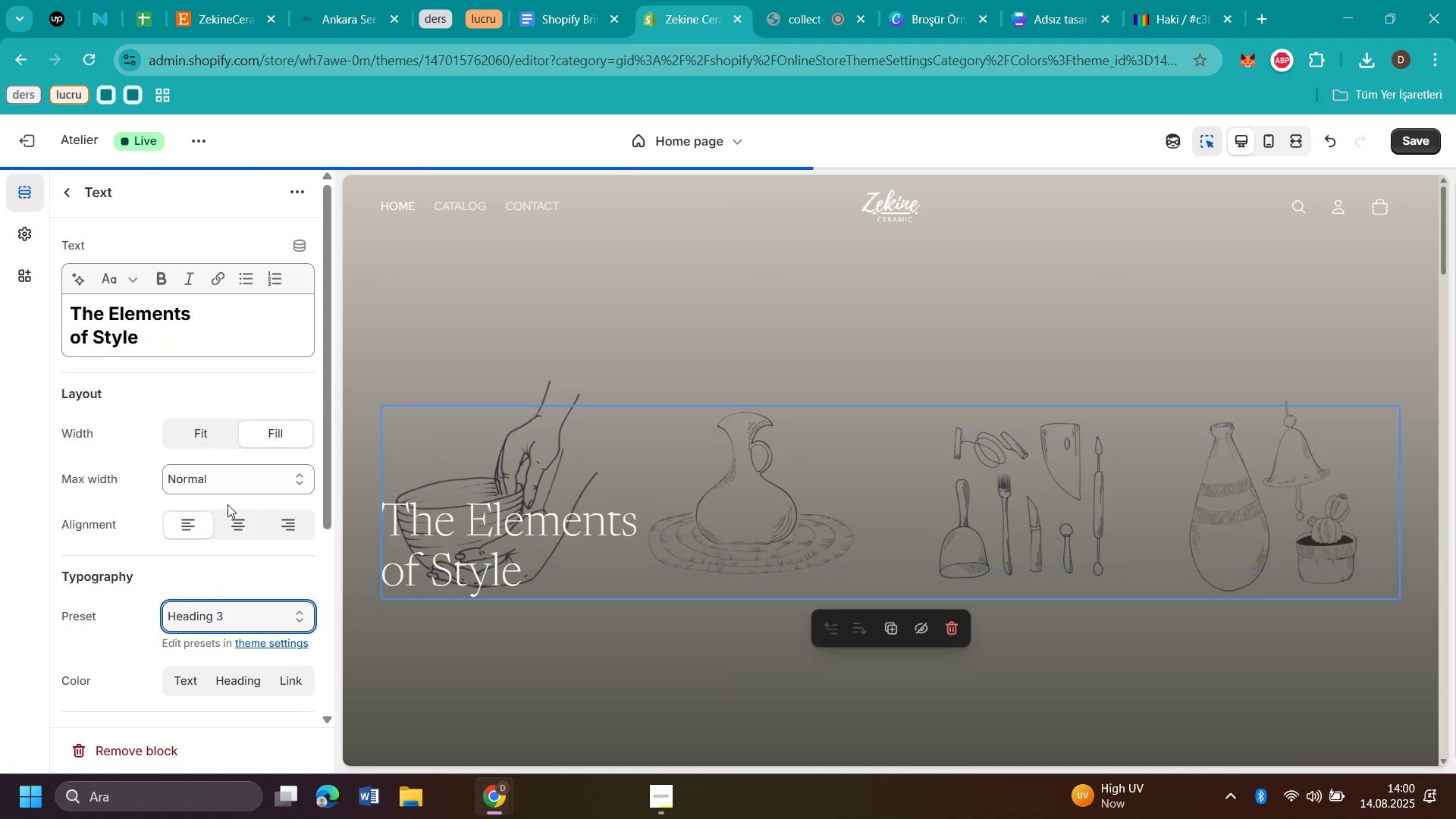 
scroll: coordinate [240, 494], scroll_direction: down, amount: 3.0
 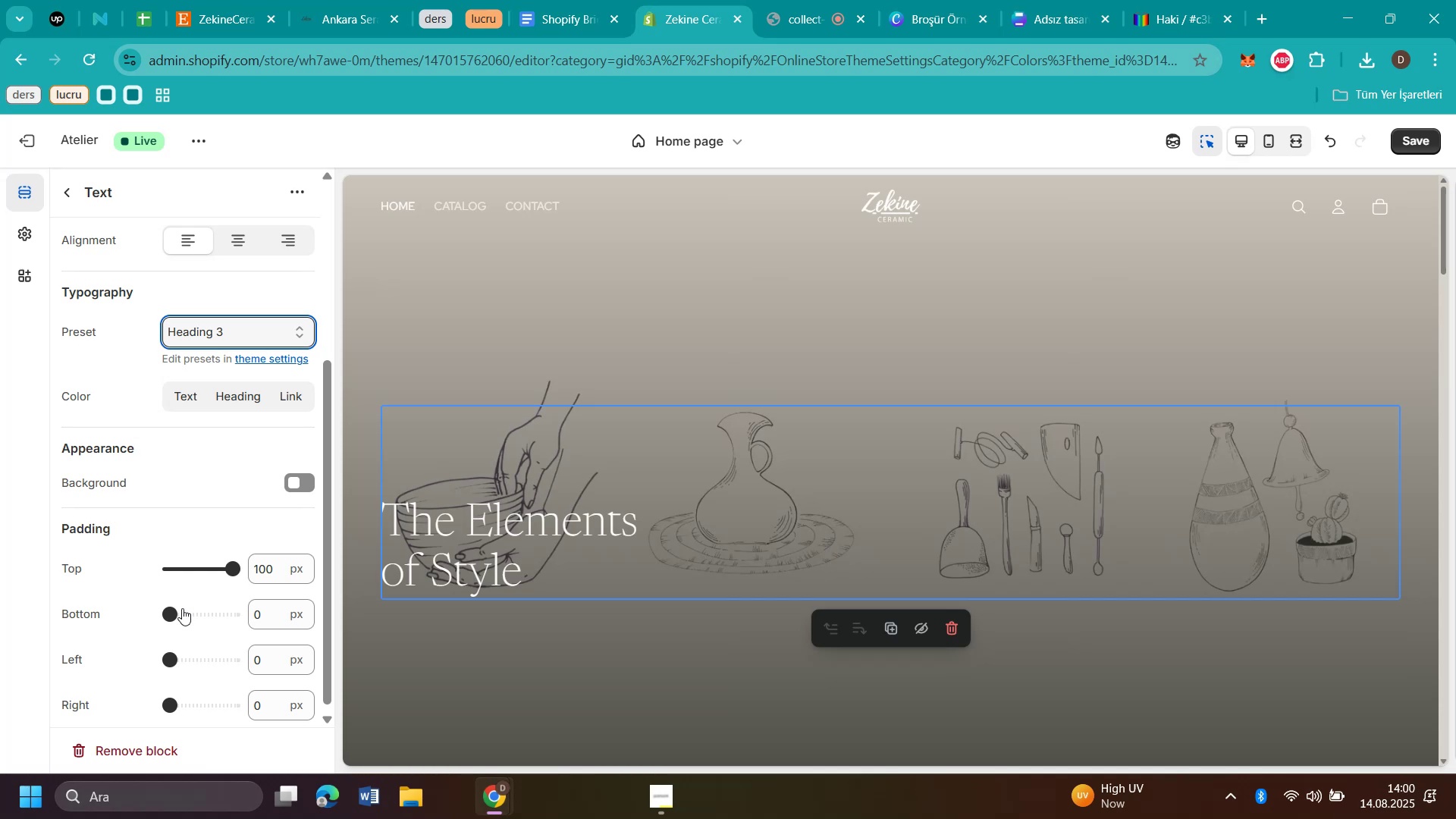 
left_click_drag(start_coordinate=[236, 574], to_coordinate=[130, 580])
 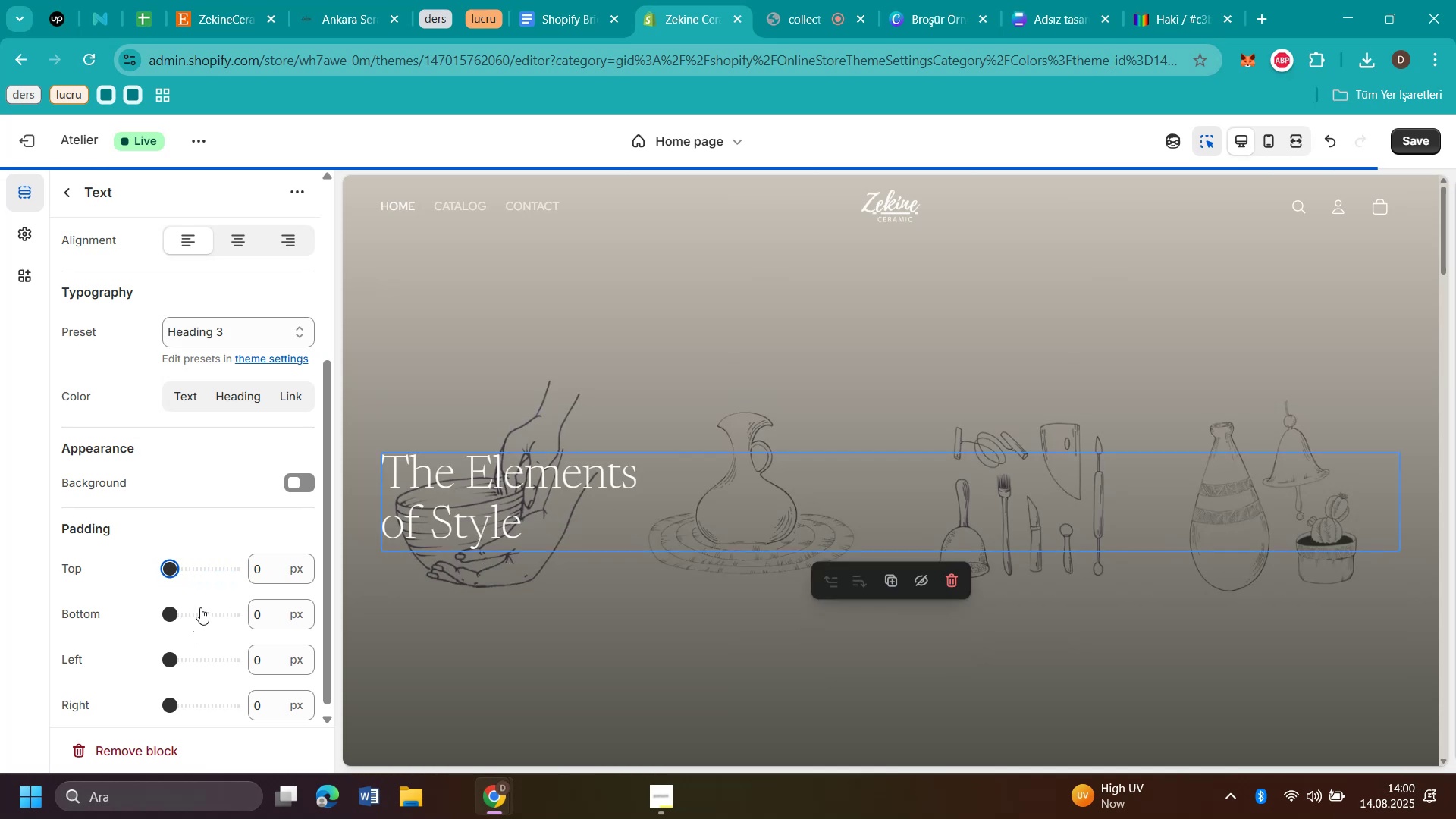 
left_click_drag(start_coordinate=[171, 616], to_coordinate=[337, 619])
 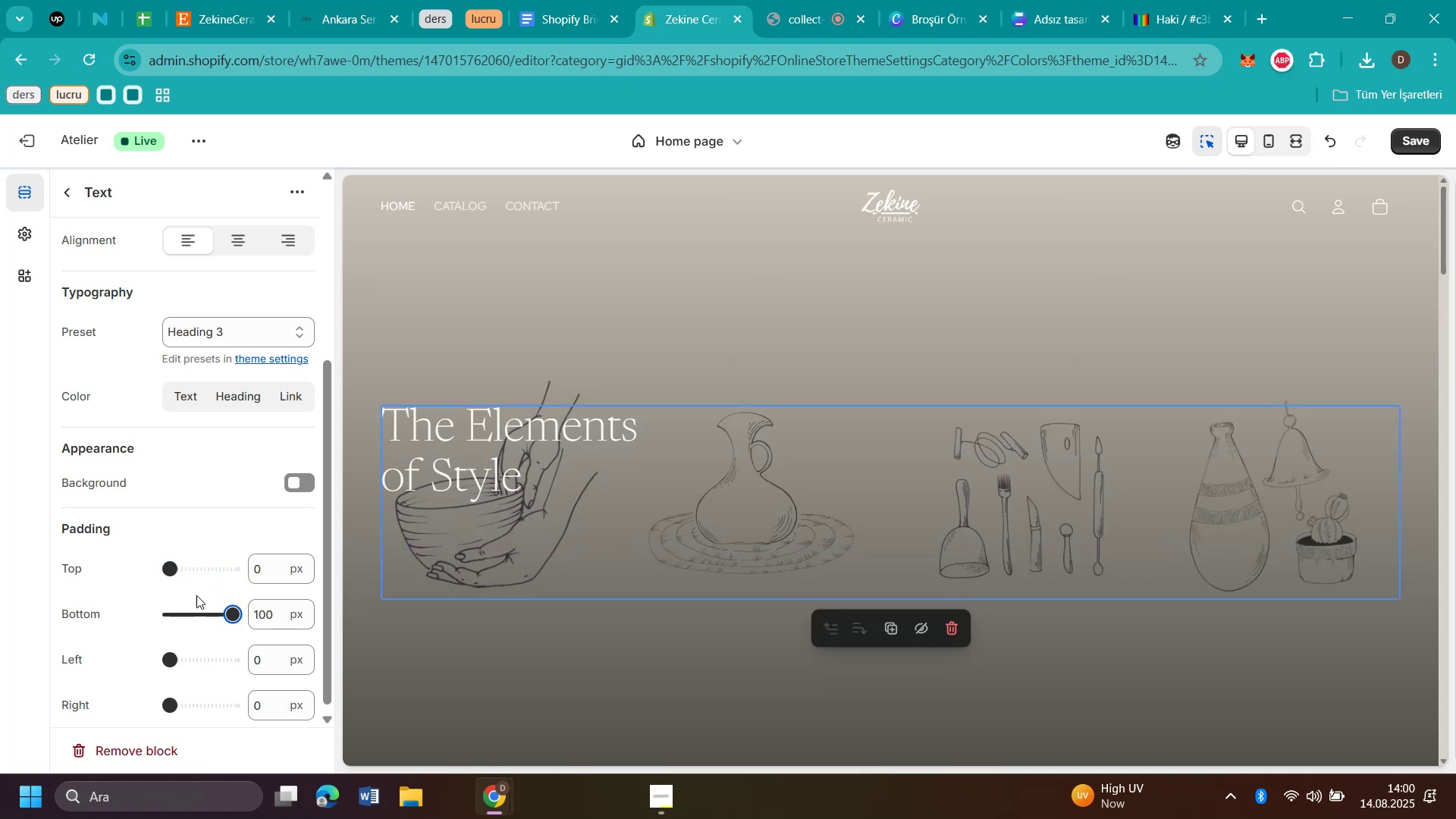 
left_click_drag(start_coordinate=[235, 615], to_coordinate=[11, 644])
 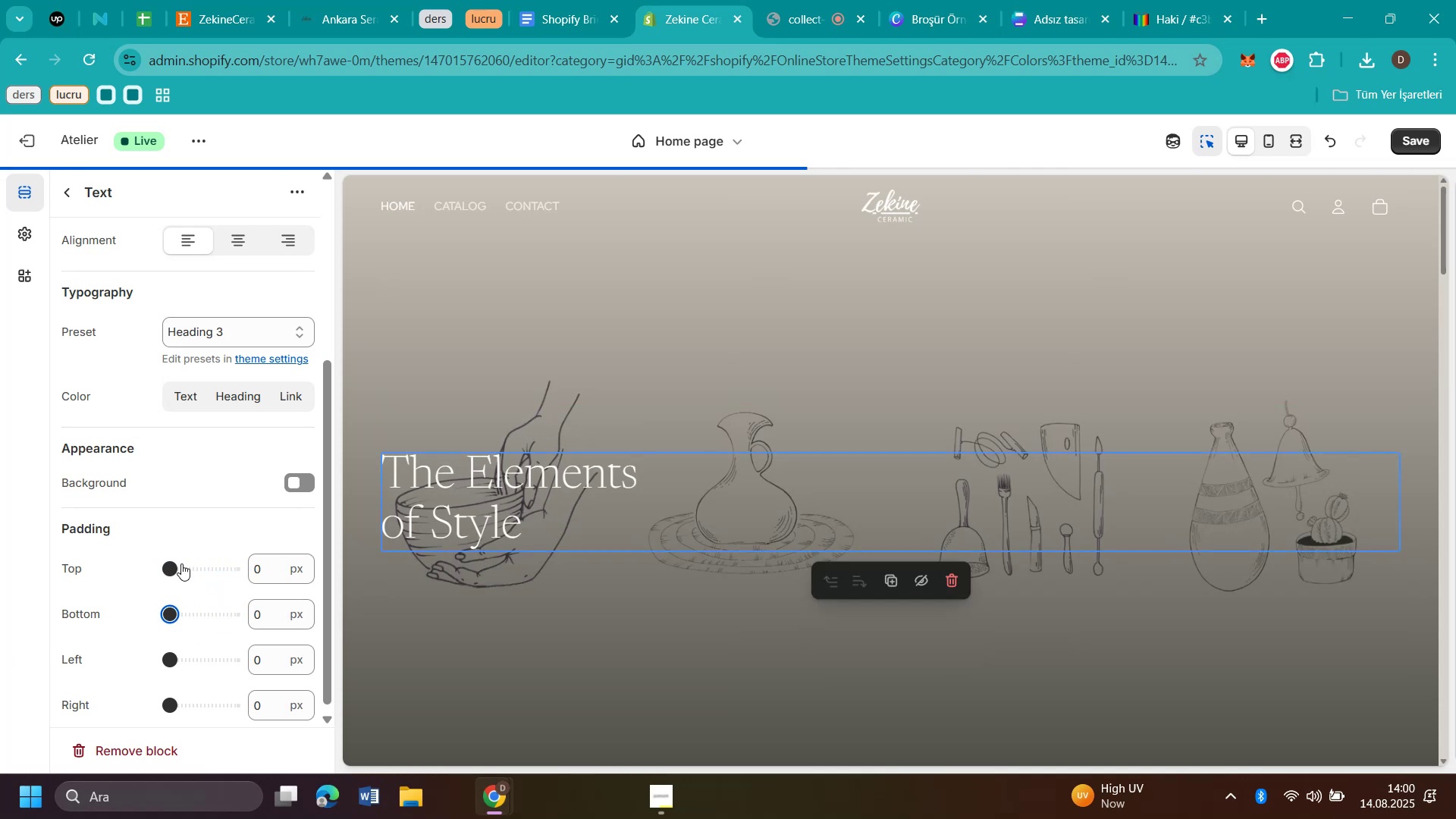 
left_click_drag(start_coordinate=[170, 570], to_coordinate=[337, 593])
 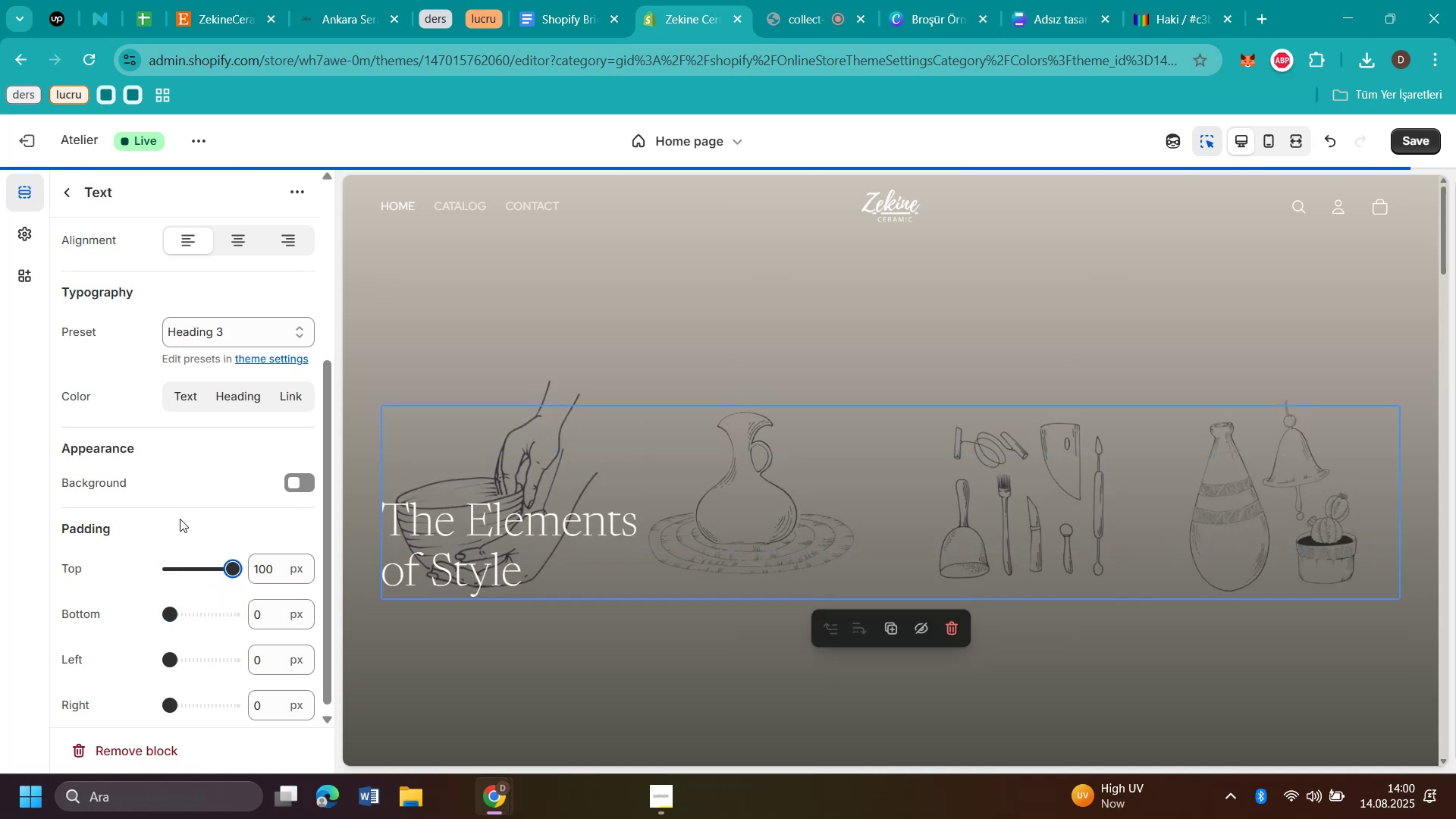 
scroll: coordinate [163, 667], scroll_direction: down, amount: 3.0
 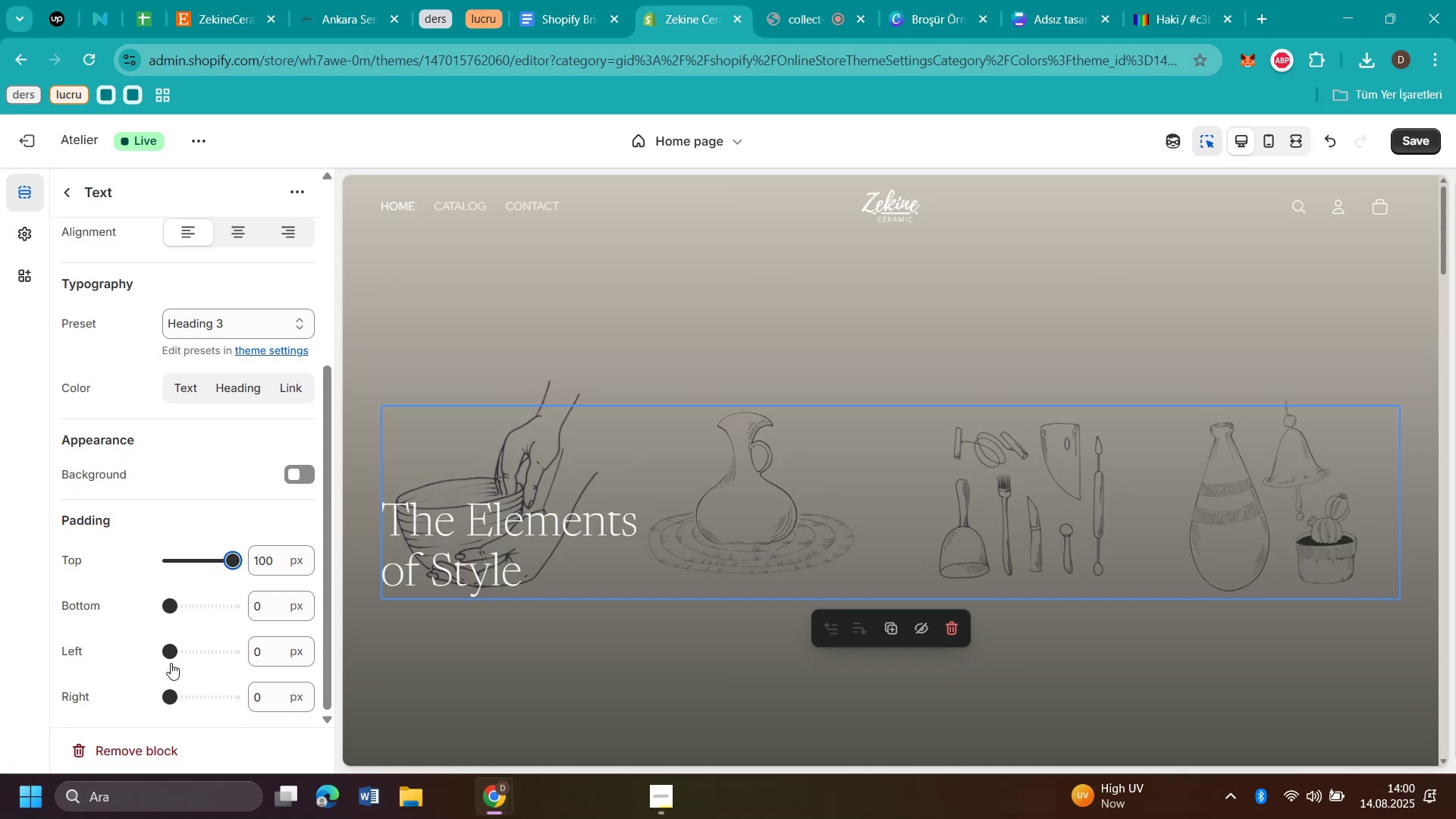 
scroll: coordinate [184, 618], scroll_direction: up, amount: 8.0
 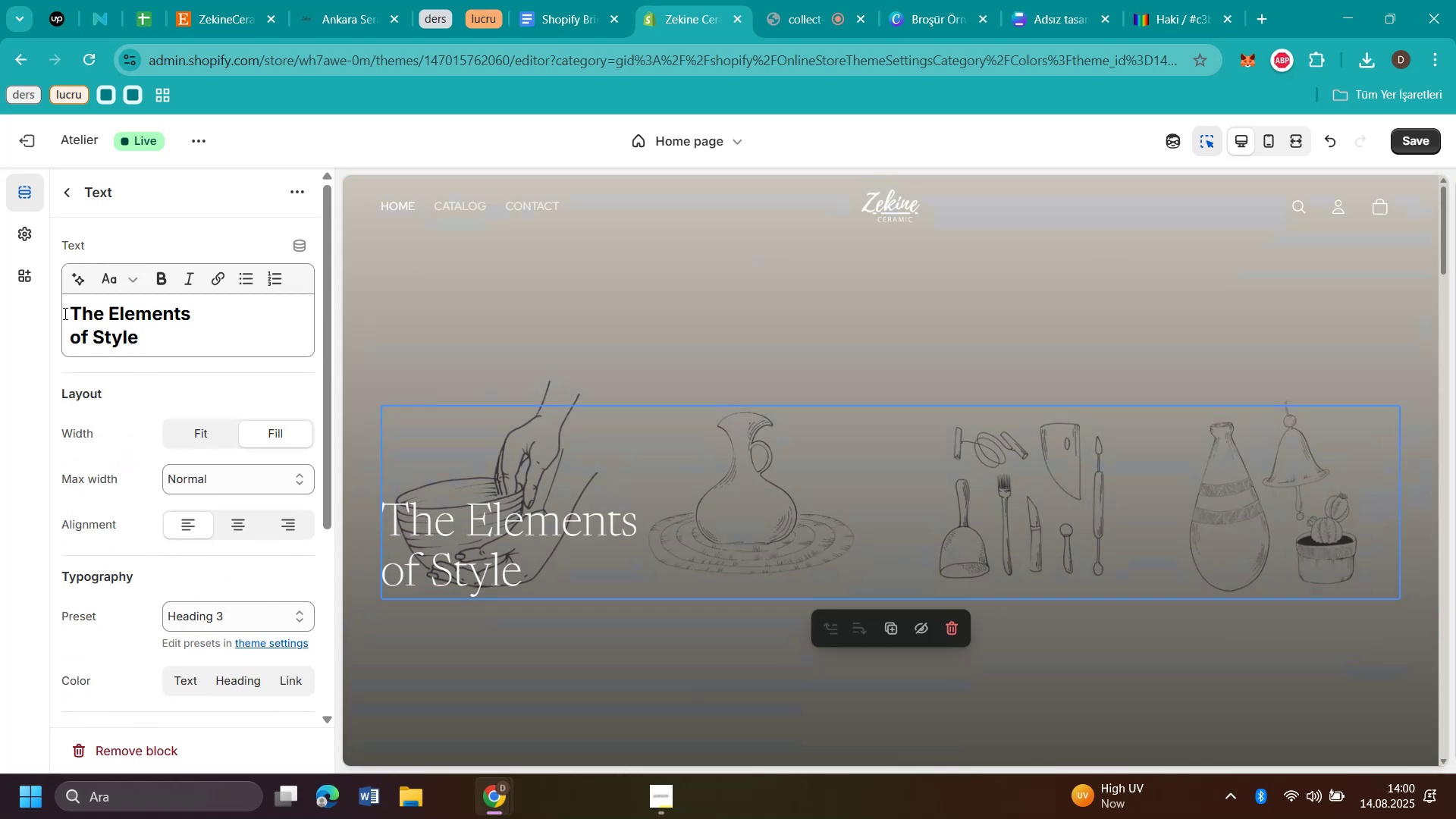 
left_click([67, 308])
 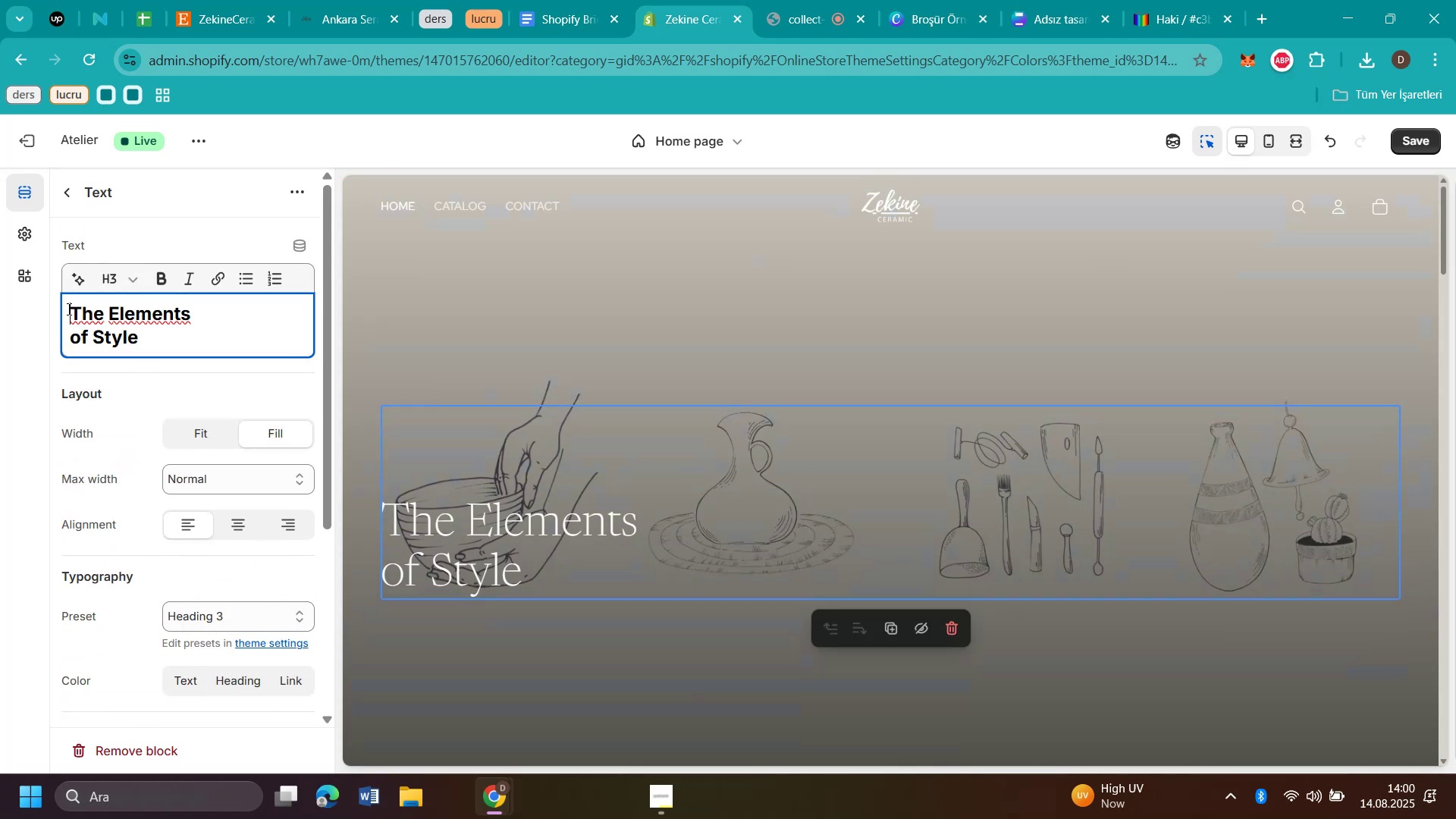 
key(Enter)
 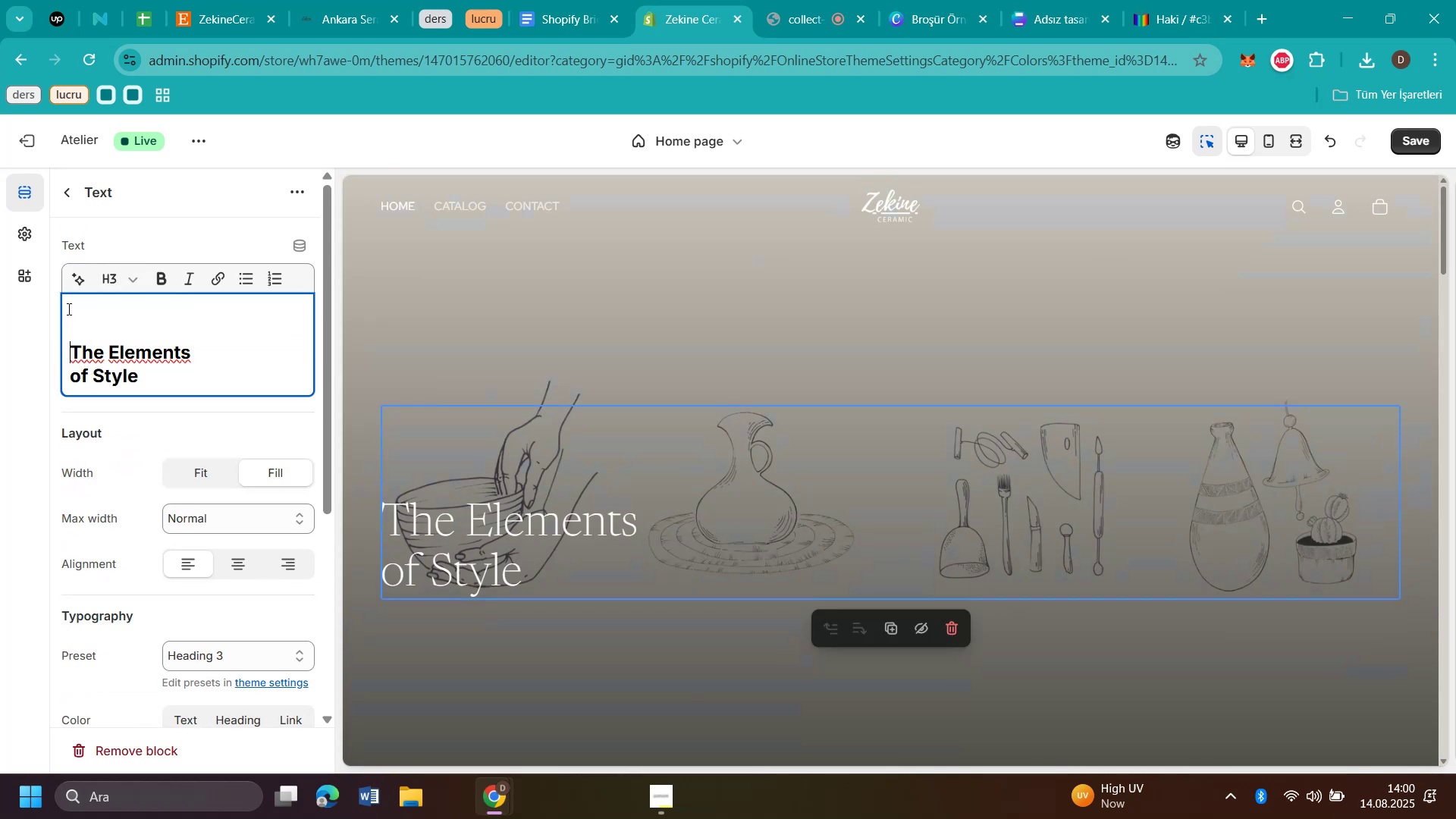 
key(Enter)
 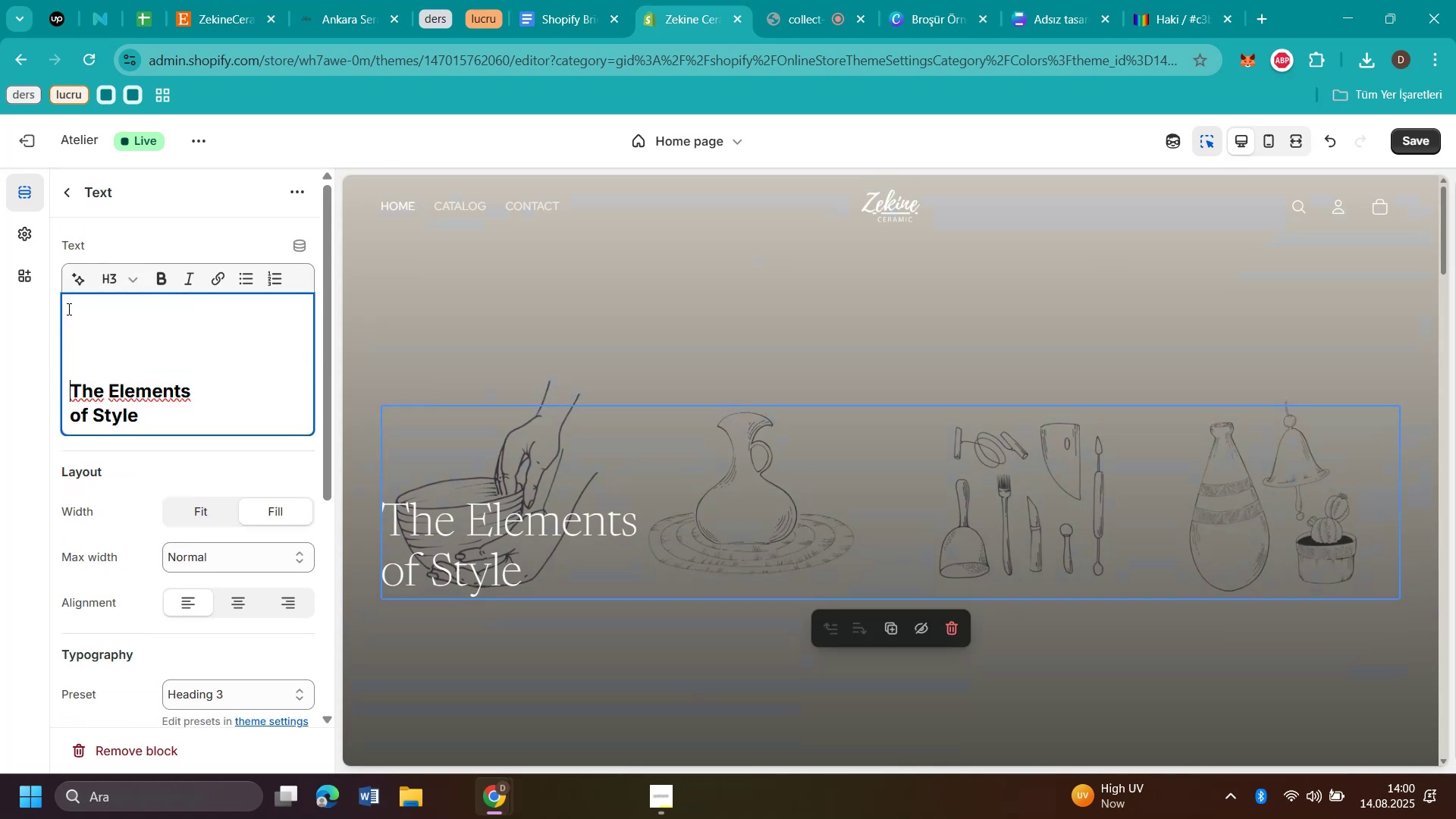 
key(Enter)
 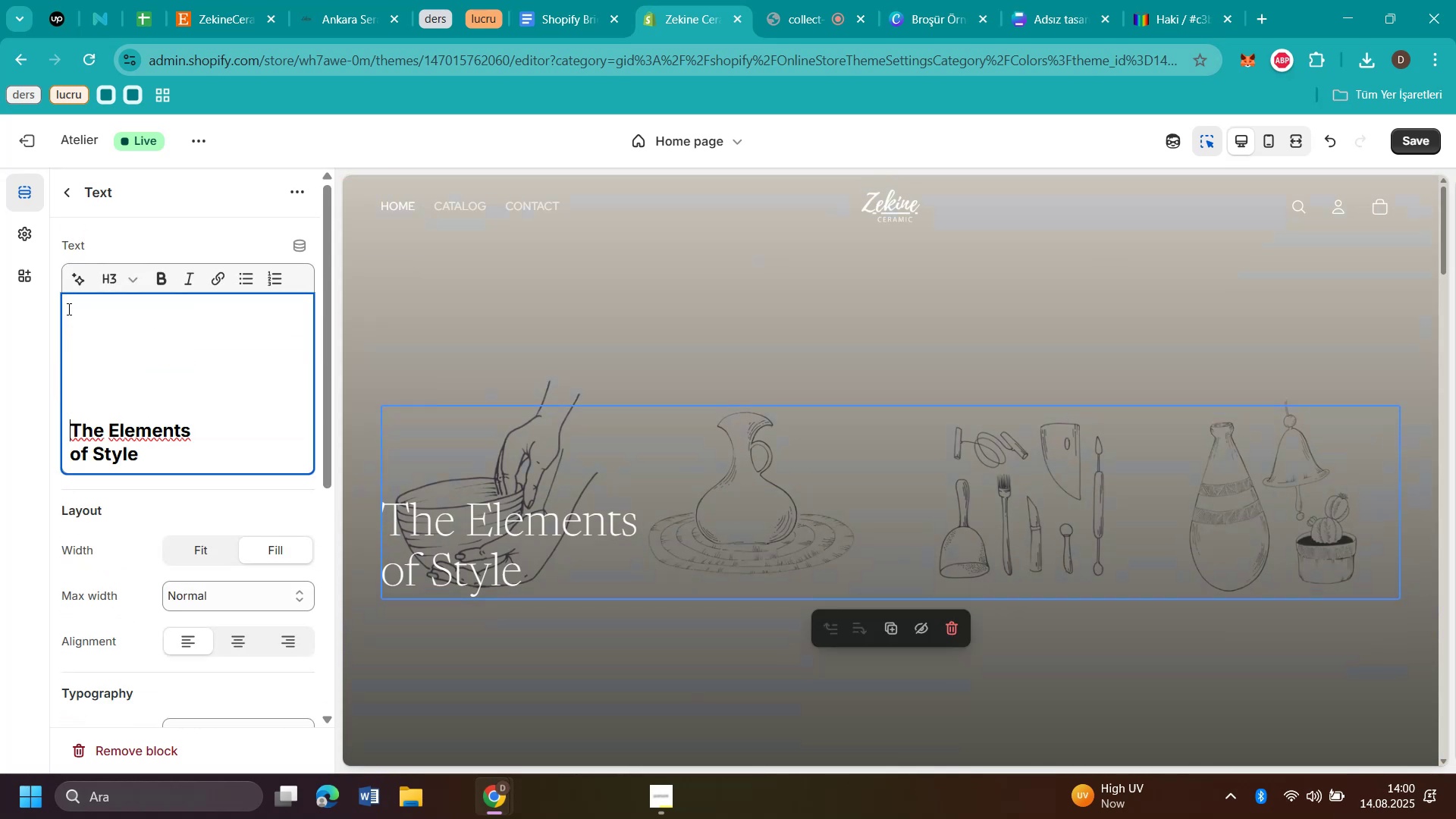 
key(Enter)
 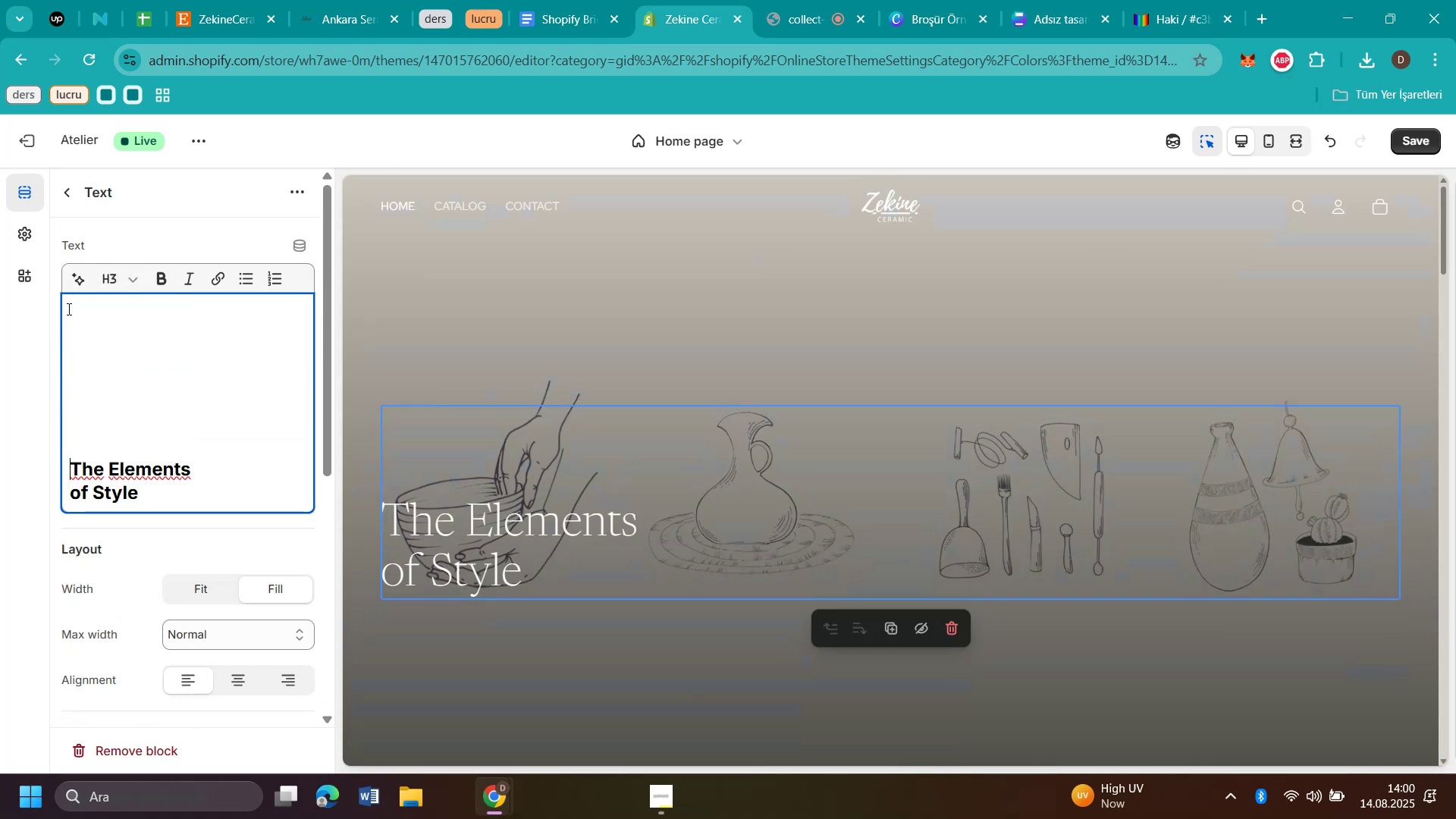 
key(Enter)
 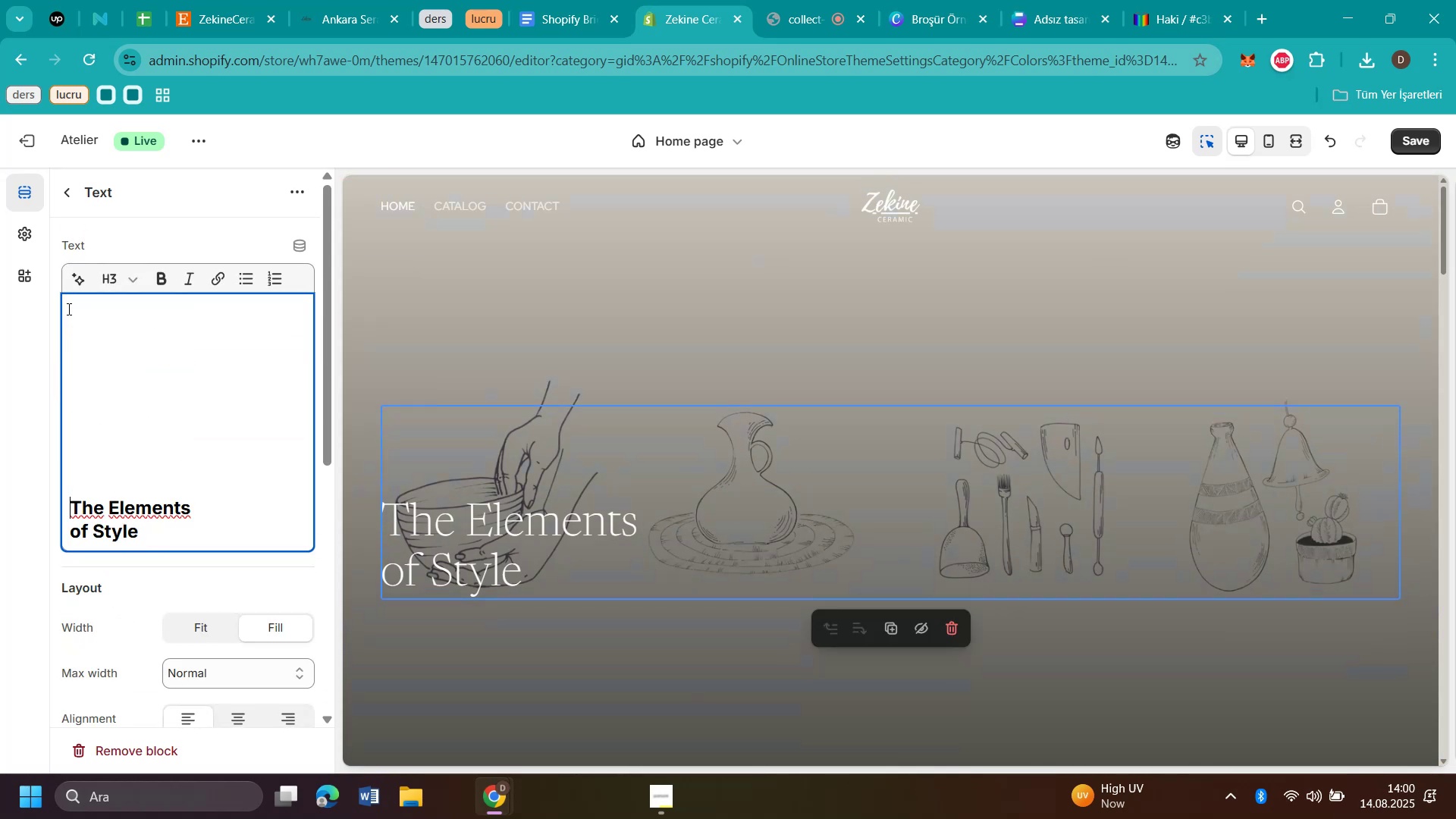 
key(Enter)
 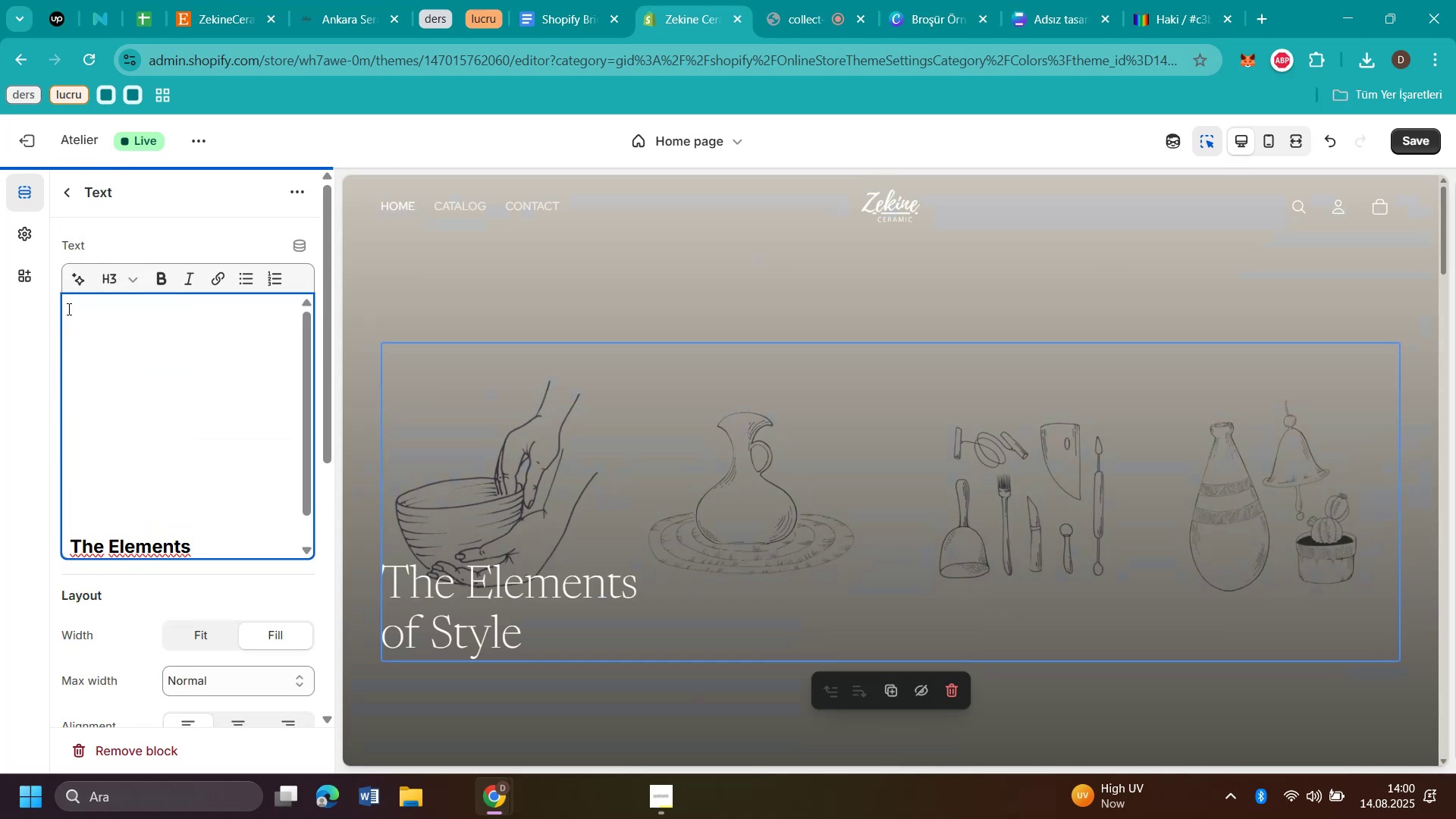 
key(Enter)
 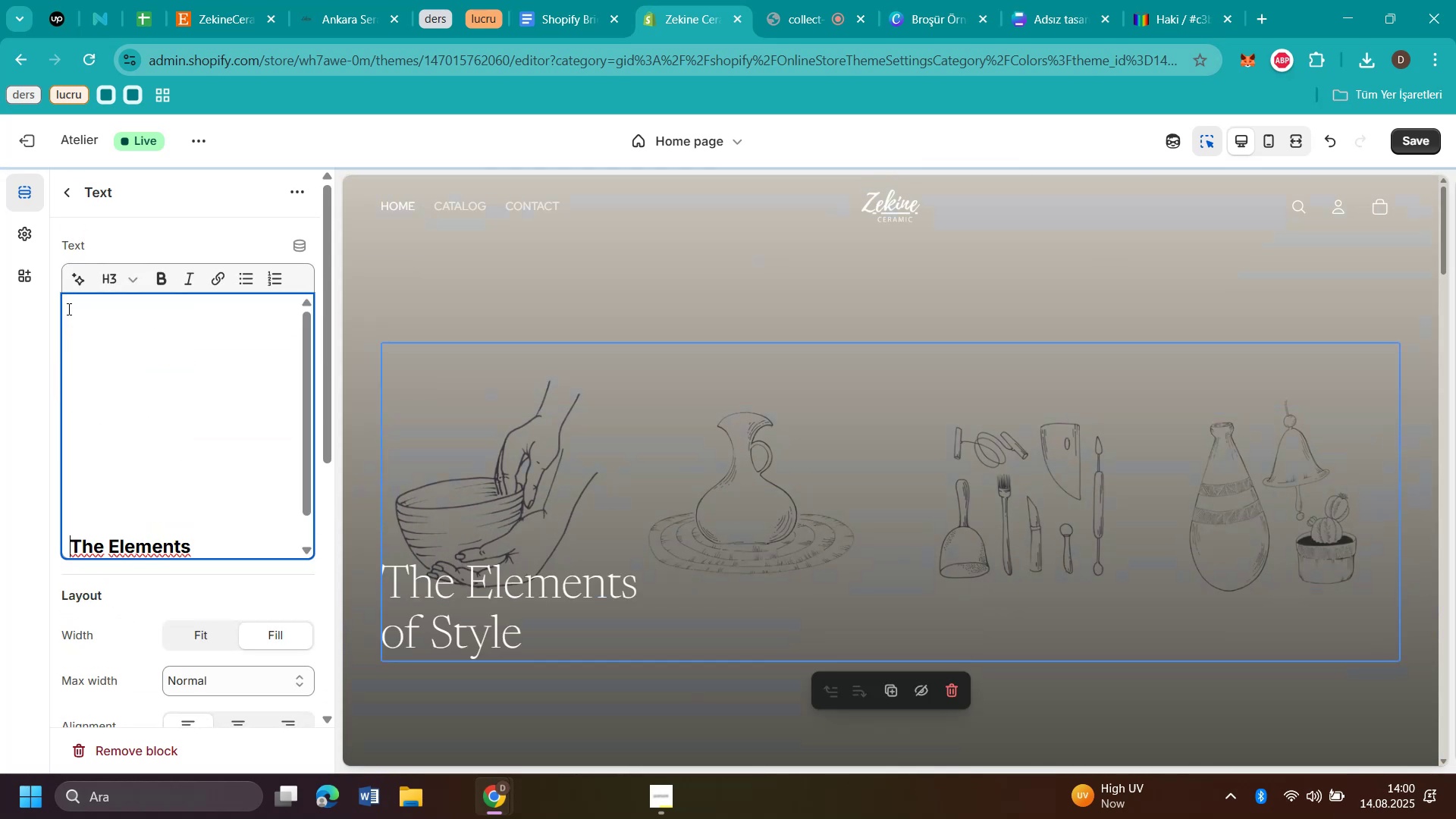 
key(Enter)
 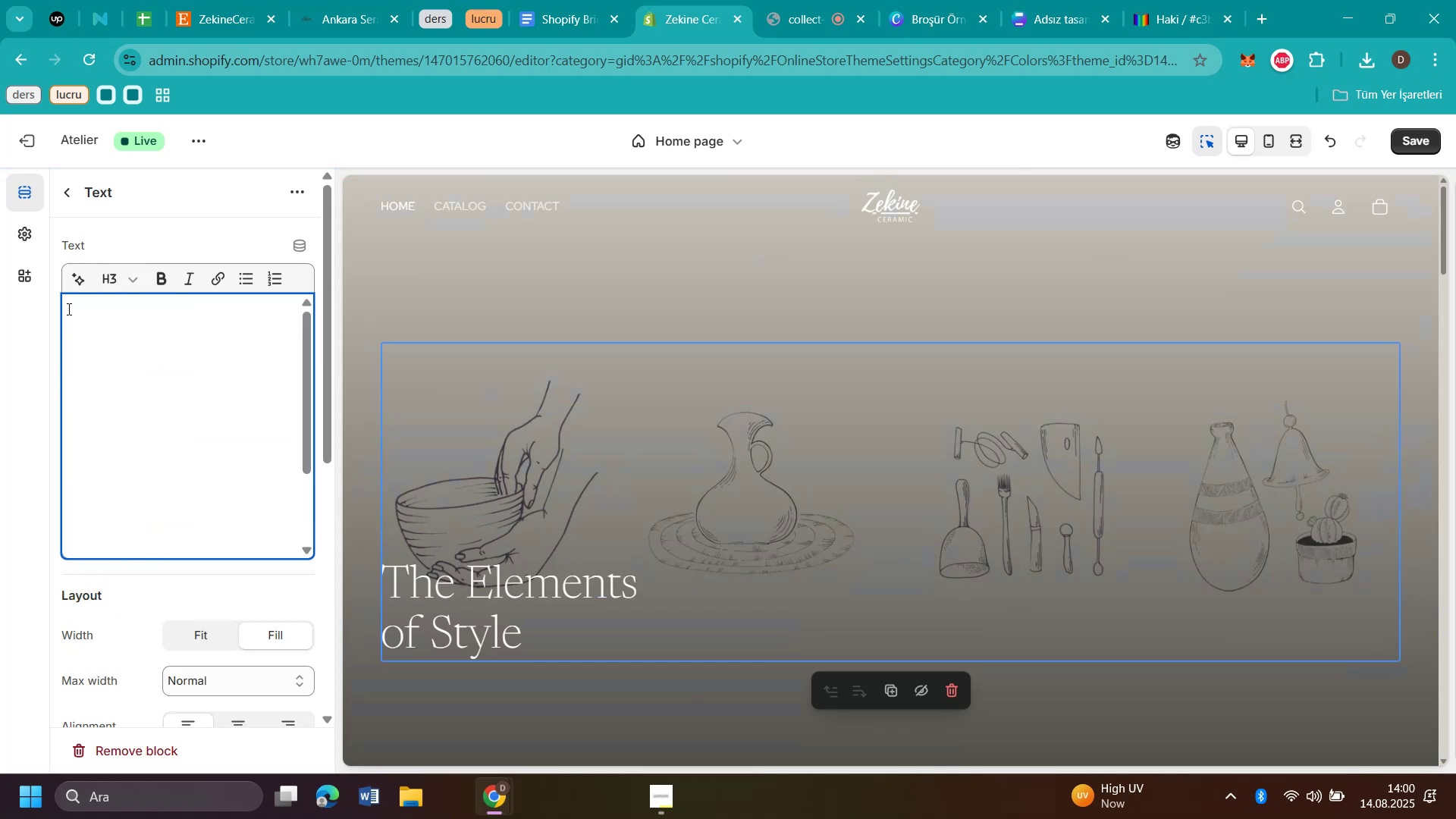 
key(Enter)
 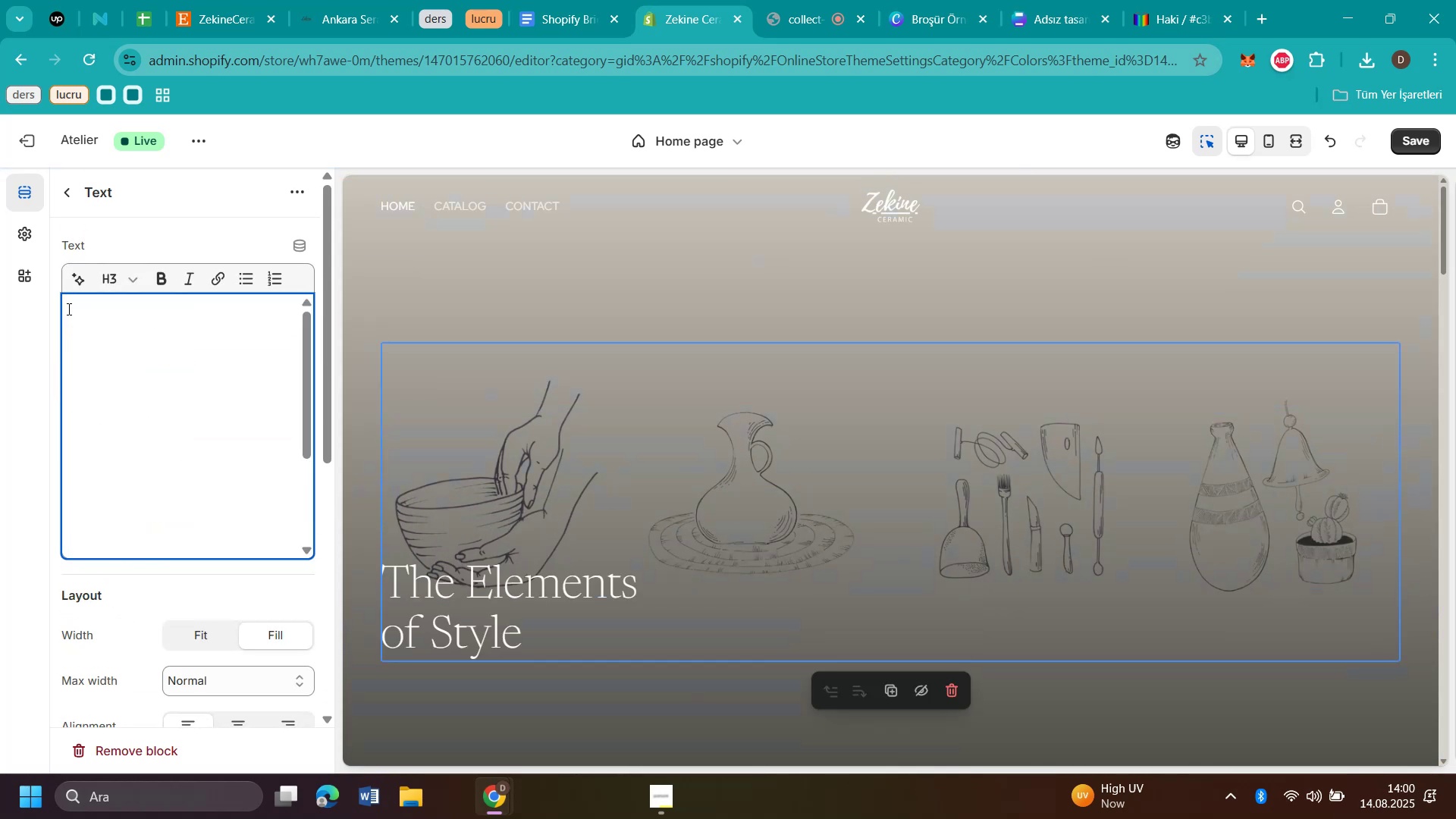 
key(Enter)
 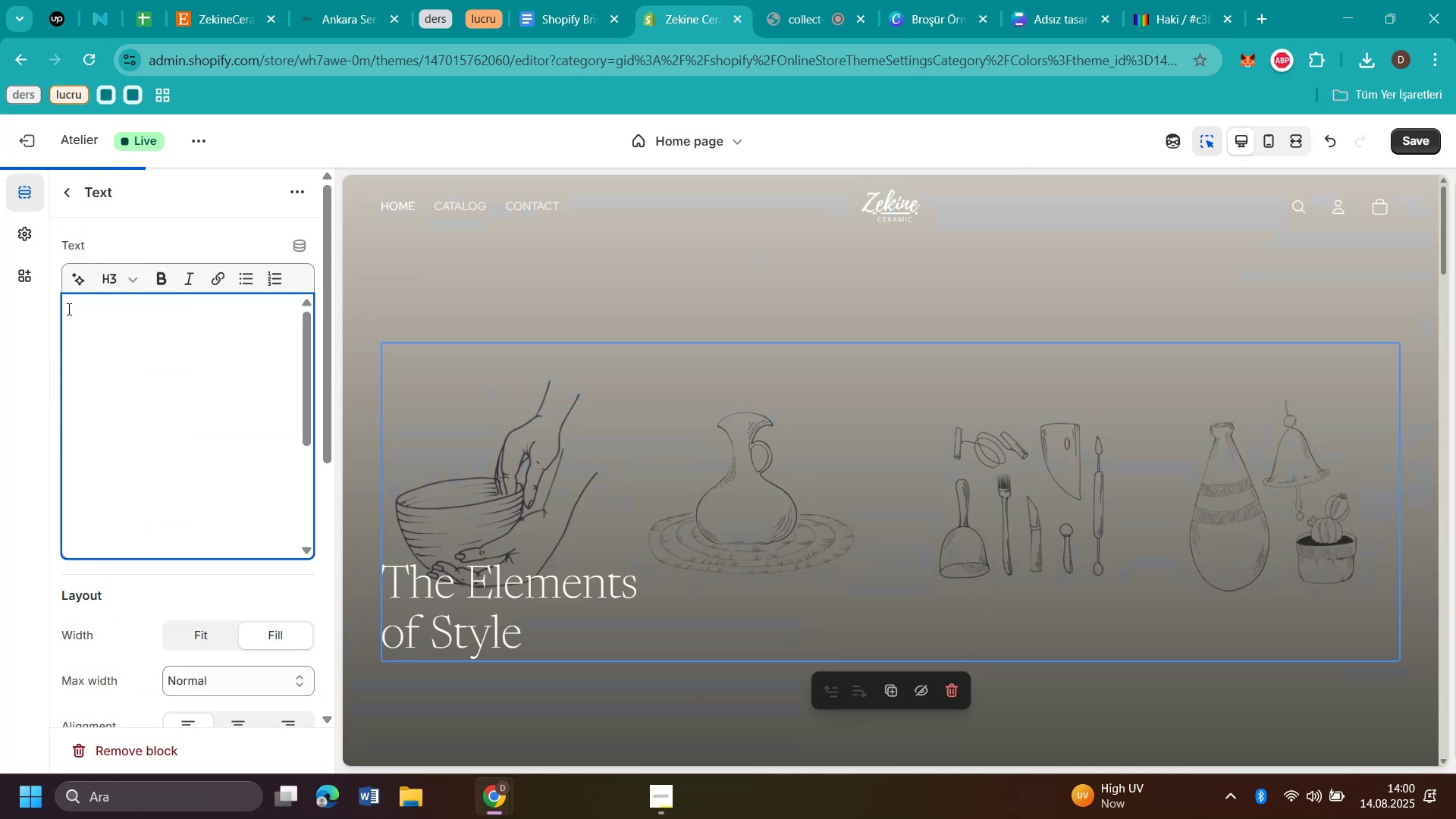 
key(Enter)
 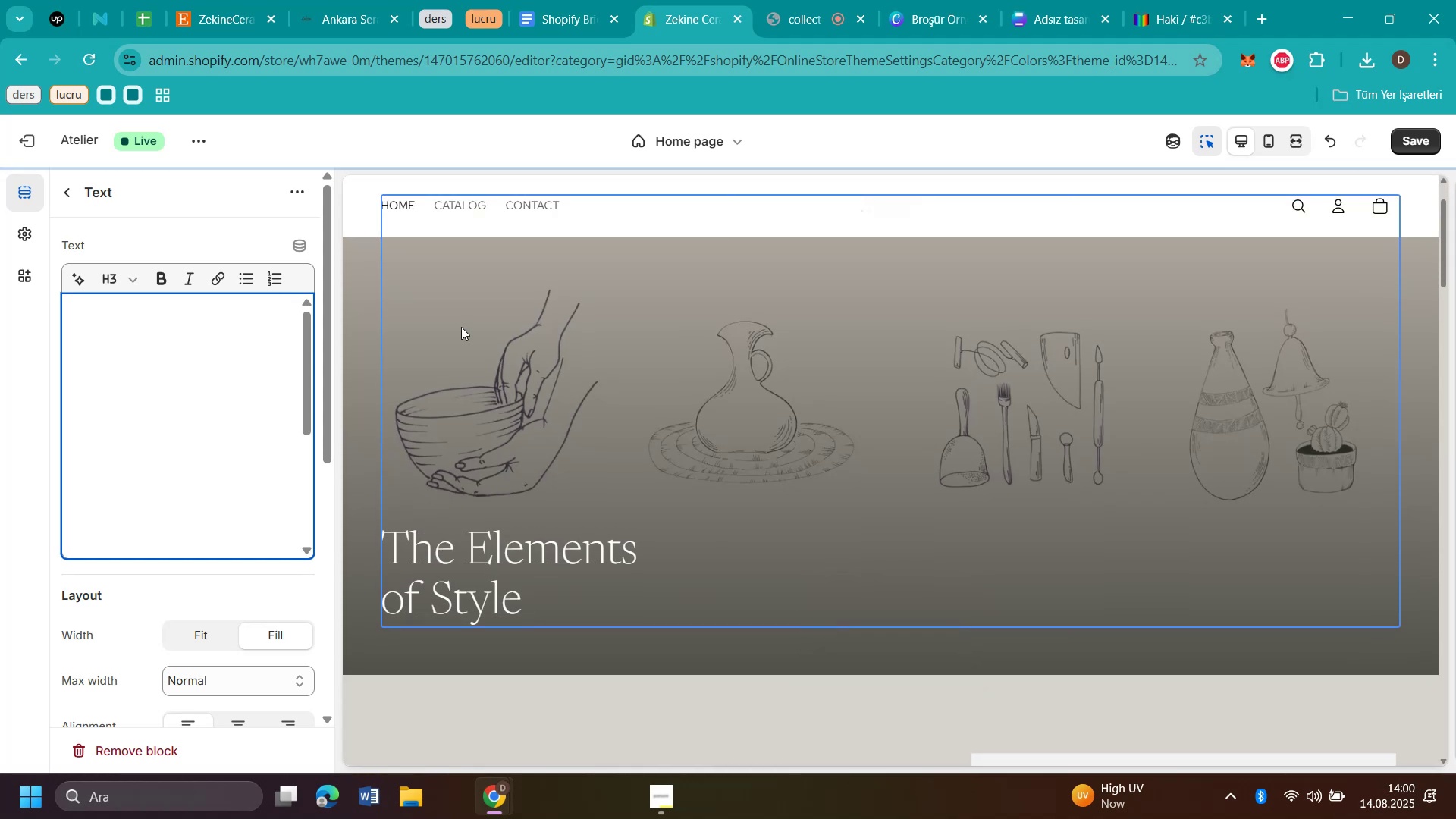 
scroll: coordinate [987, 512], scroll_direction: up, amount: 2.0
 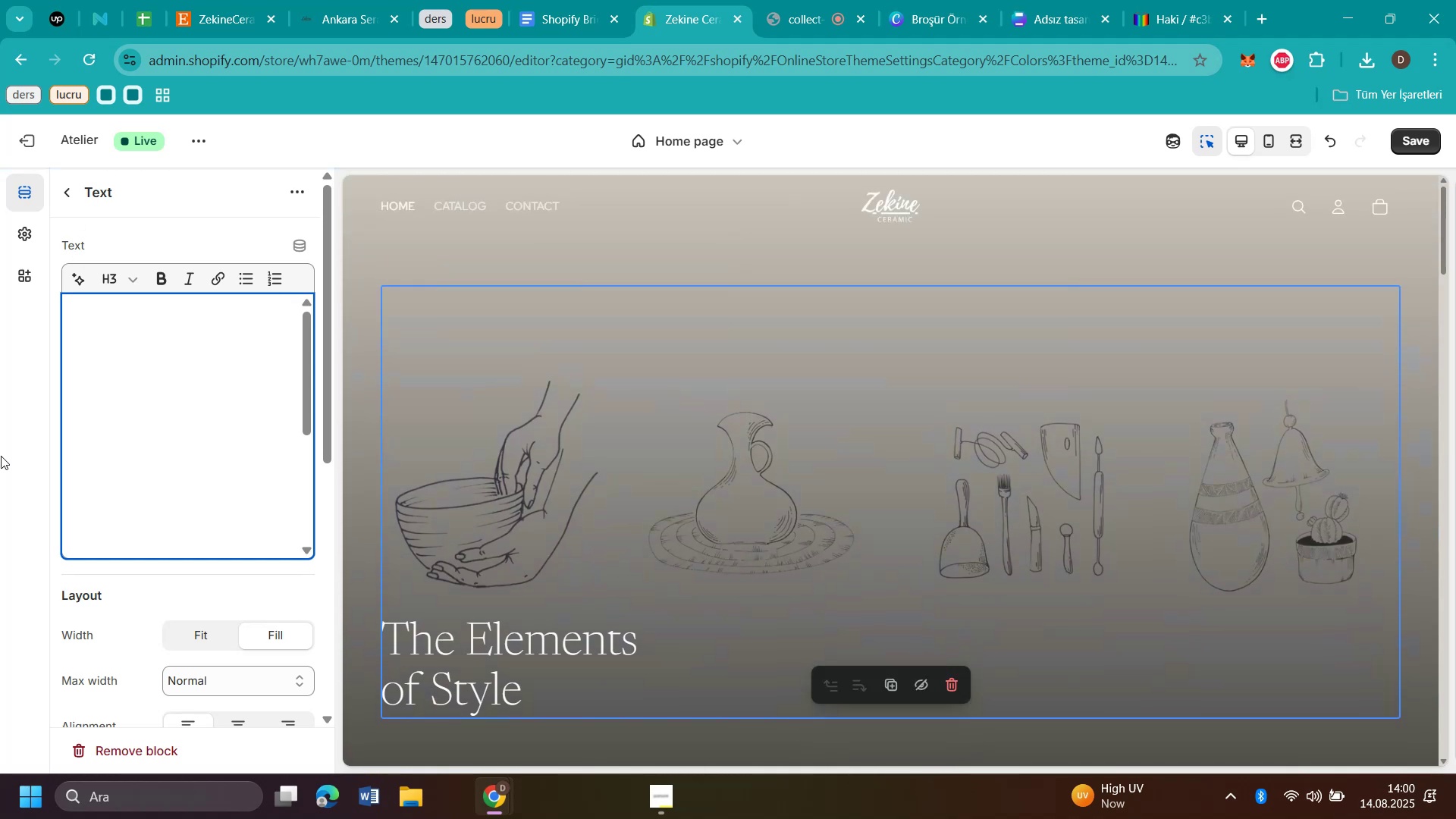 
scroll: coordinate [332, 623], scroll_direction: down, amount: 1.0
 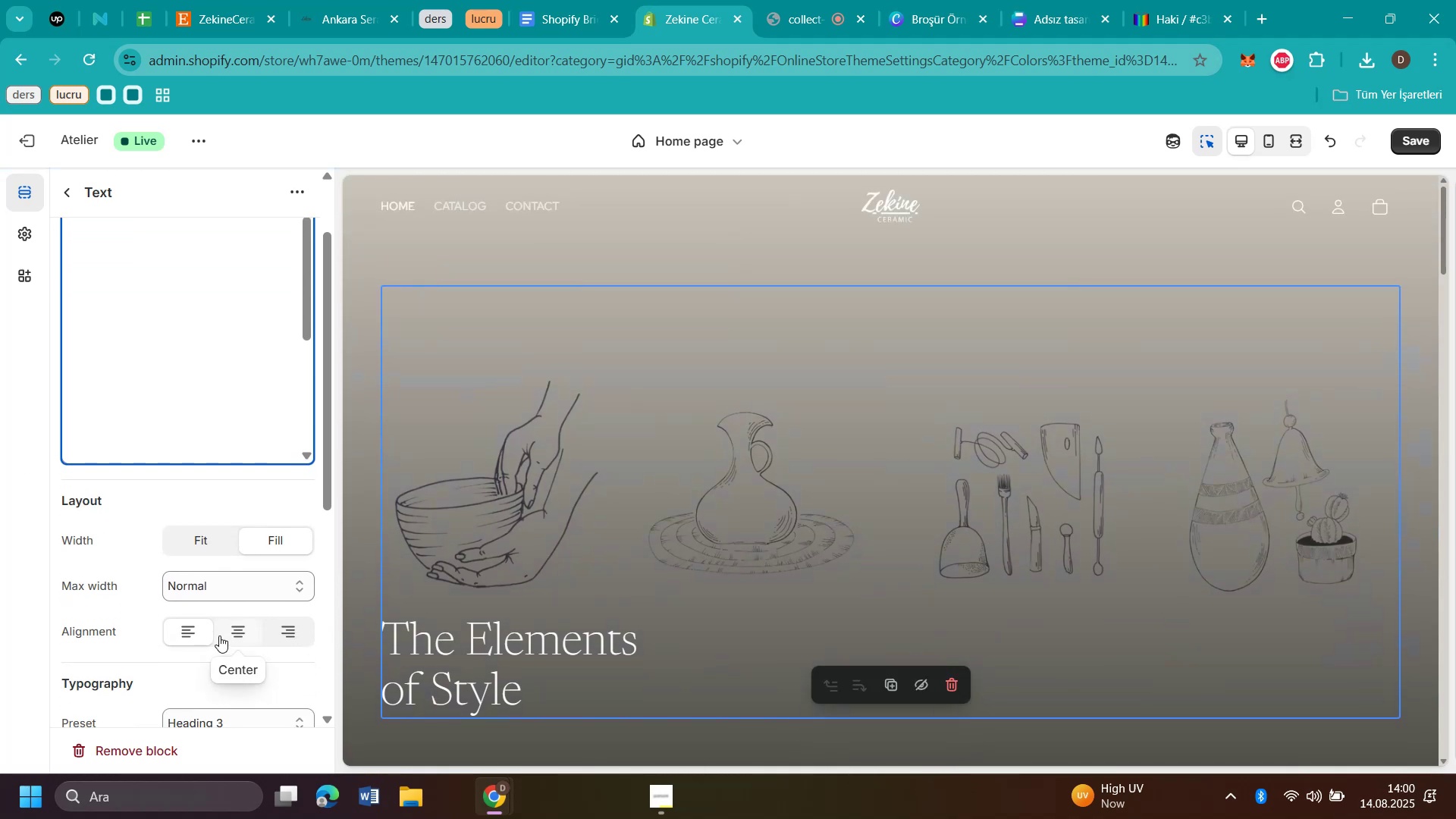 
left_click([224, 633])
 